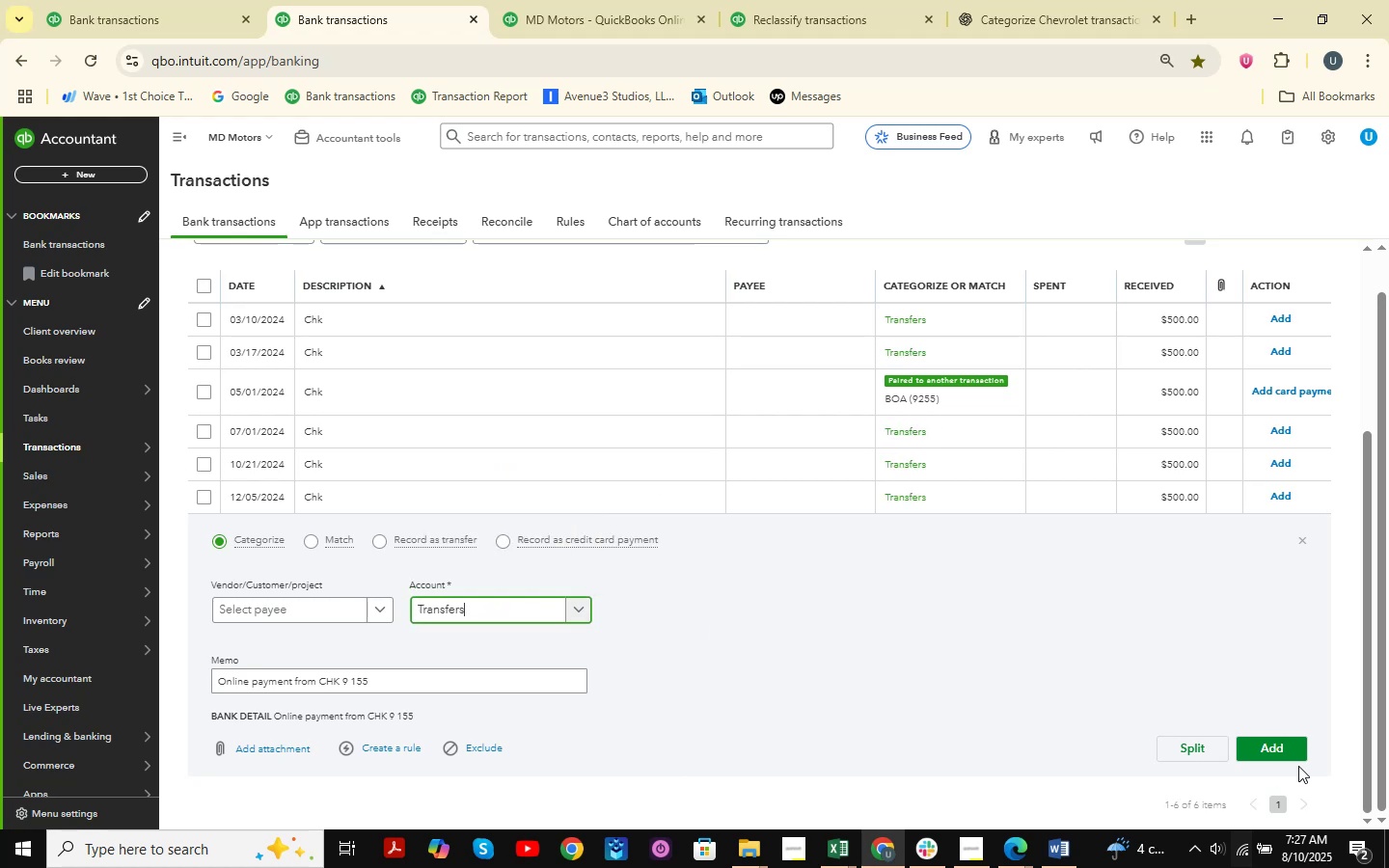 
left_click([1298, 756])
 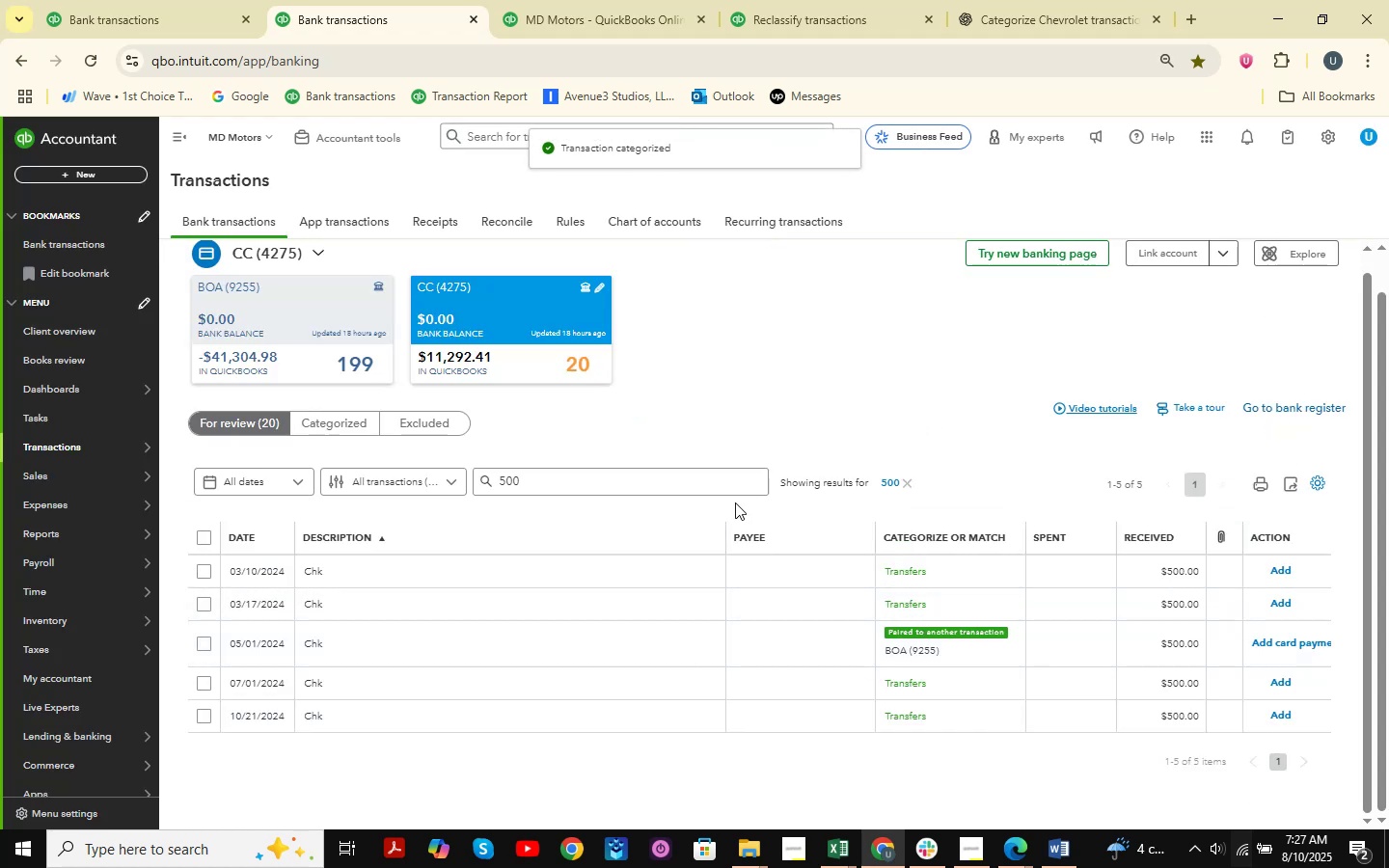 
left_click([151, 0])
 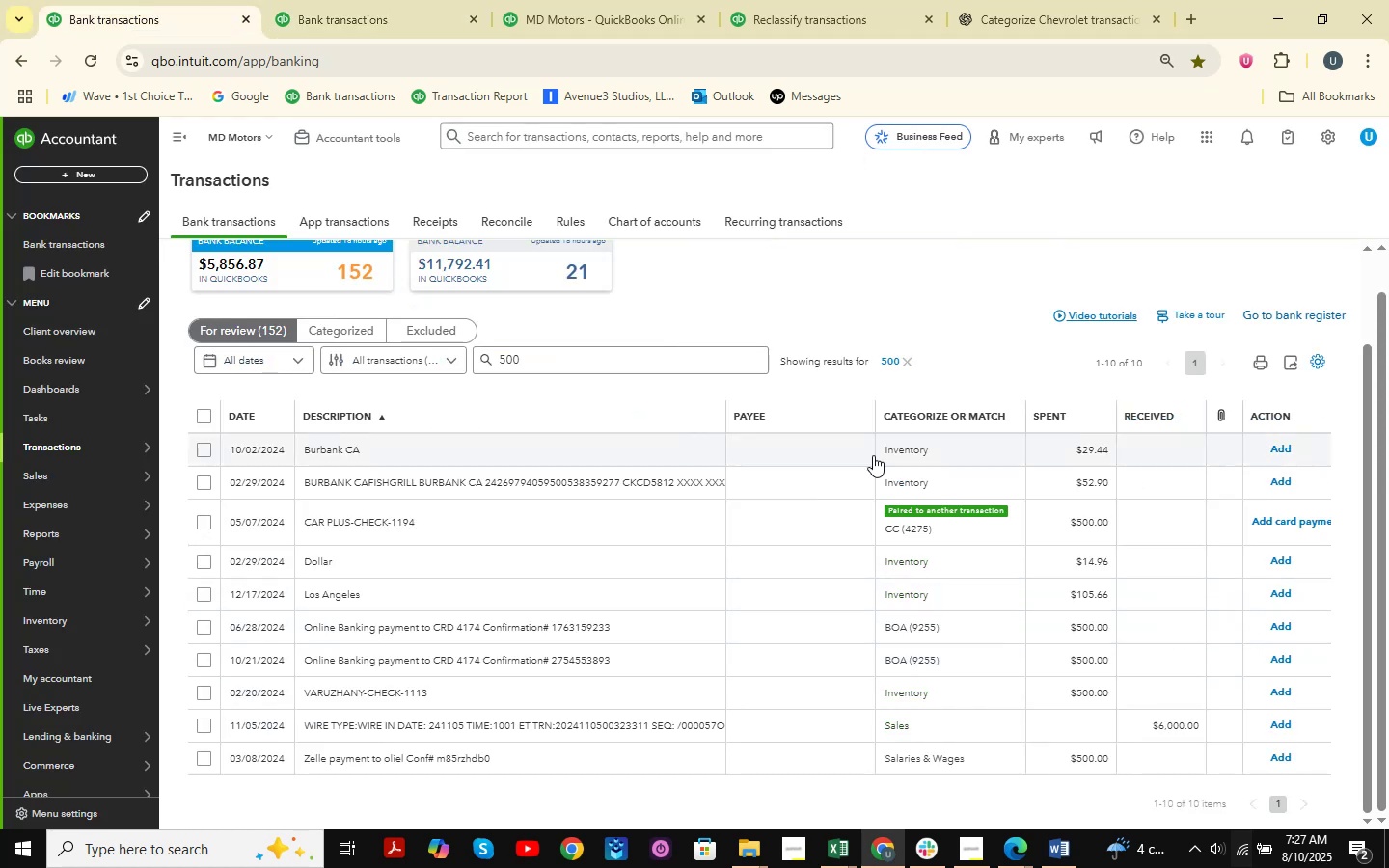 
scroll: coordinate [682, 484], scroll_direction: down, amount: 2.0
 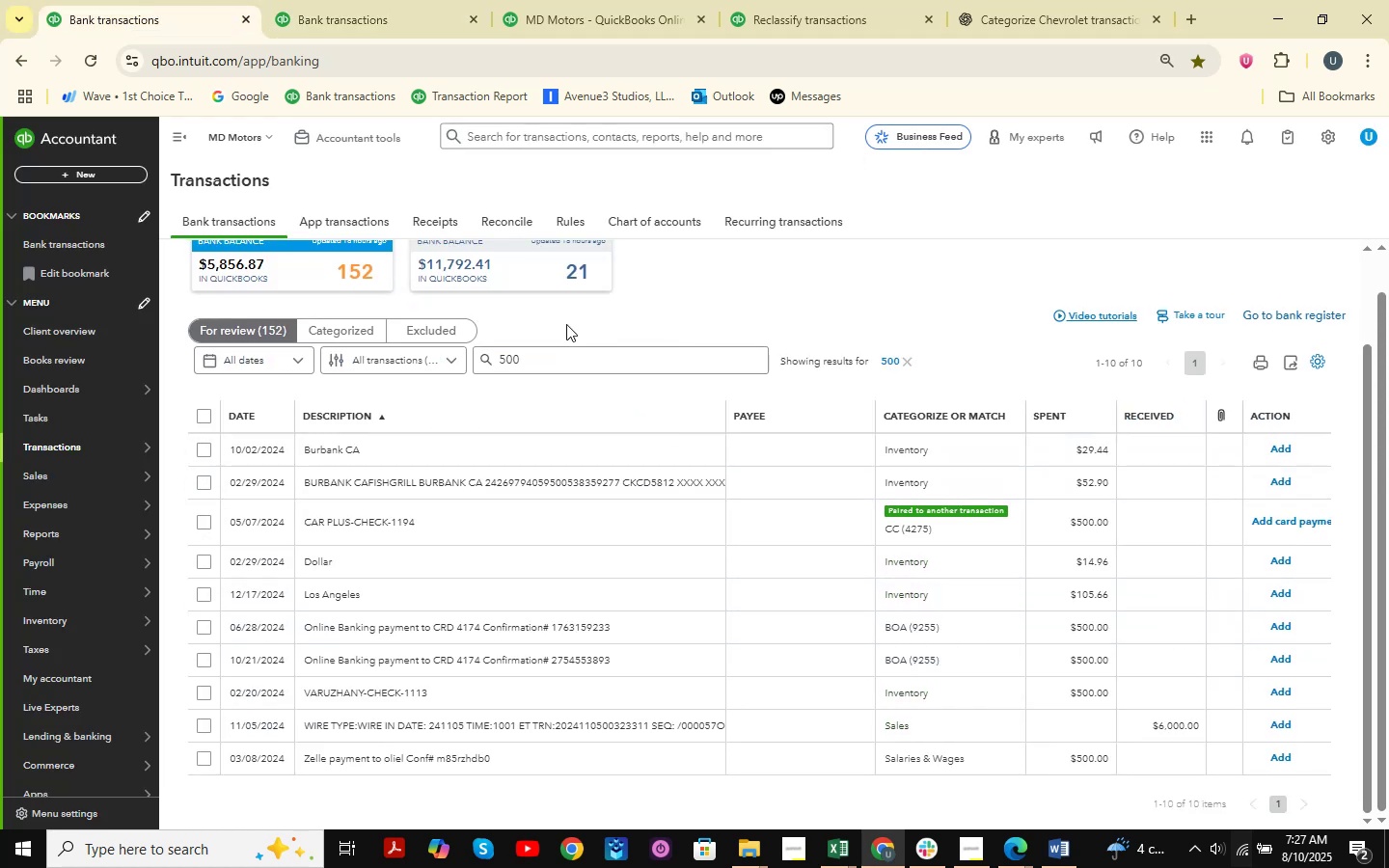 
left_click_drag(start_coordinate=[565, 358], to_coordinate=[494, 364])
 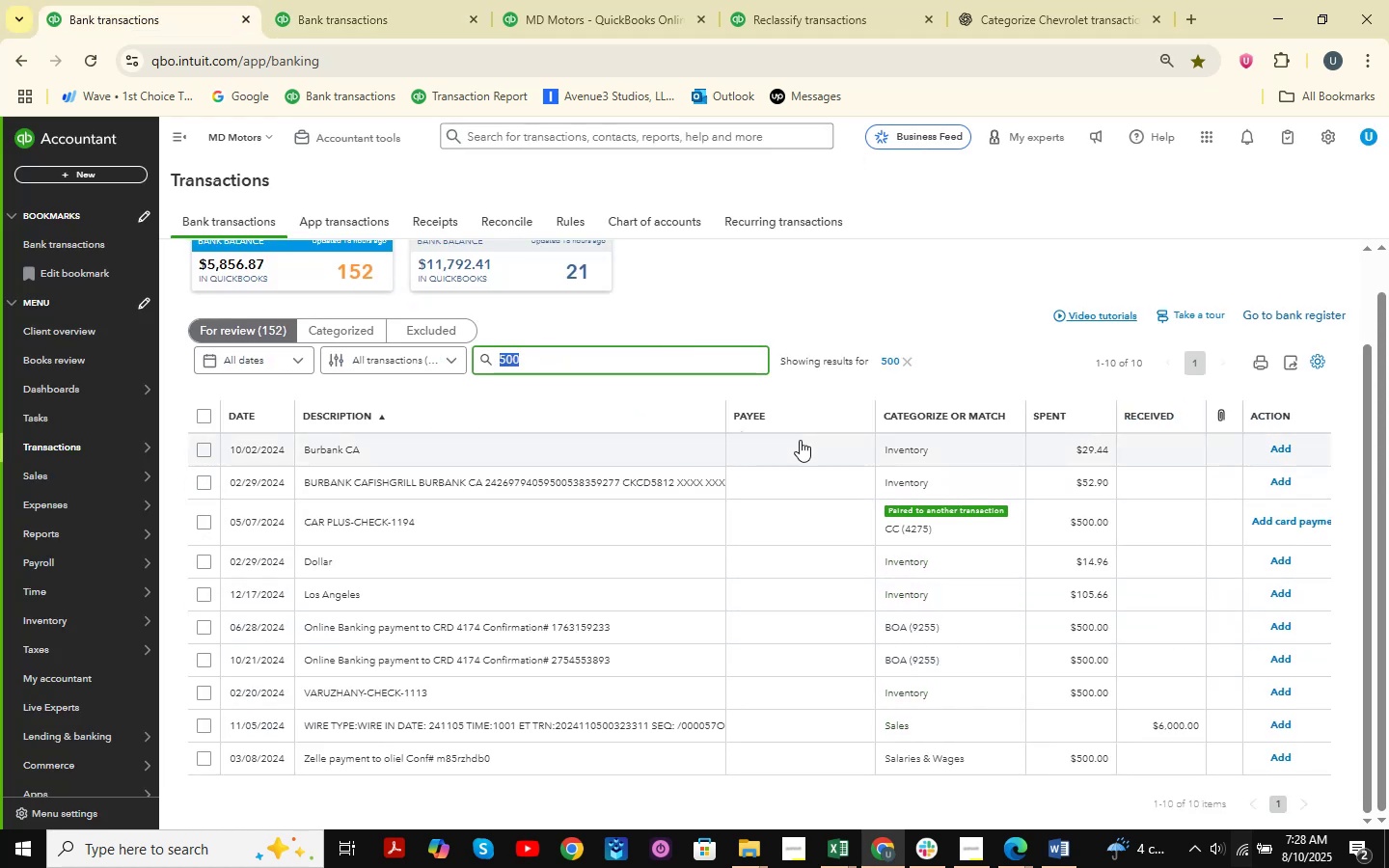 
key(Backspace)
 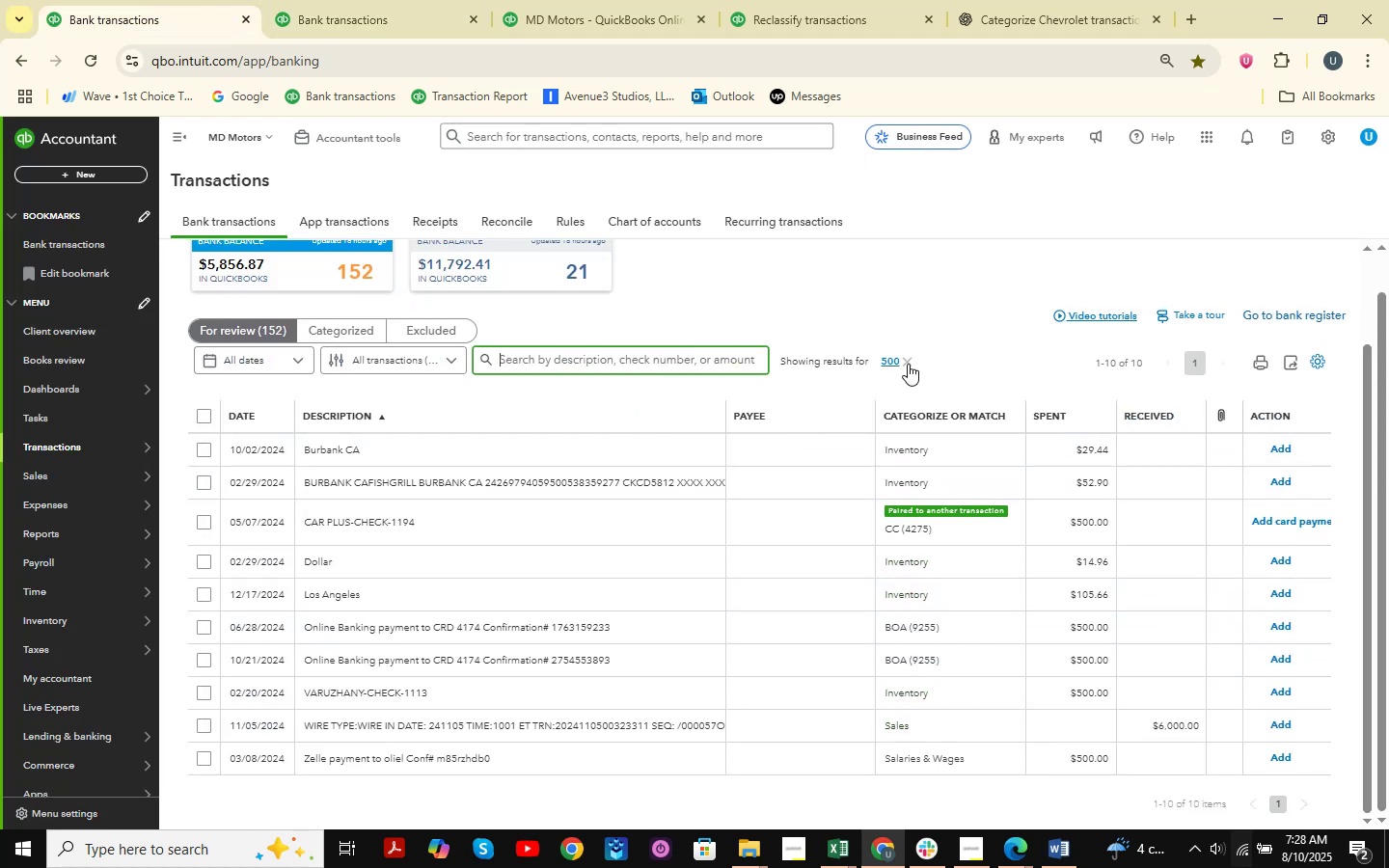 
left_click([335, 0])
 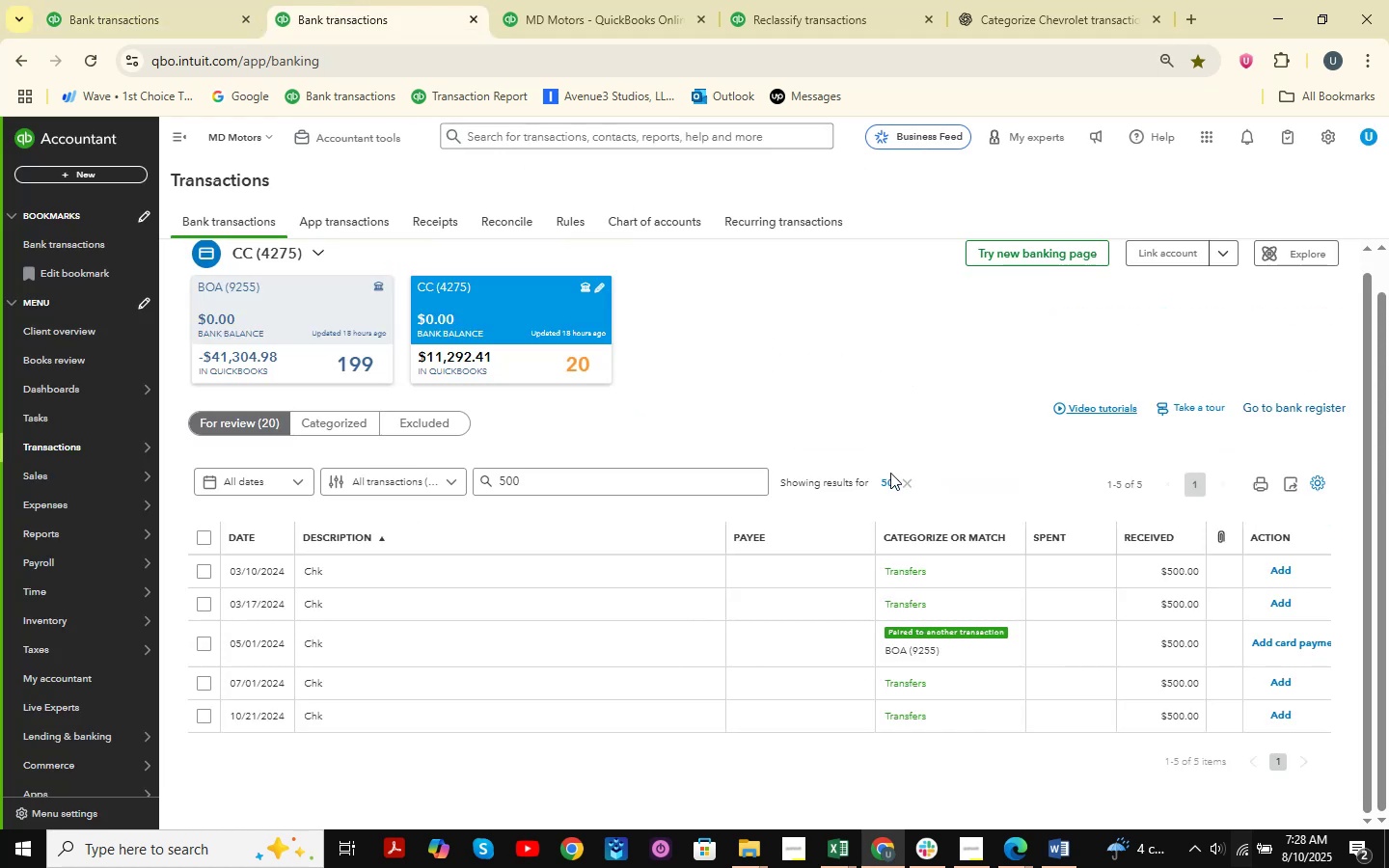 
left_click([890, 474])
 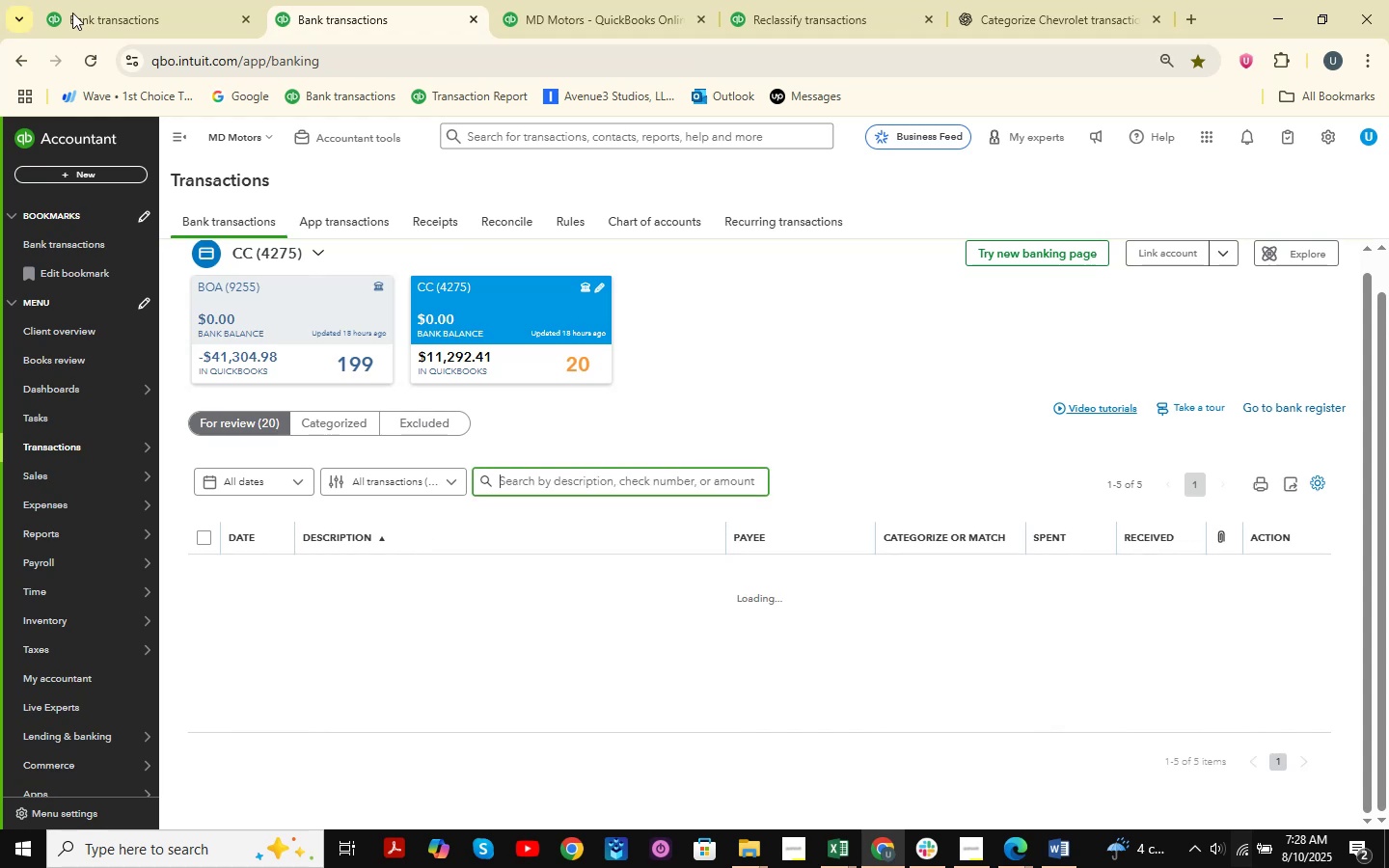 
left_click([69, 0])
 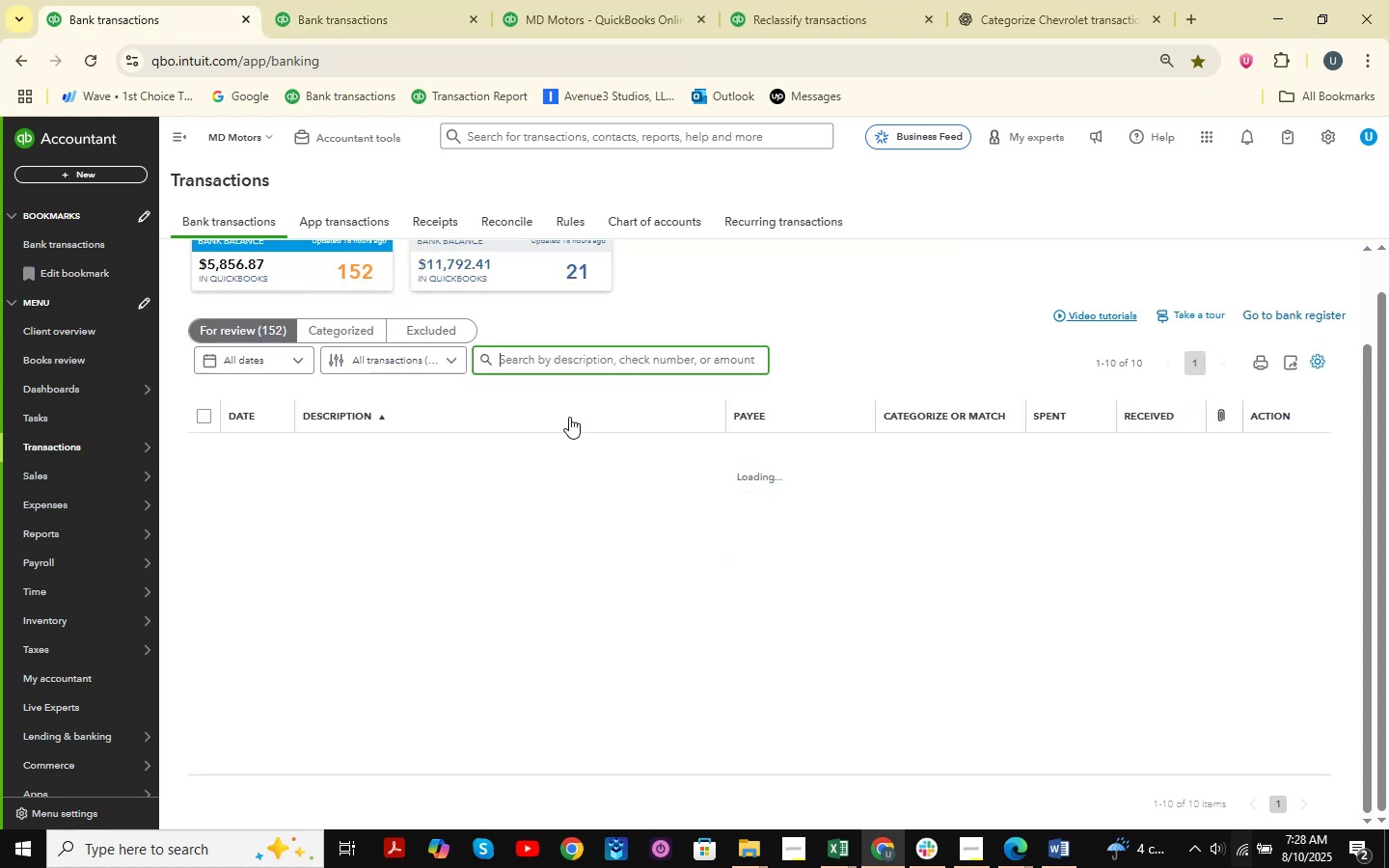 
scroll: coordinate [704, 566], scroll_direction: down, amount: 55.0
 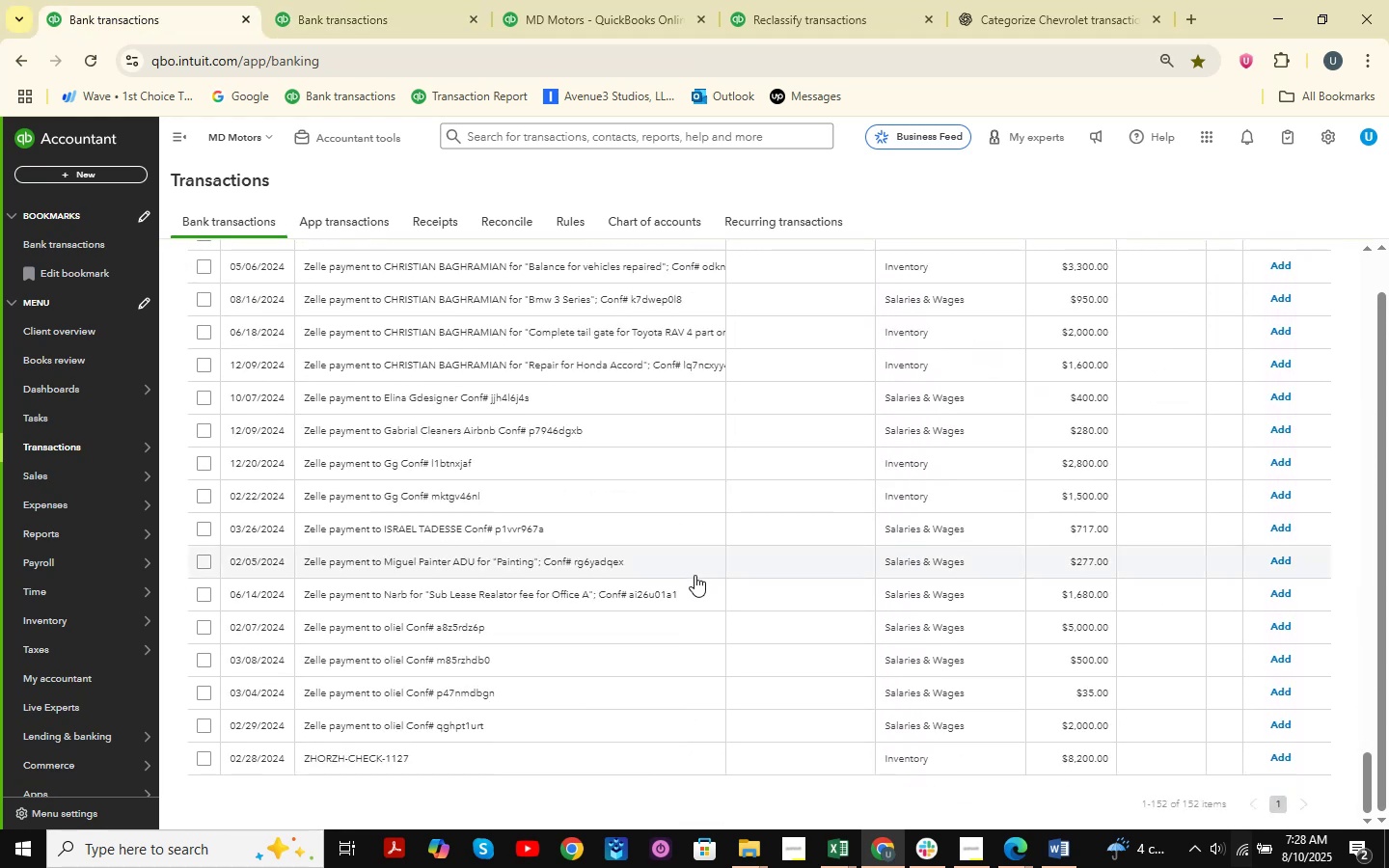 
scroll: coordinate [694, 575], scroll_direction: up, amount: 5.0
 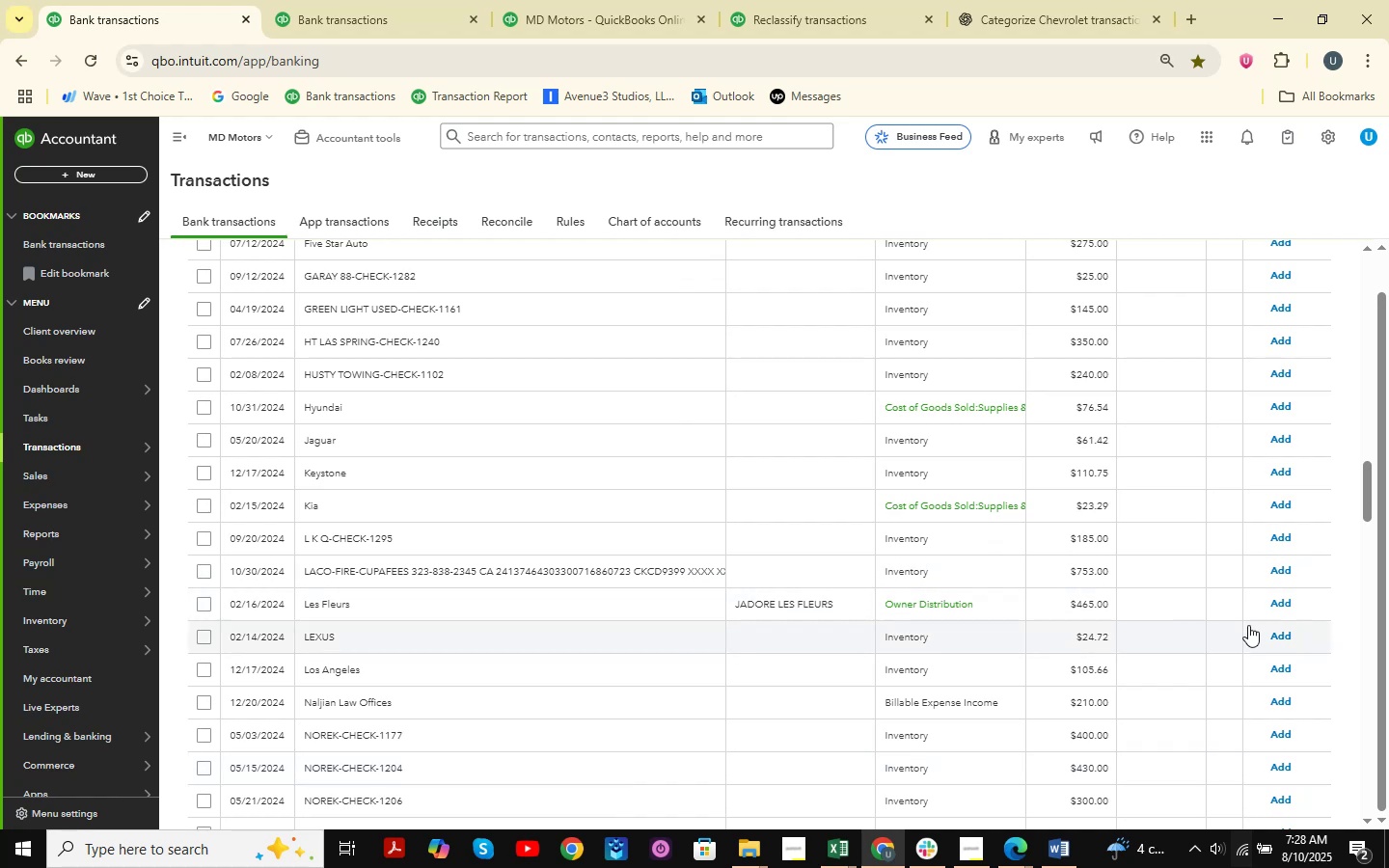 
left_click([1295, 608])
 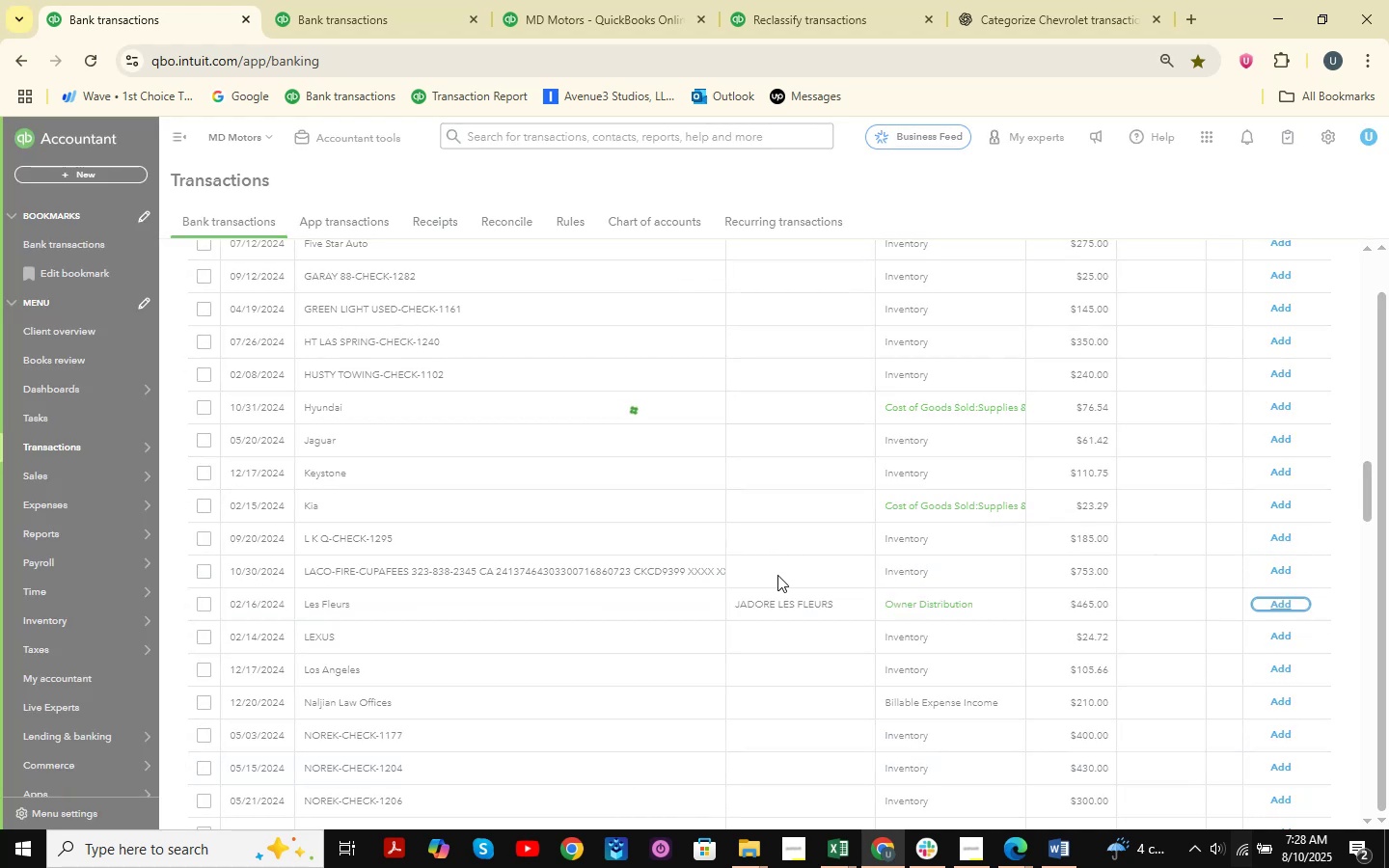 
scroll: coordinate [777, 575], scroll_direction: up, amount: 4.0
 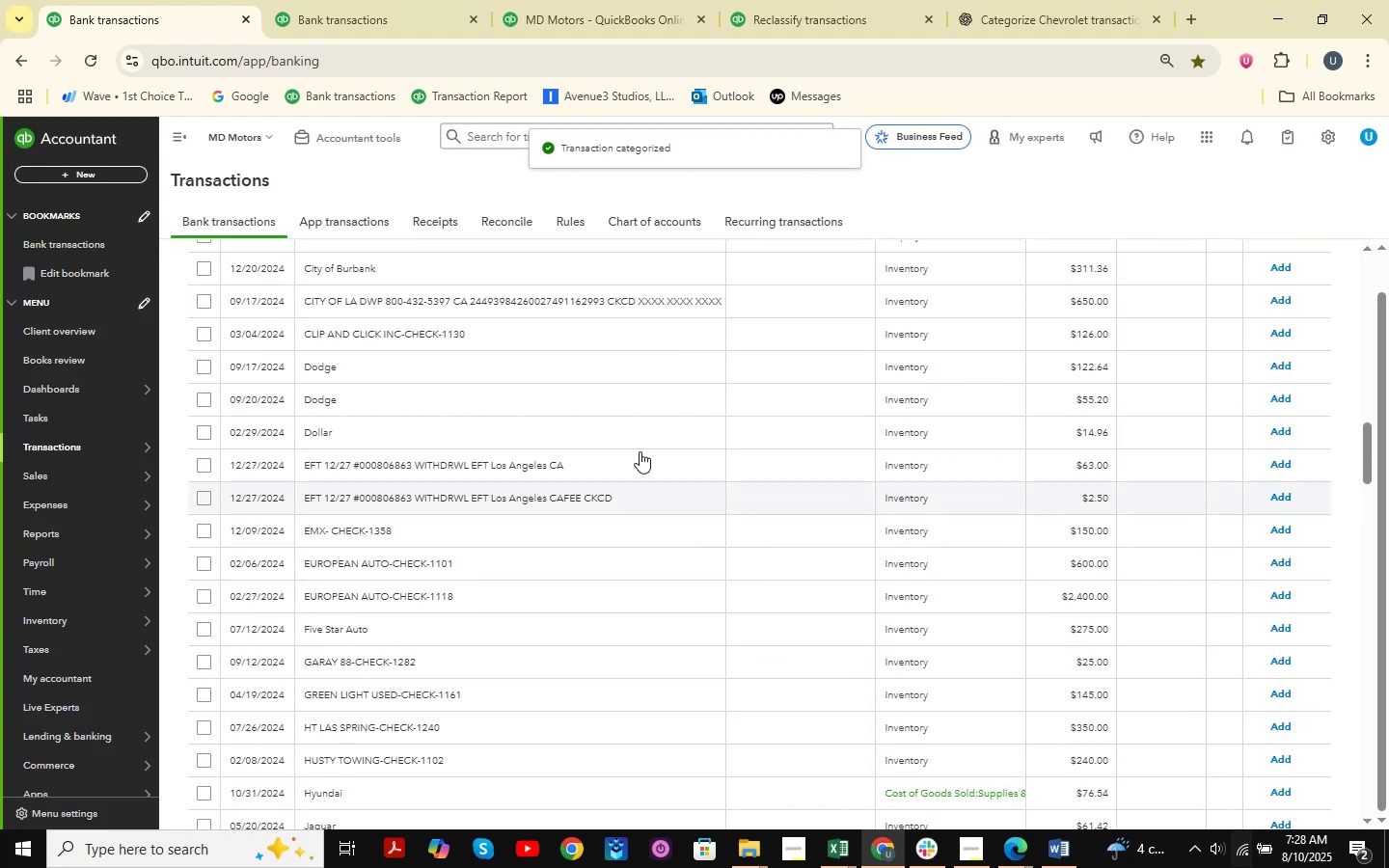 
left_click([435, 369])
 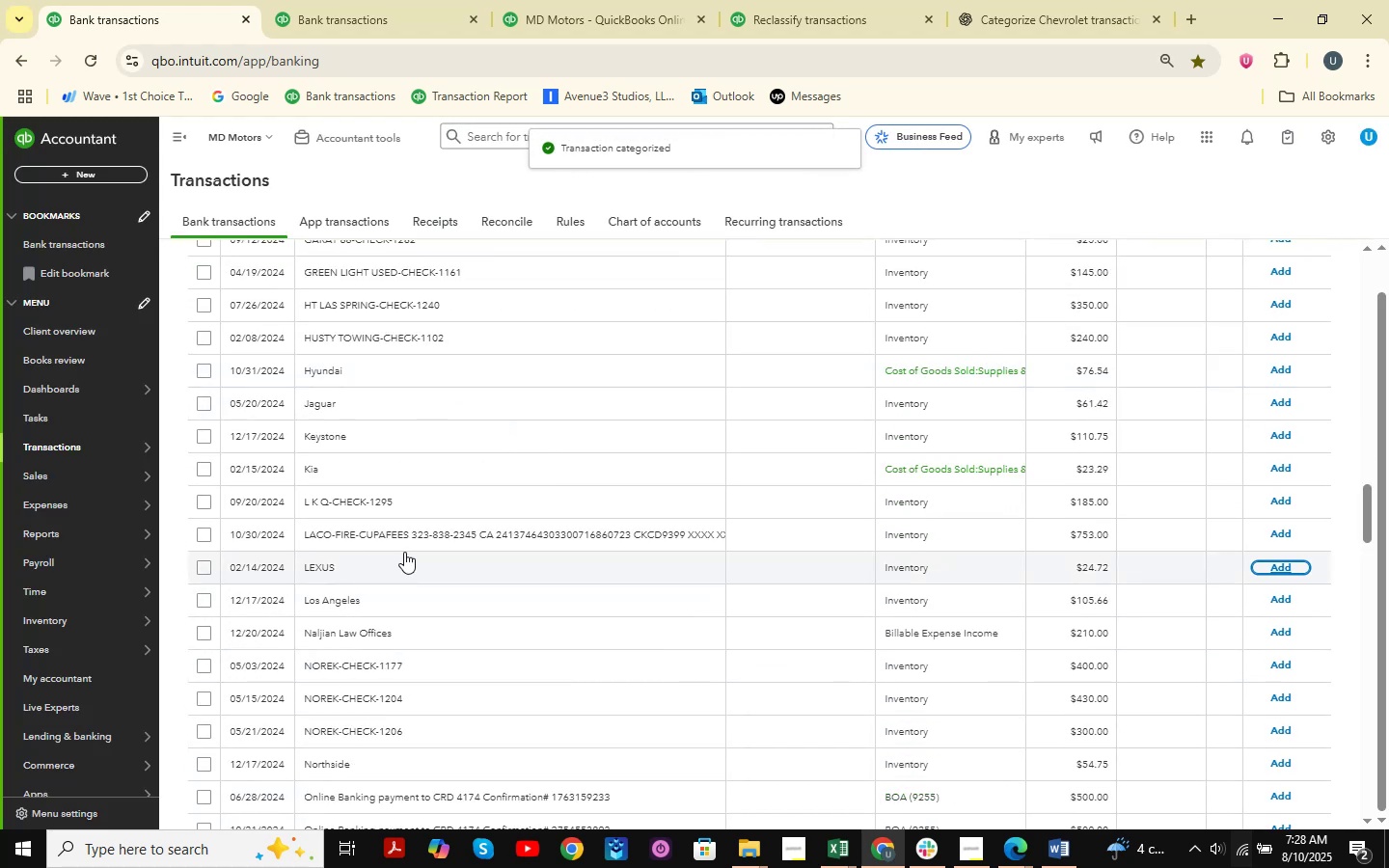 
scroll: coordinate [406, 488], scroll_direction: up, amount: 3.0
 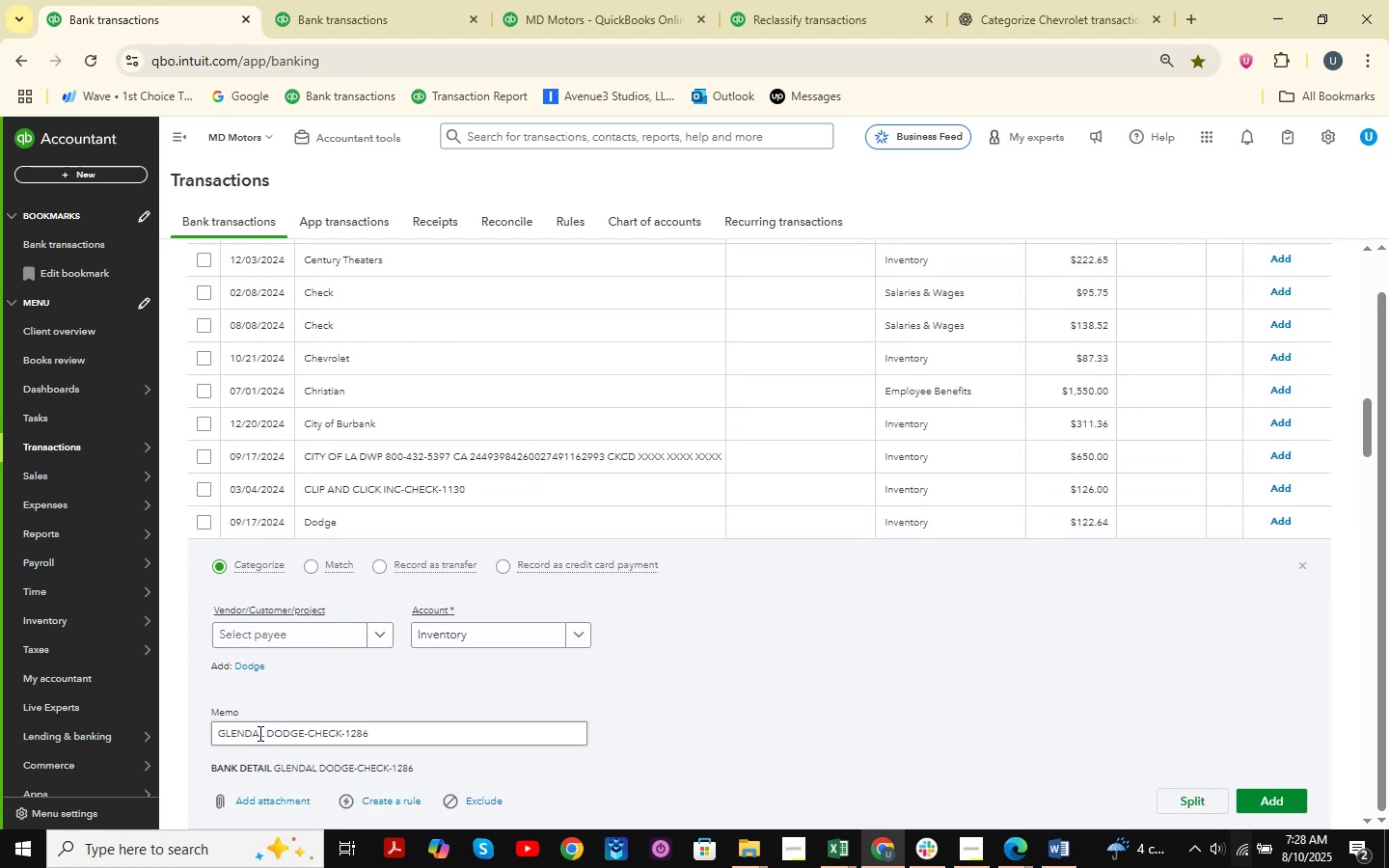 
left_click_drag(start_coordinate=[216, 741], to_coordinate=[305, 756])
 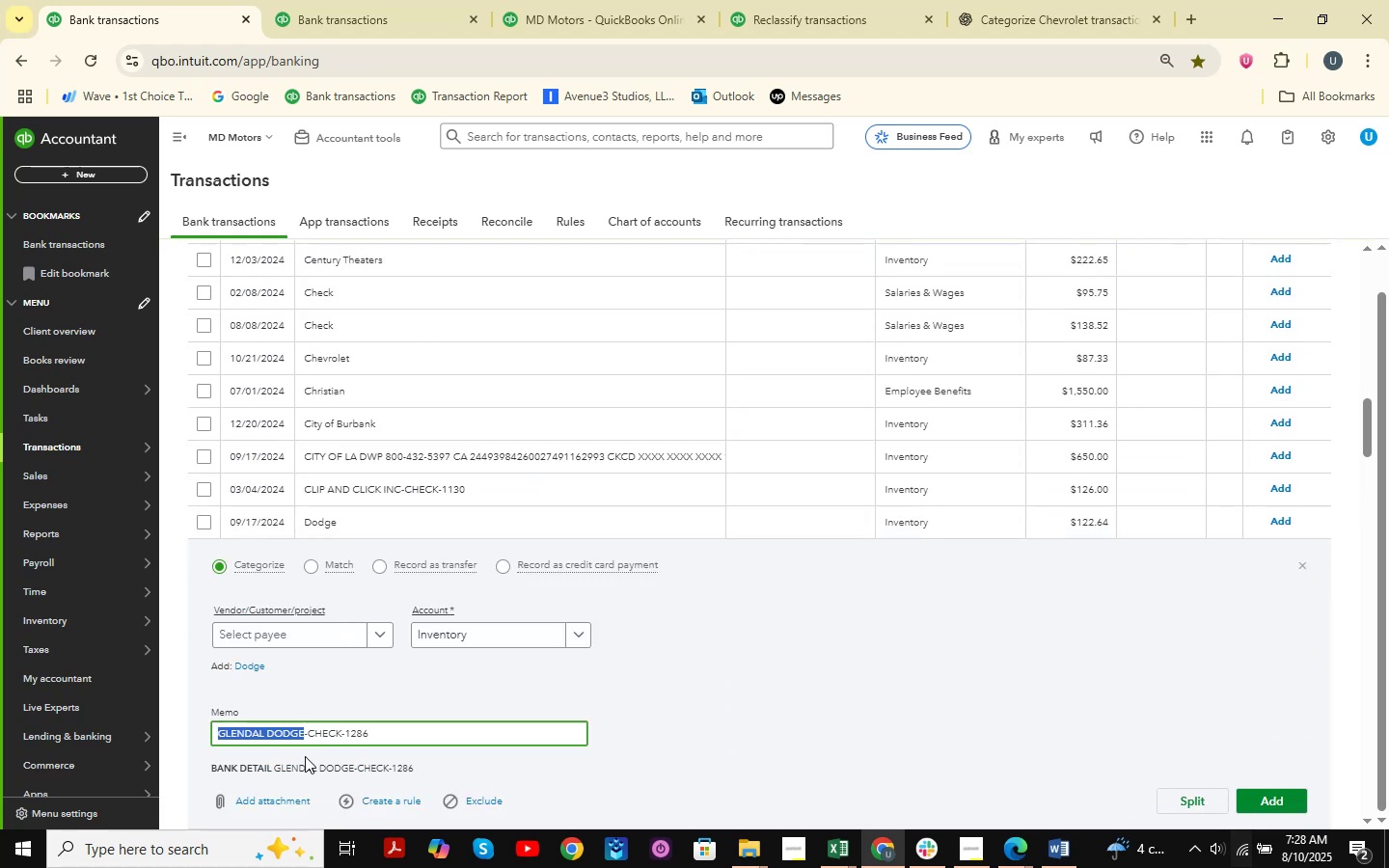 
key(Control+C)
 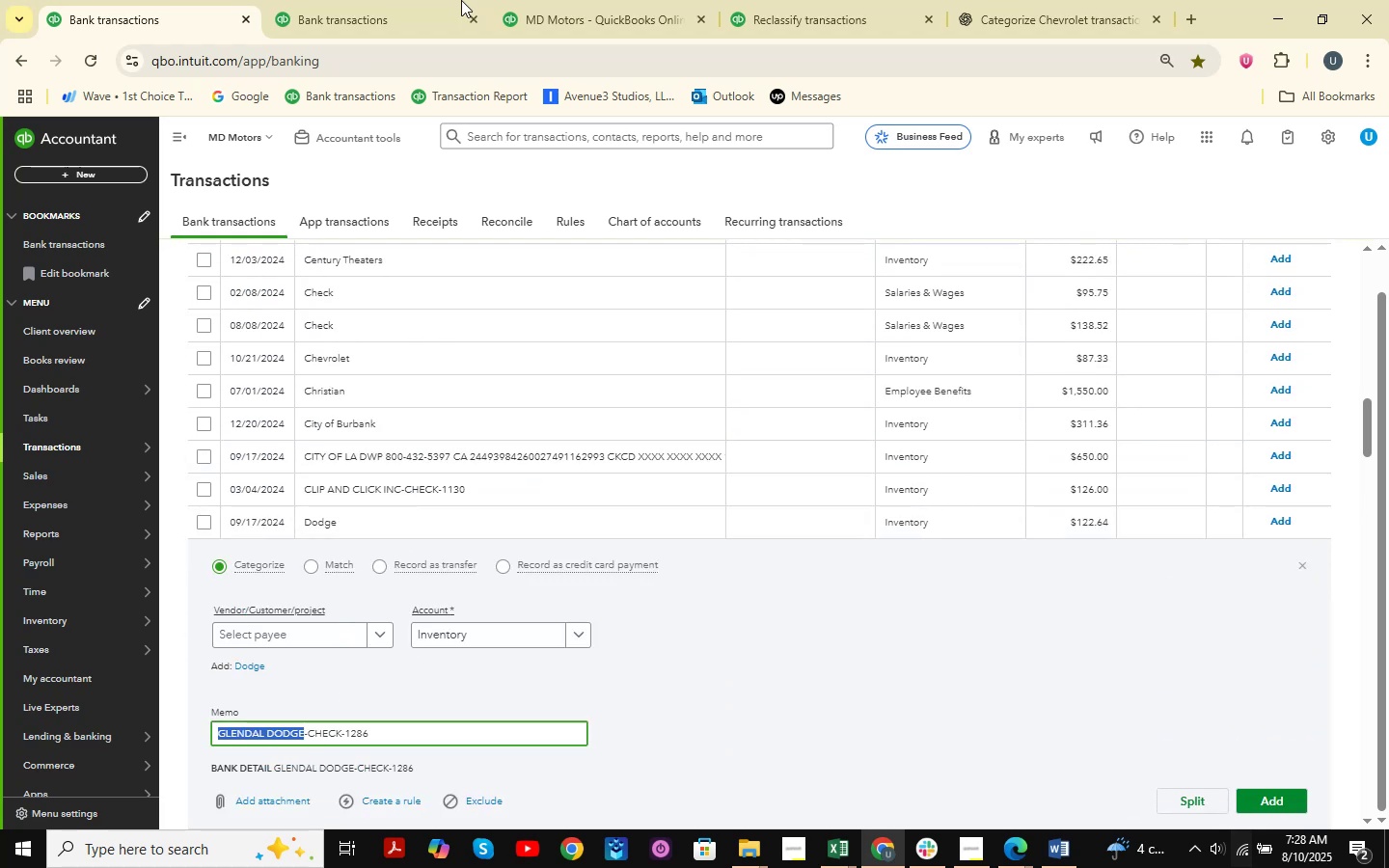 
left_click([453, 0])
 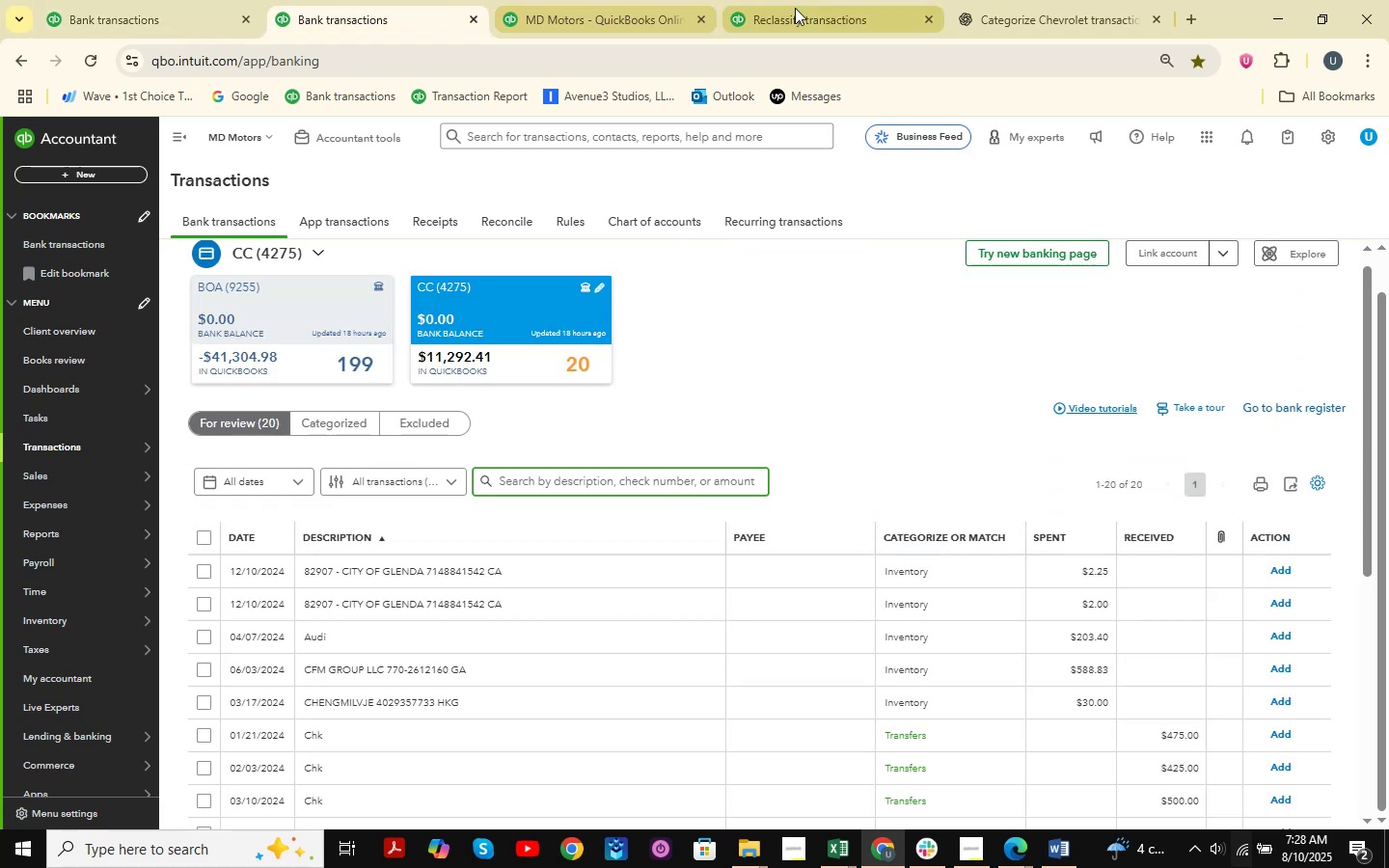 
left_click([796, 8])
 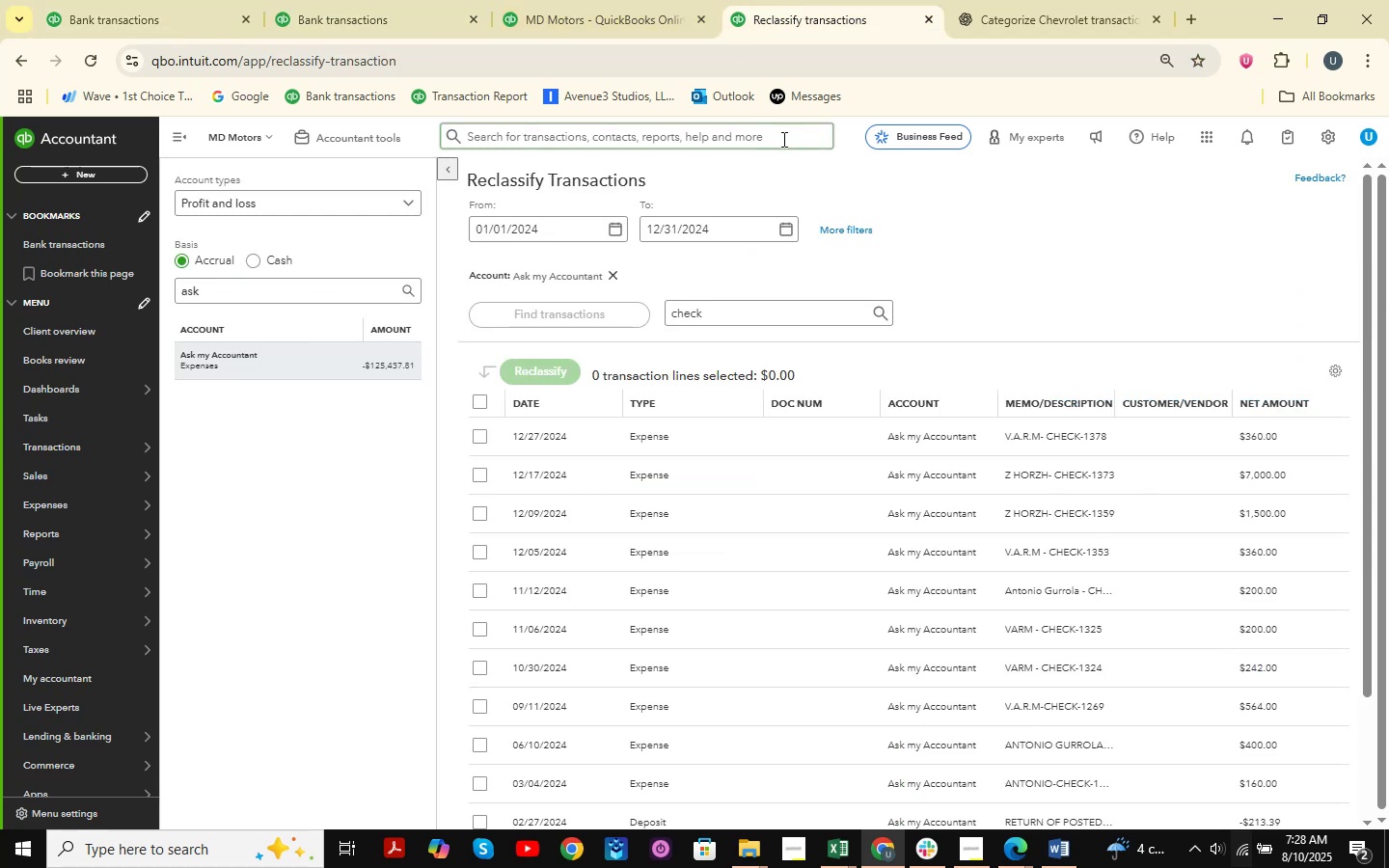 
left_click([782, 139])
 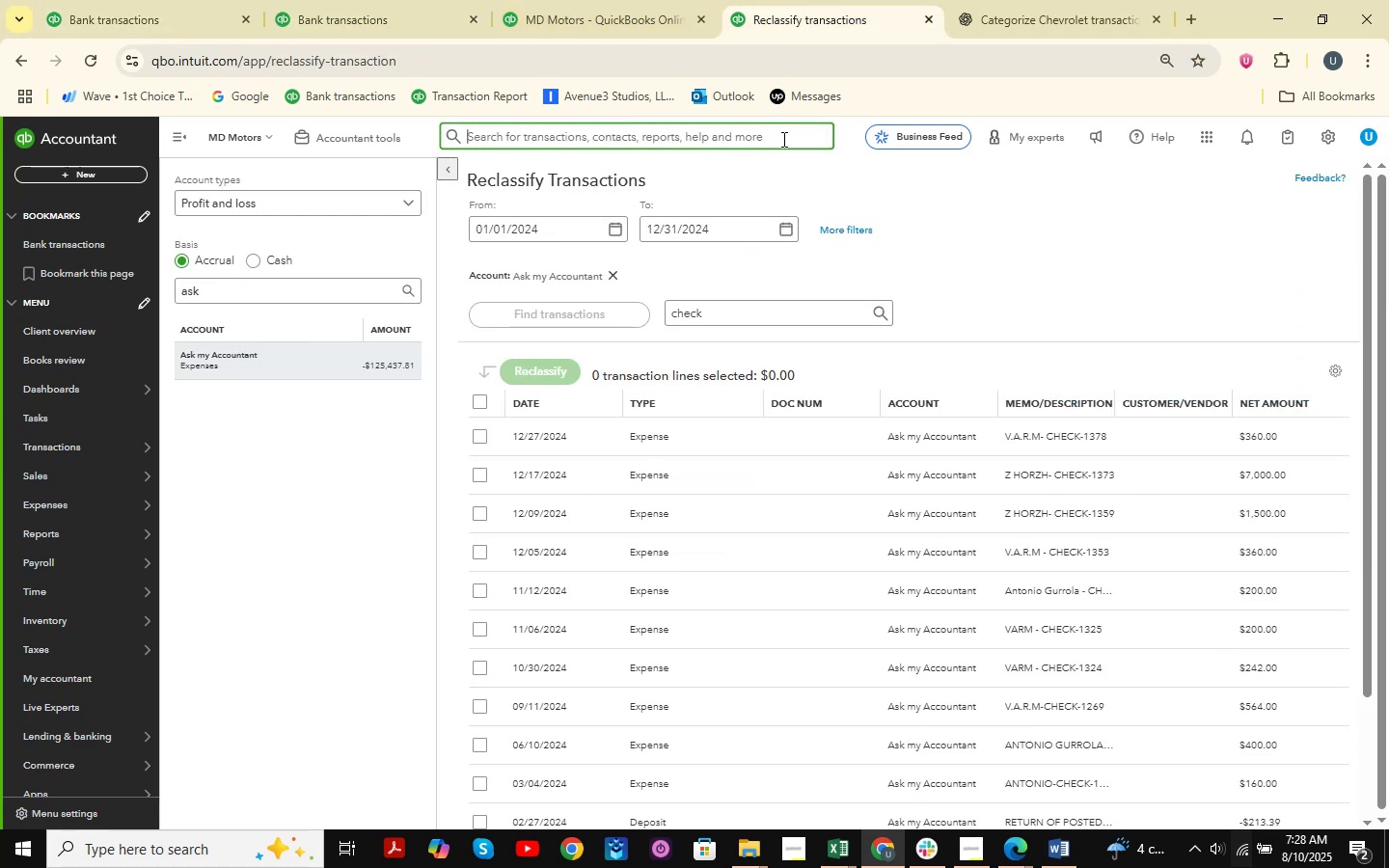 
key(V)
 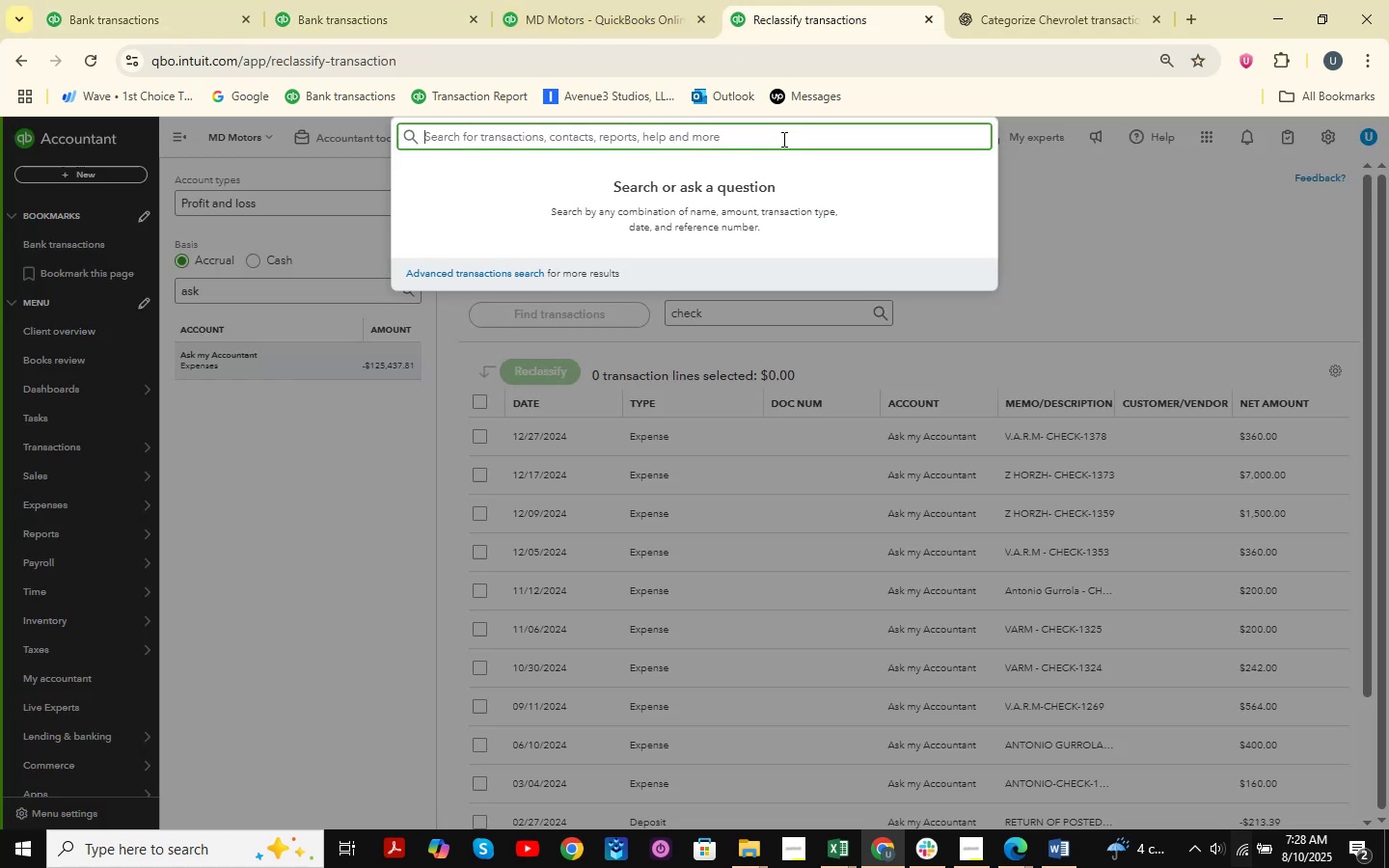 
key(Control+ControlLeft)
 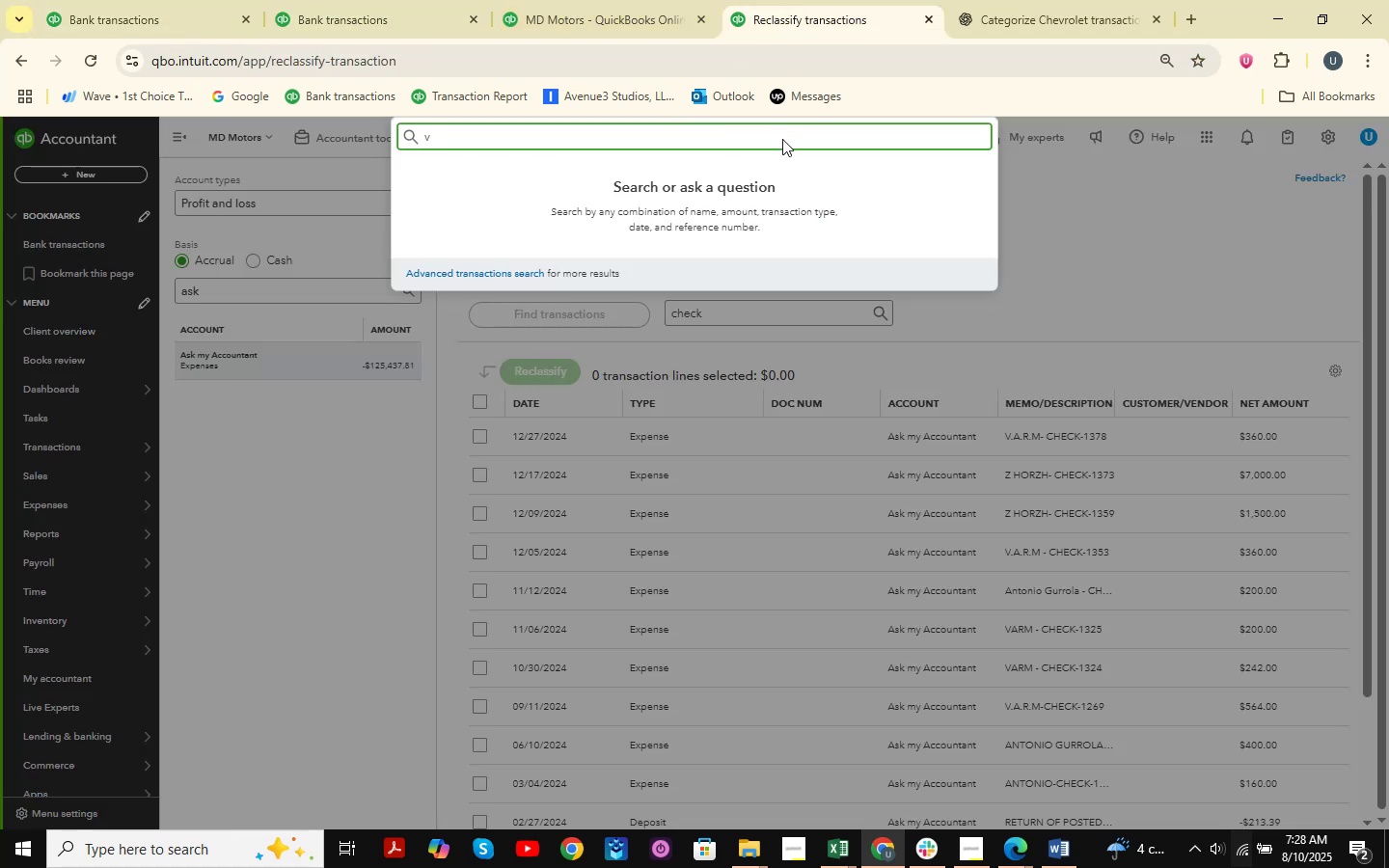 
key(Backspace)
 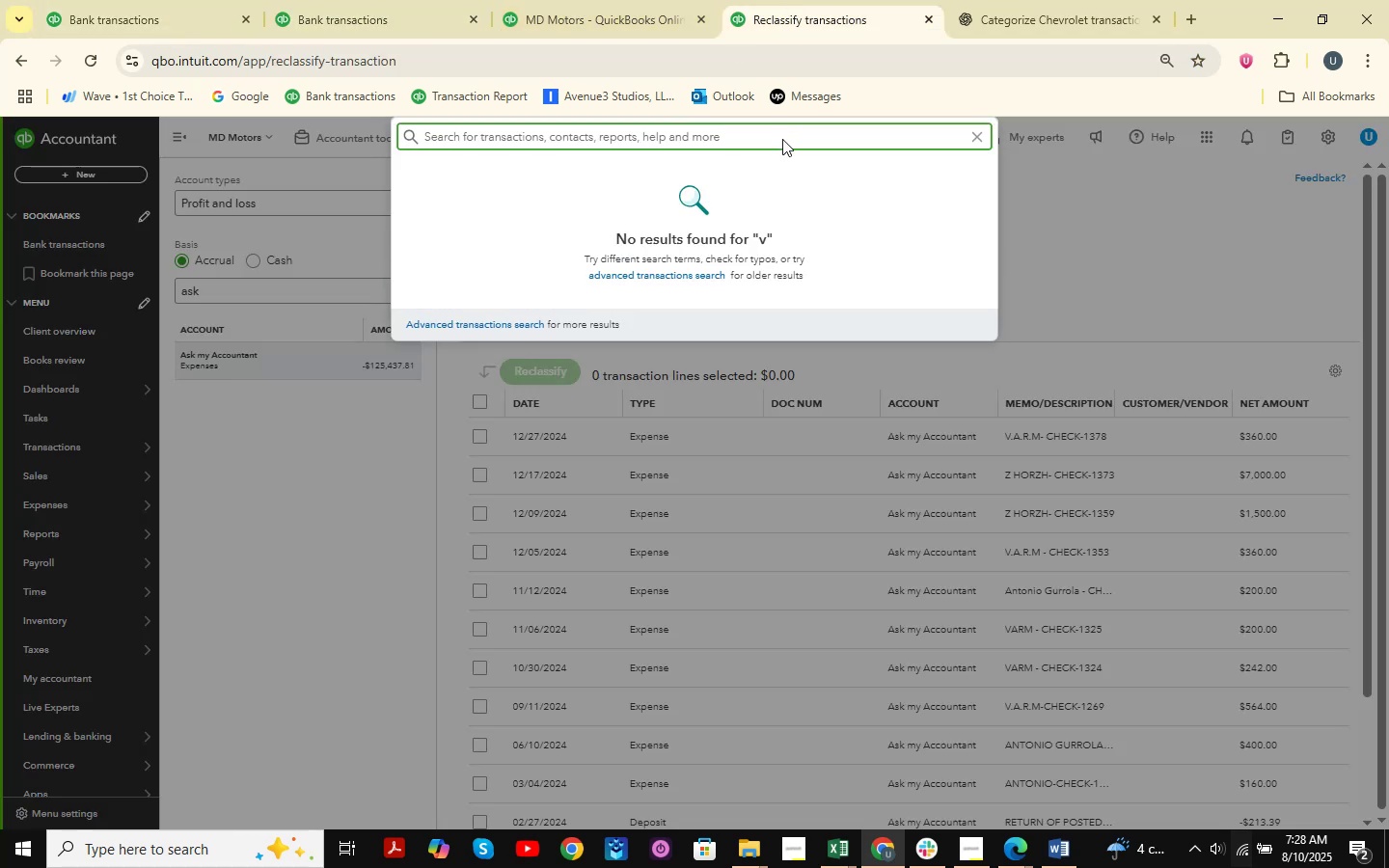 
key(Control+ControlLeft)
 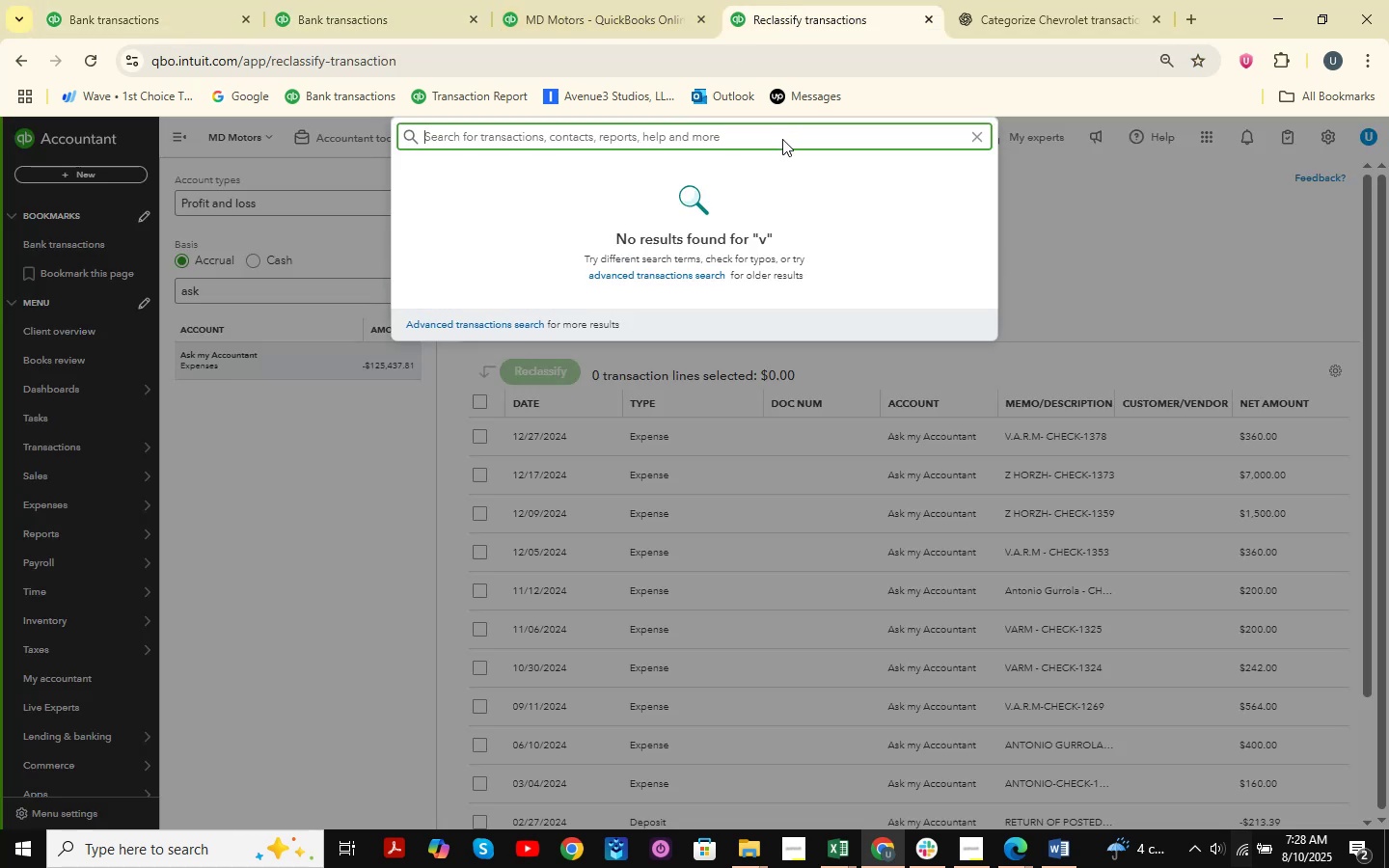 
key(Control+V)
 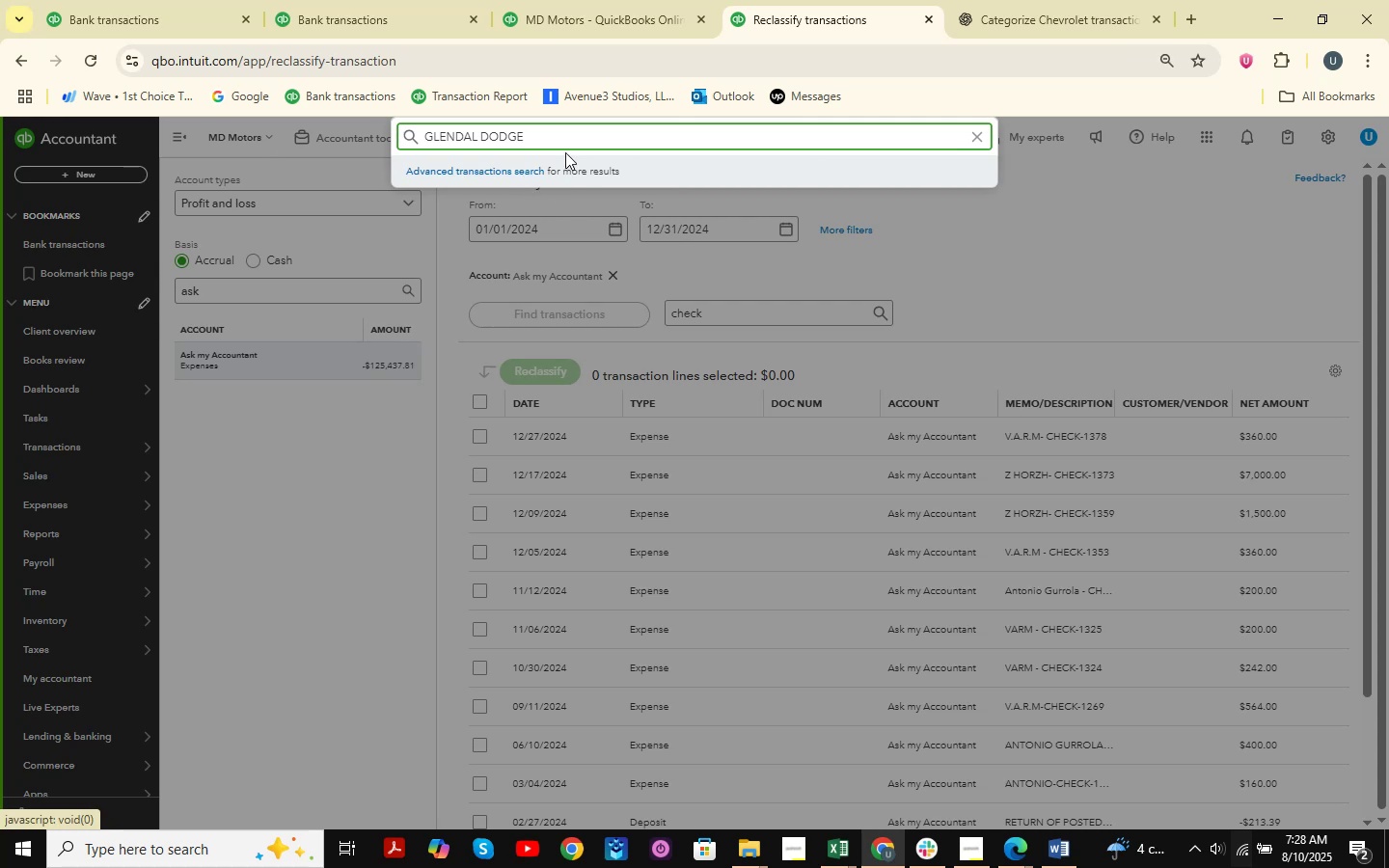 
left_click([683, 197])
 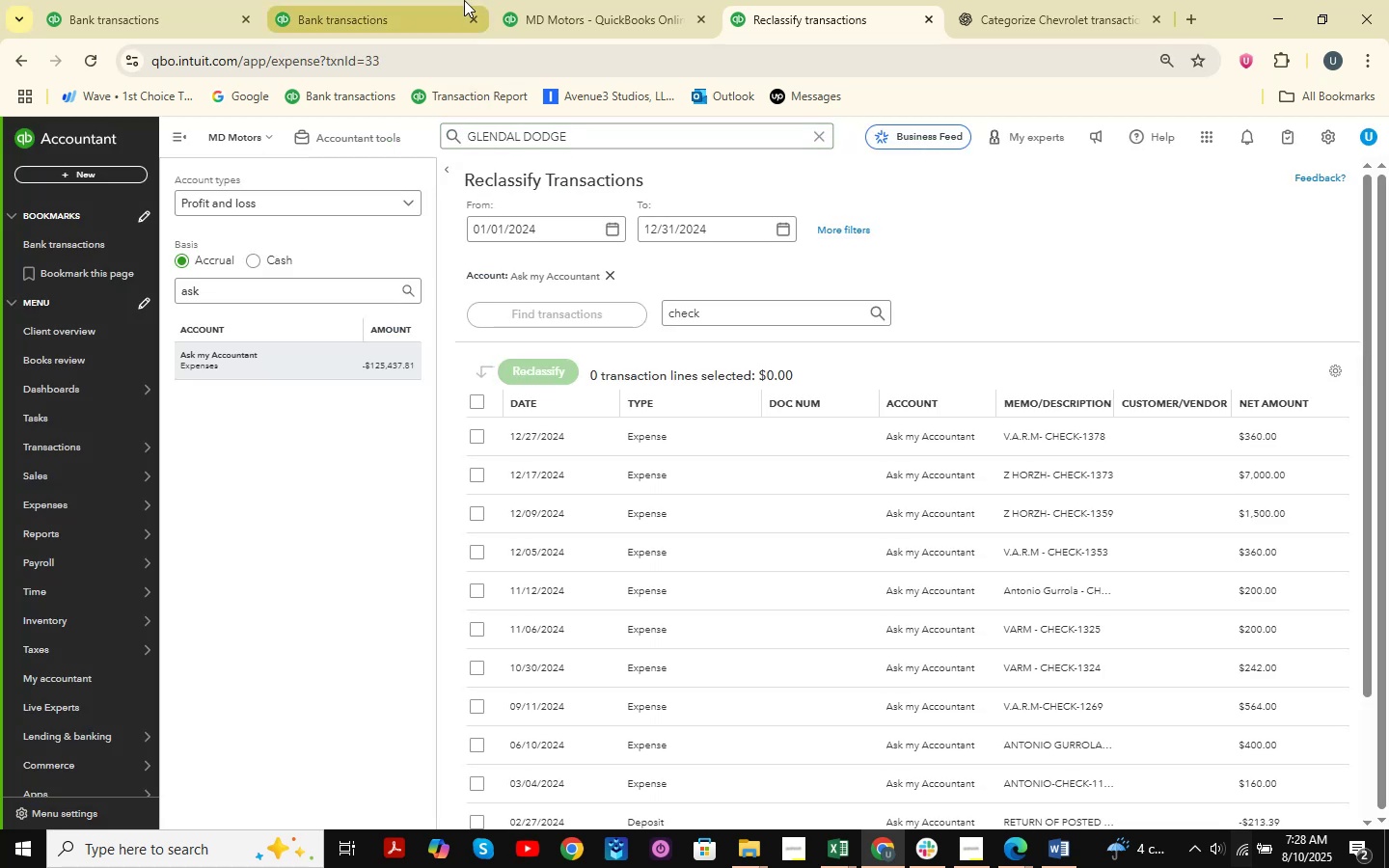 
mouse_move([409, 20])
 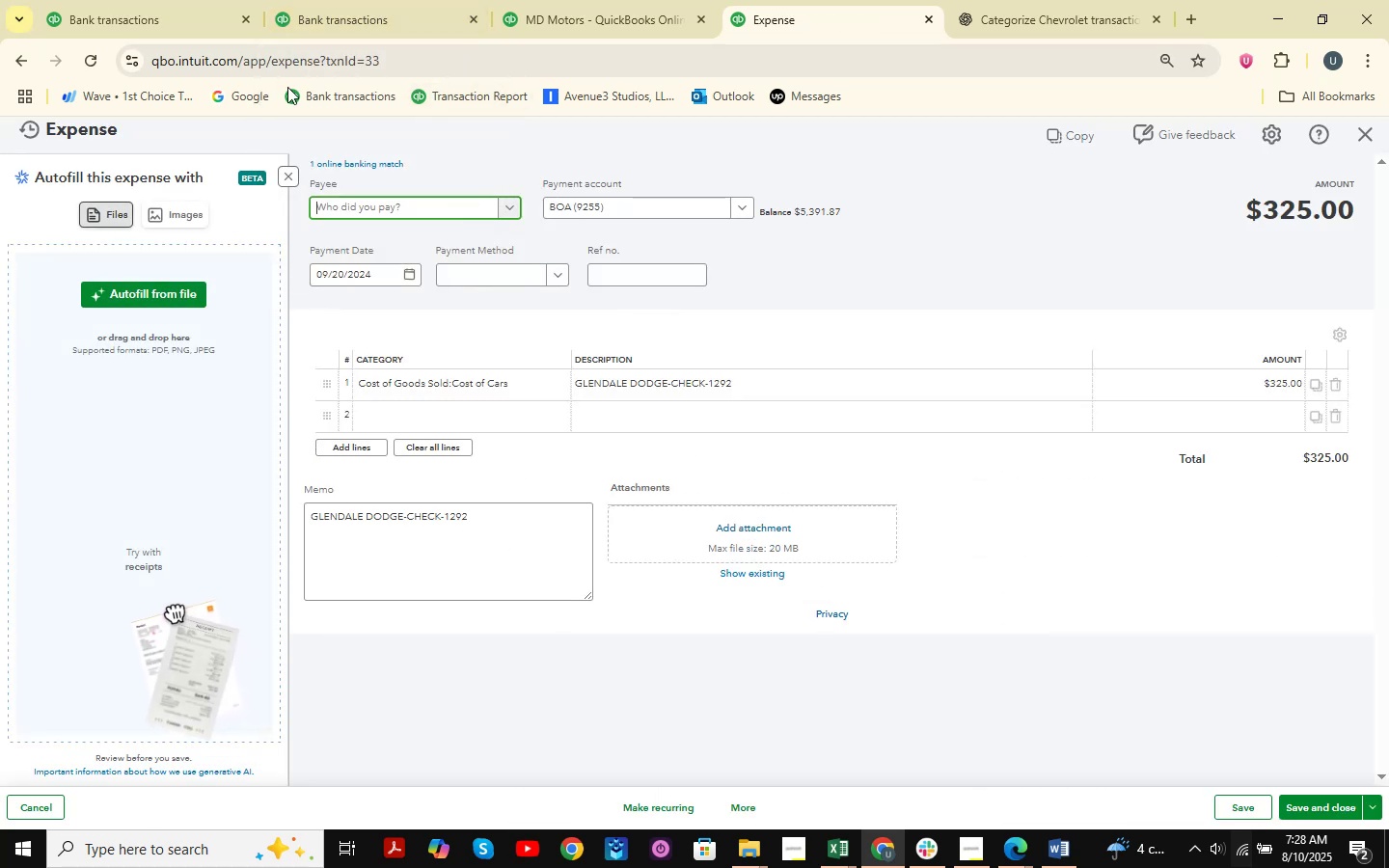 
left_click([194, 0])
 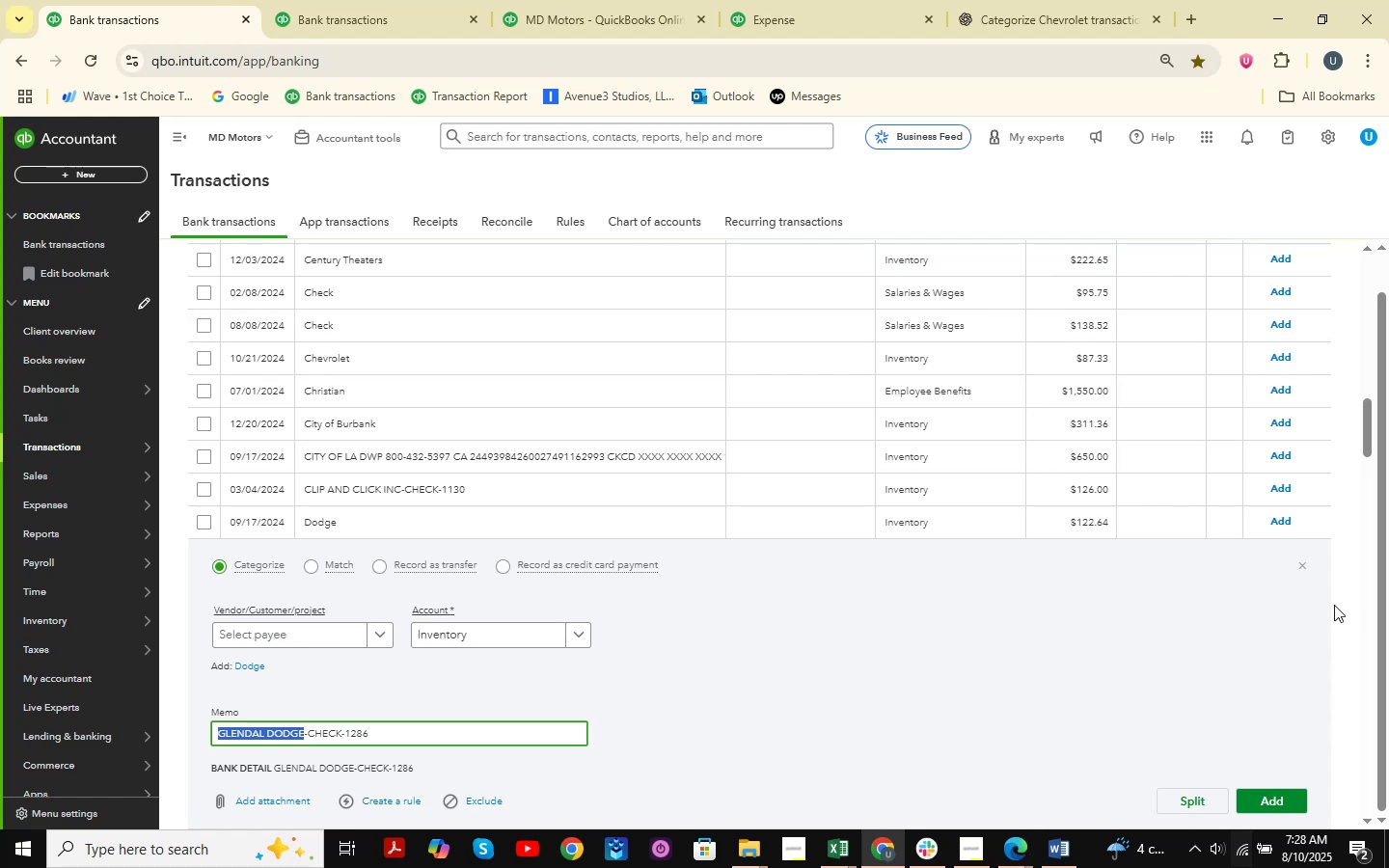 
left_click([1304, 568])
 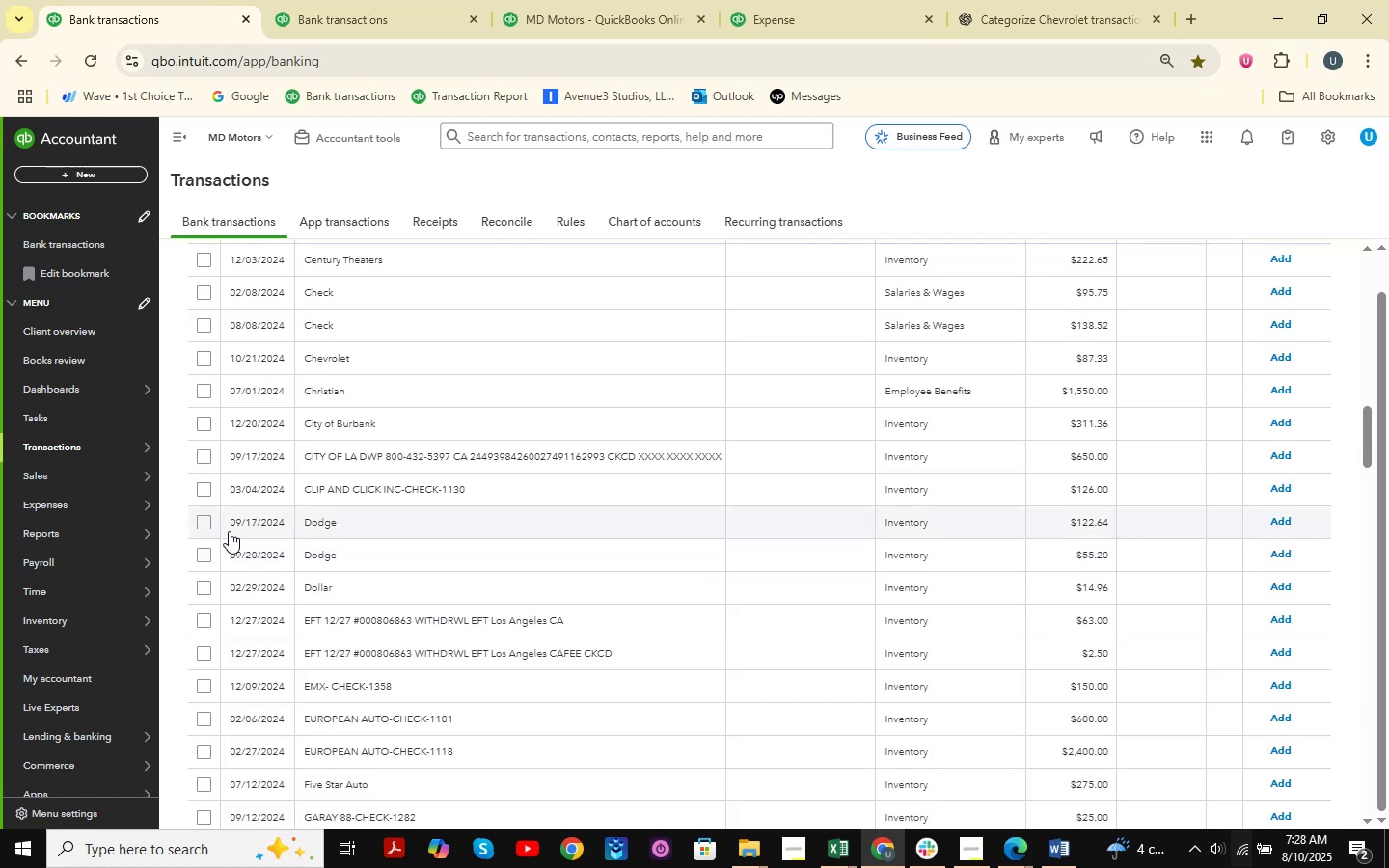 
left_click([206, 525])
 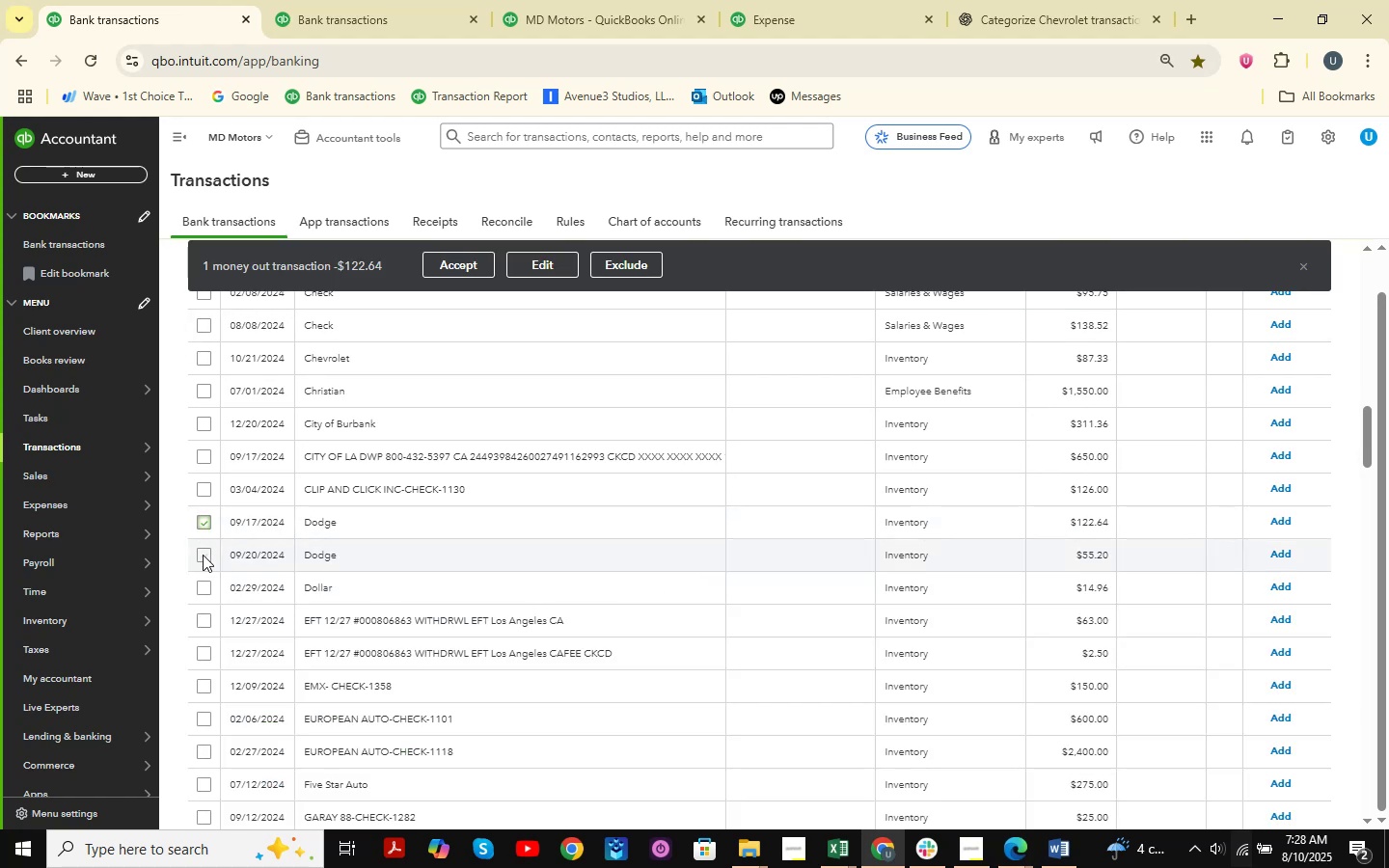 
left_click([203, 556])
 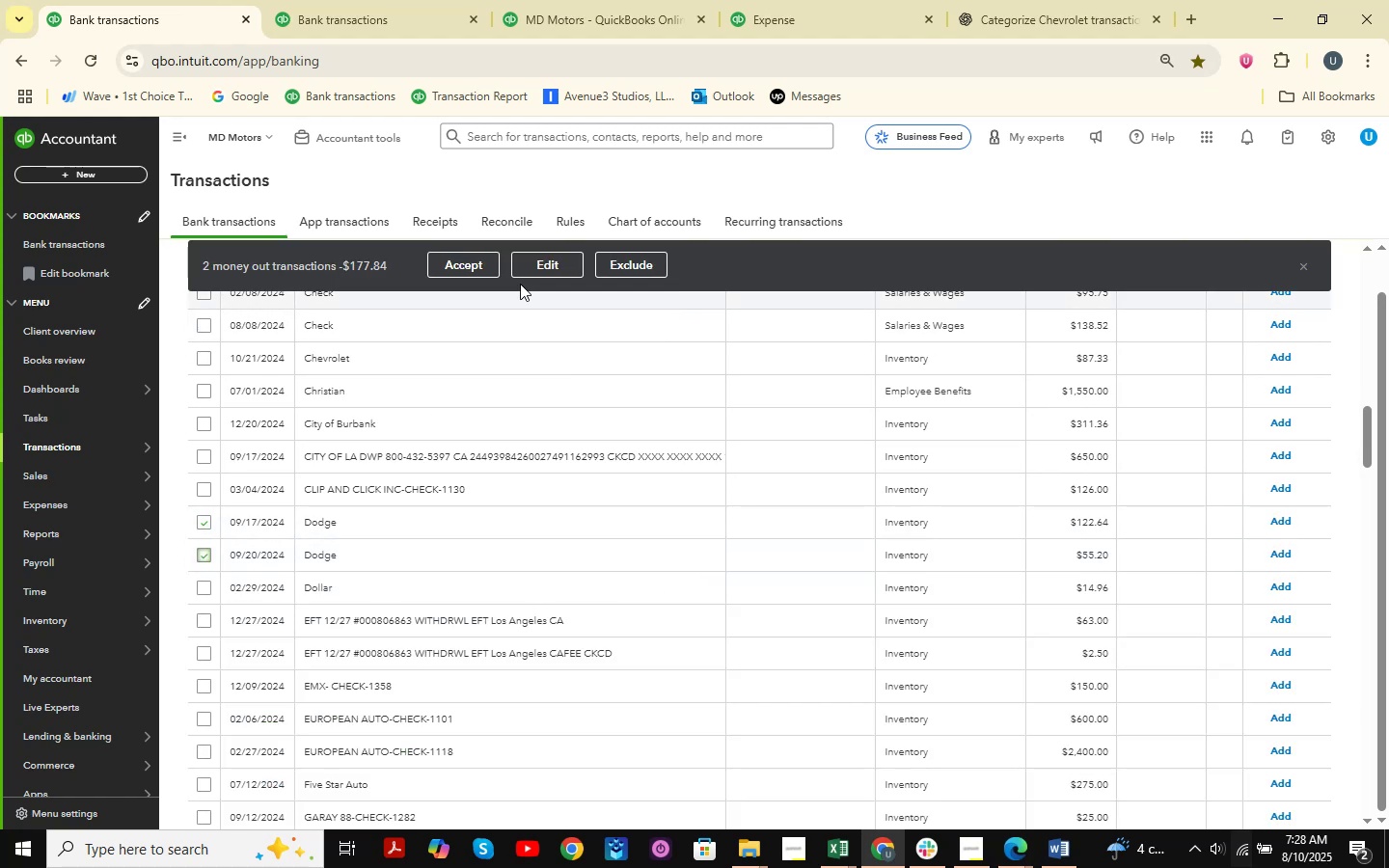 
left_click([532, 272])
 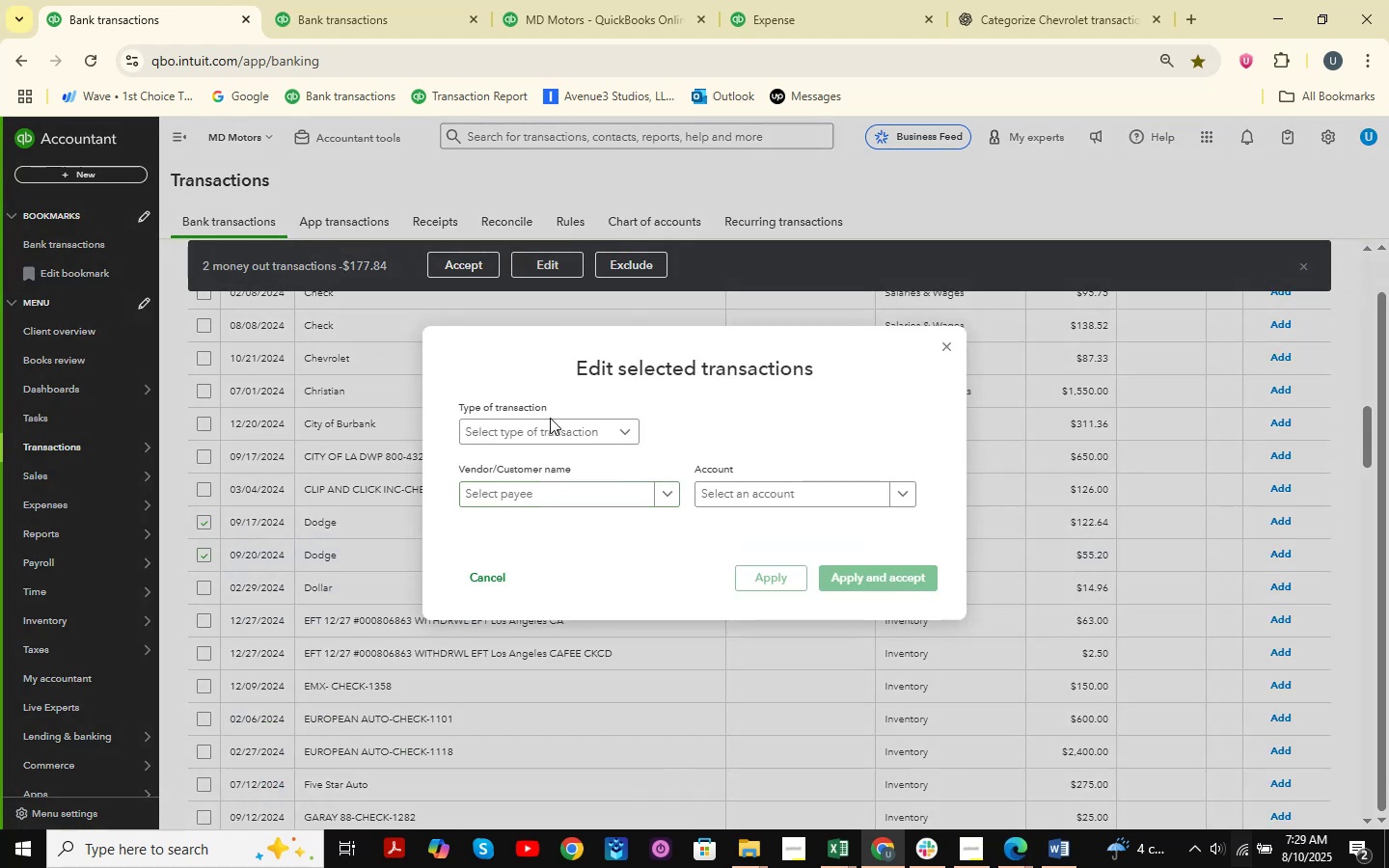 
double_click([550, 433])
 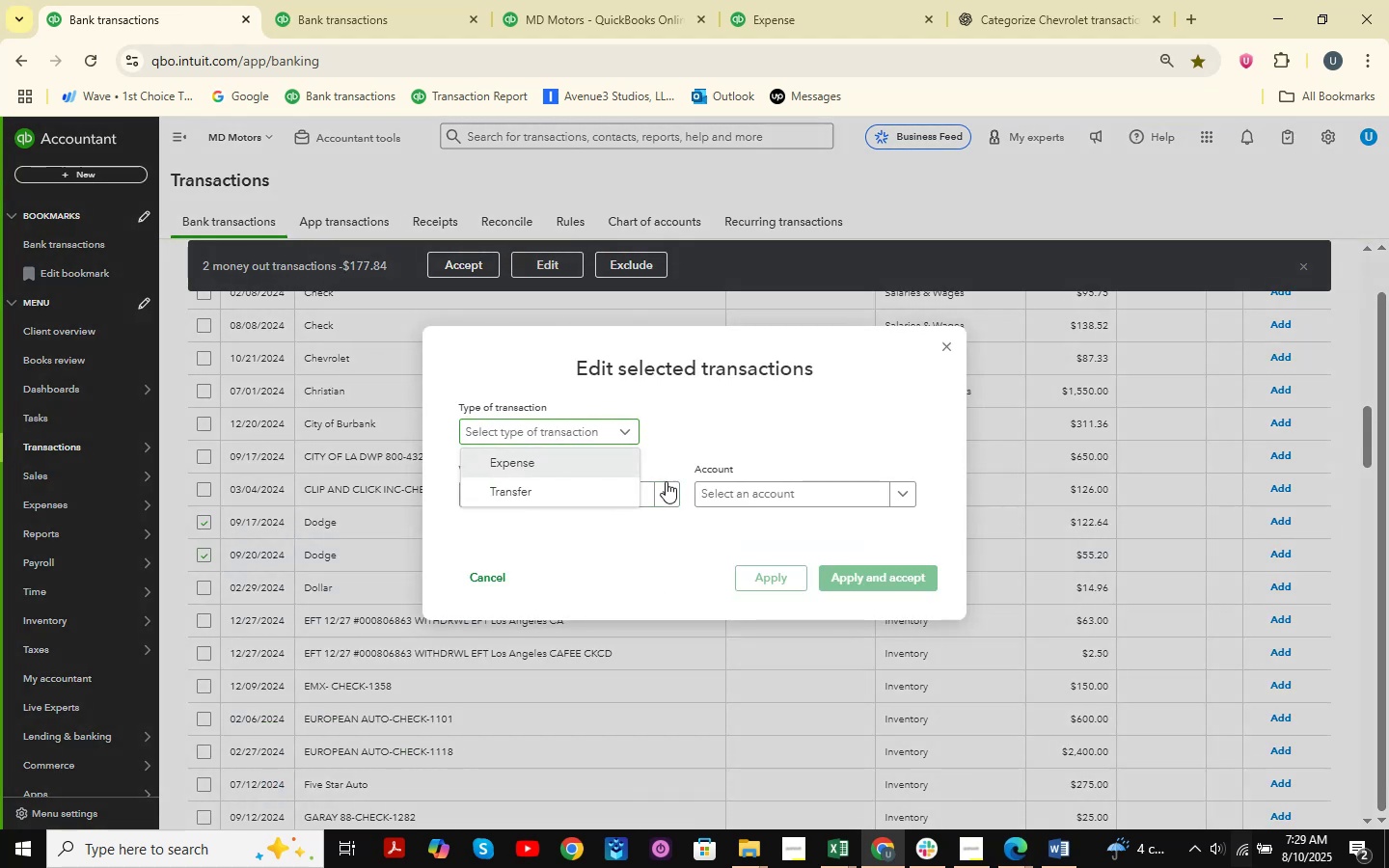 
double_click([736, 491])
 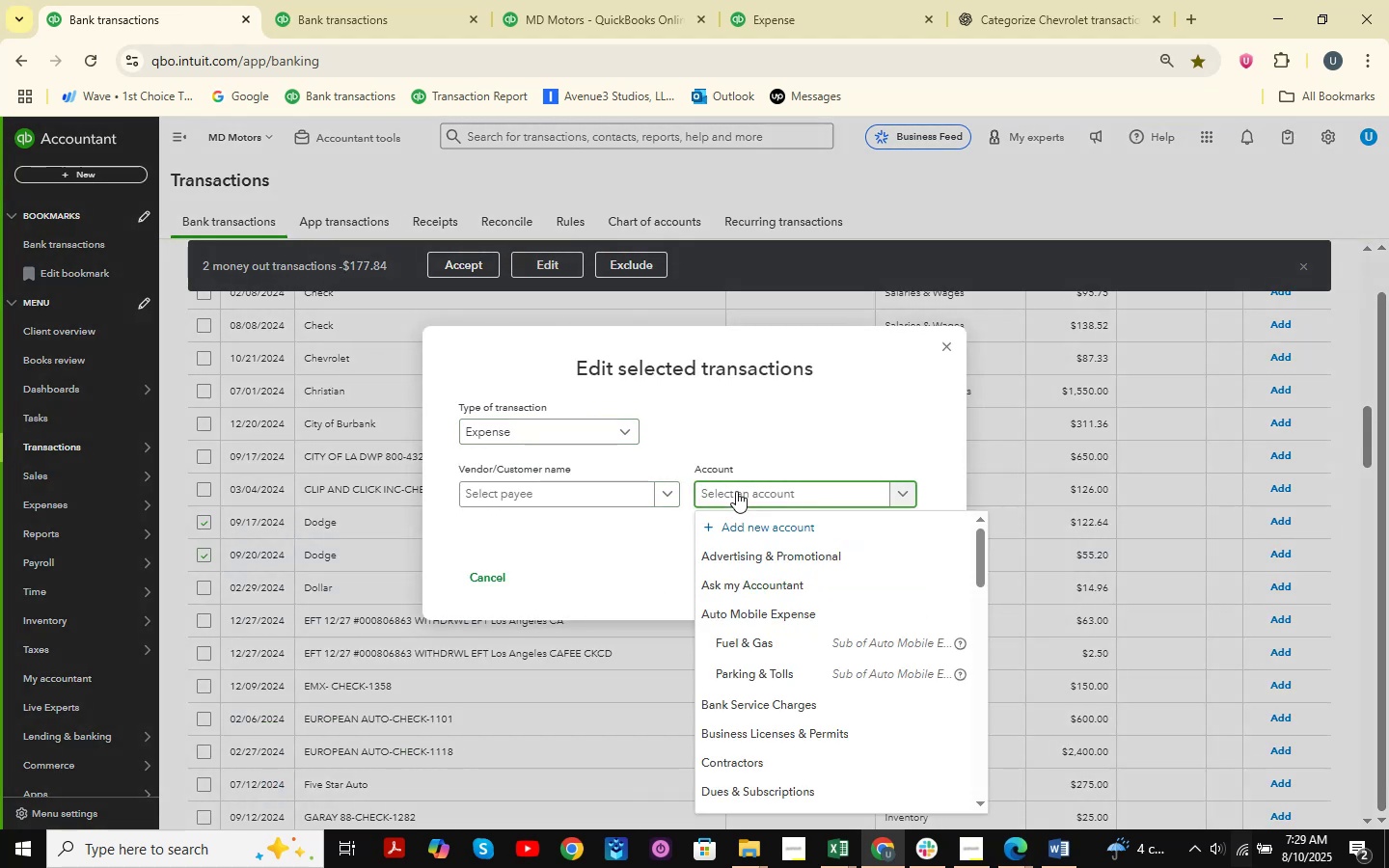 
type(cost )
 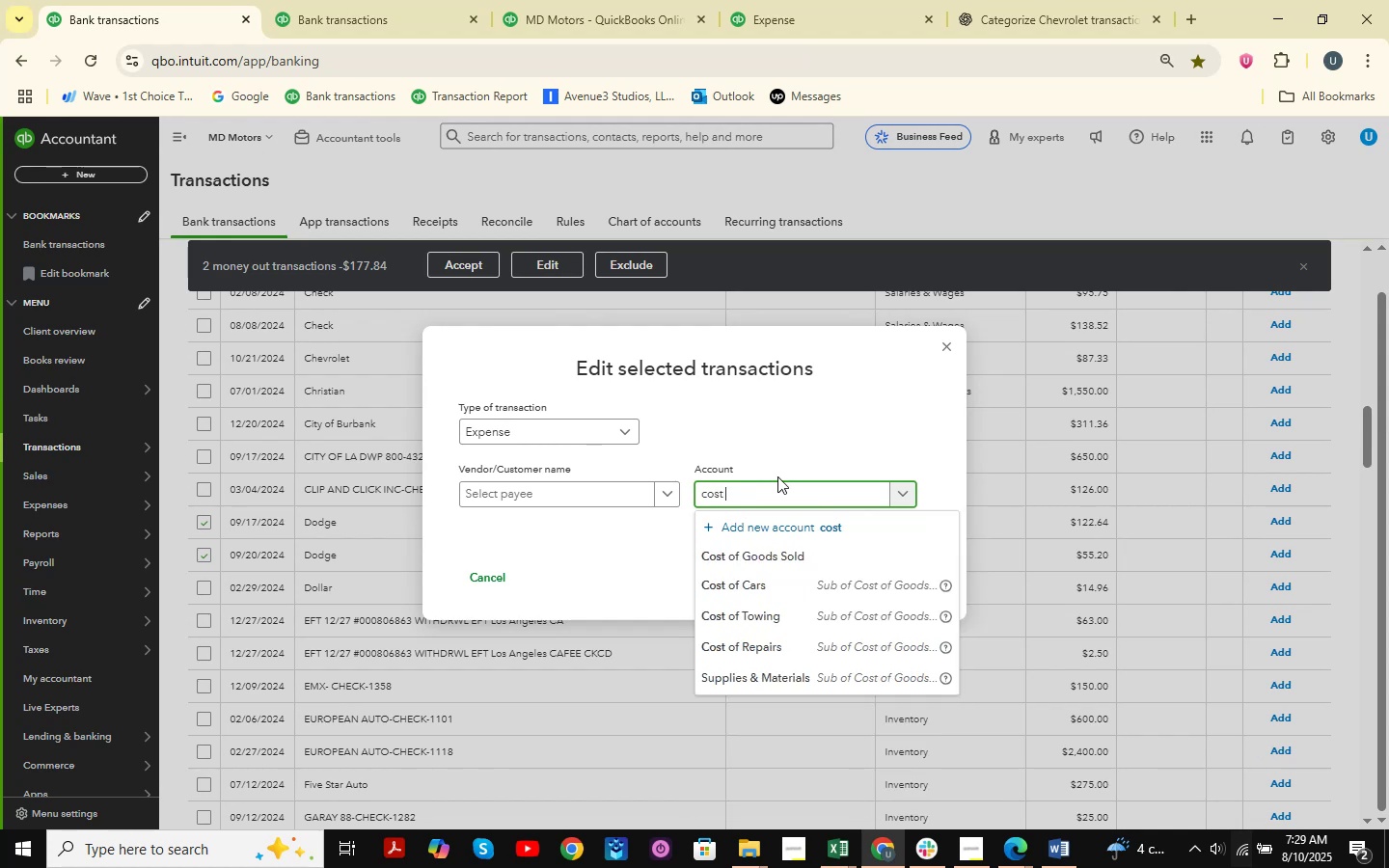 
left_click([785, 585])
 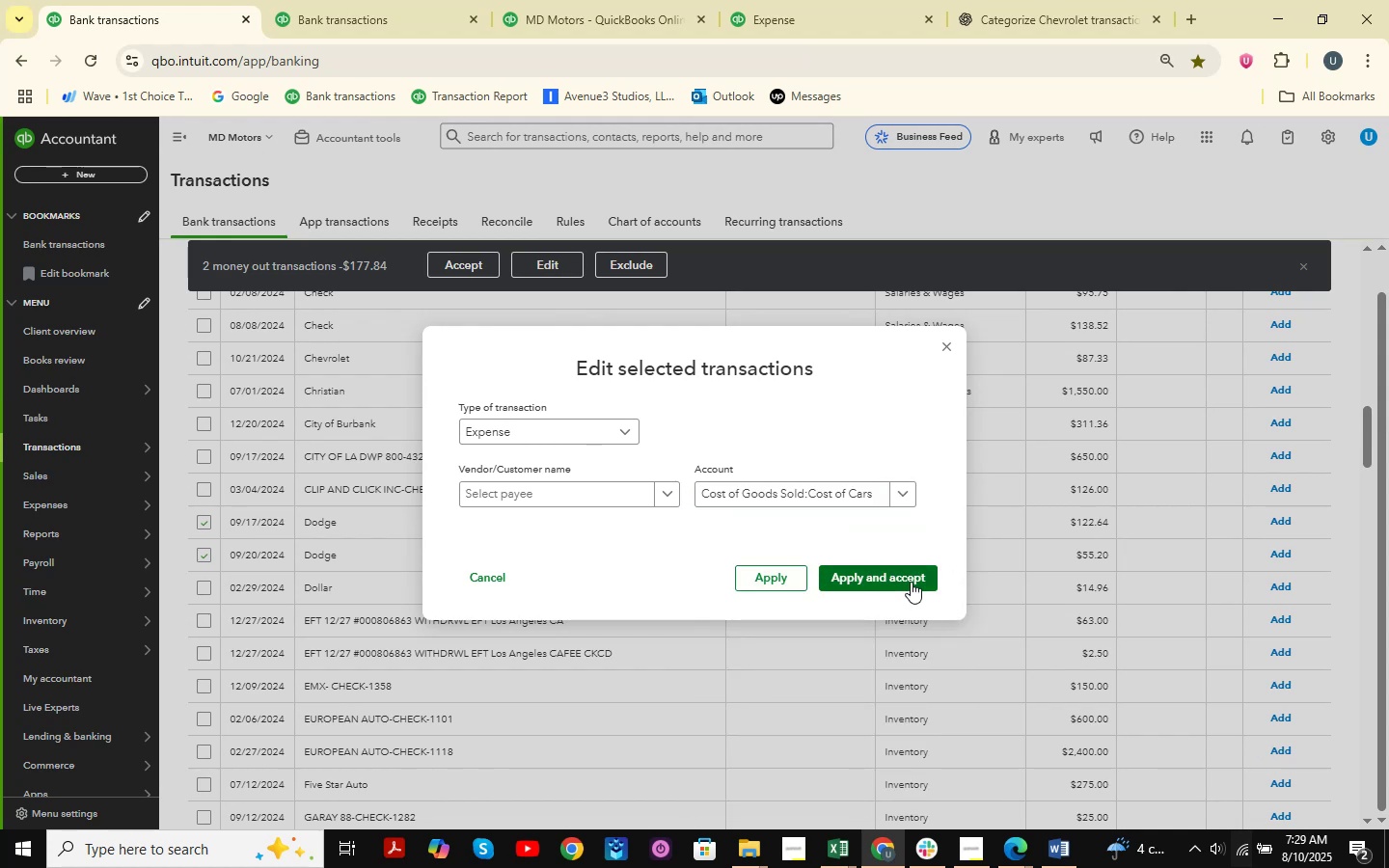 
left_click([911, 582])
 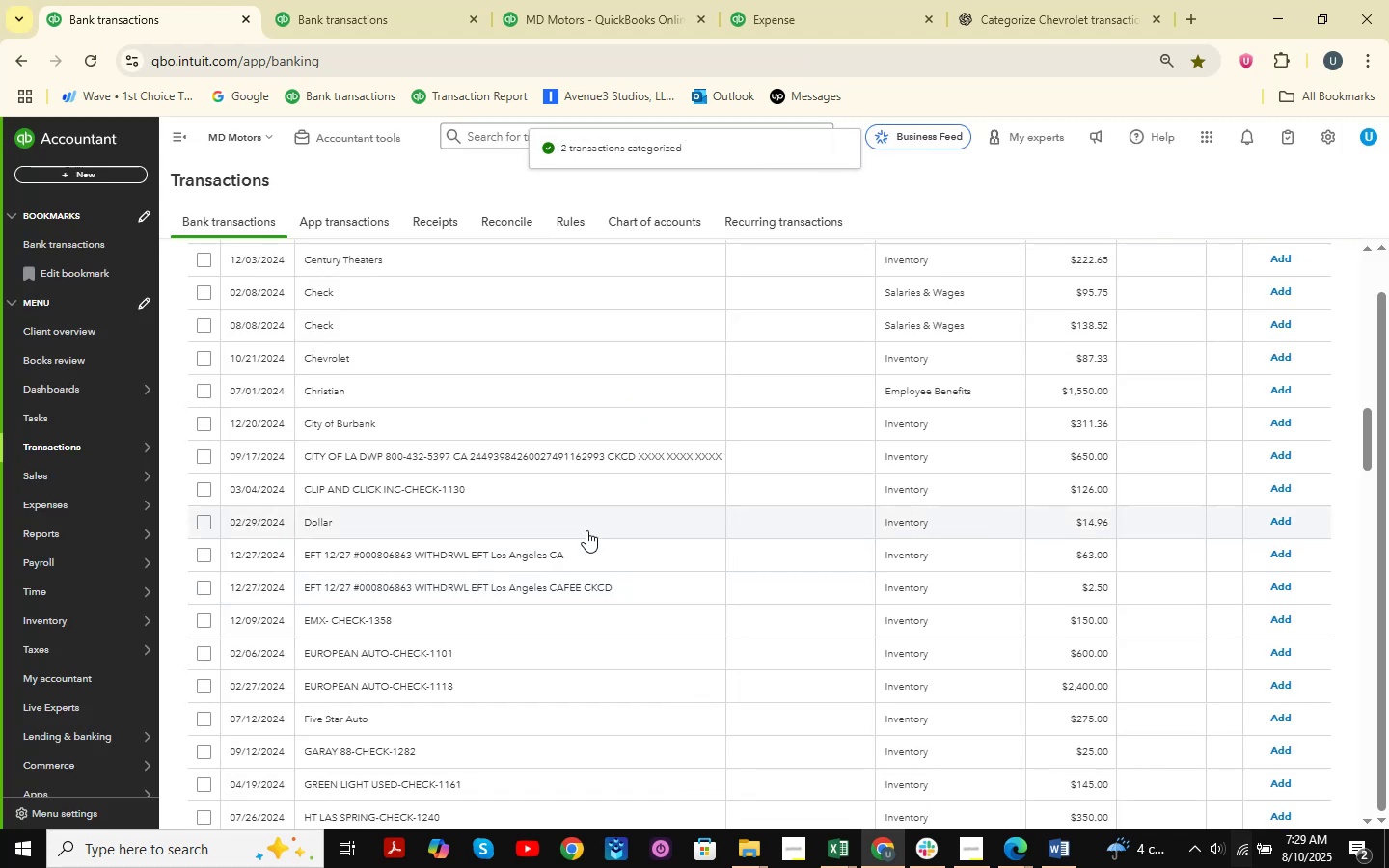 
wait(5.46)
 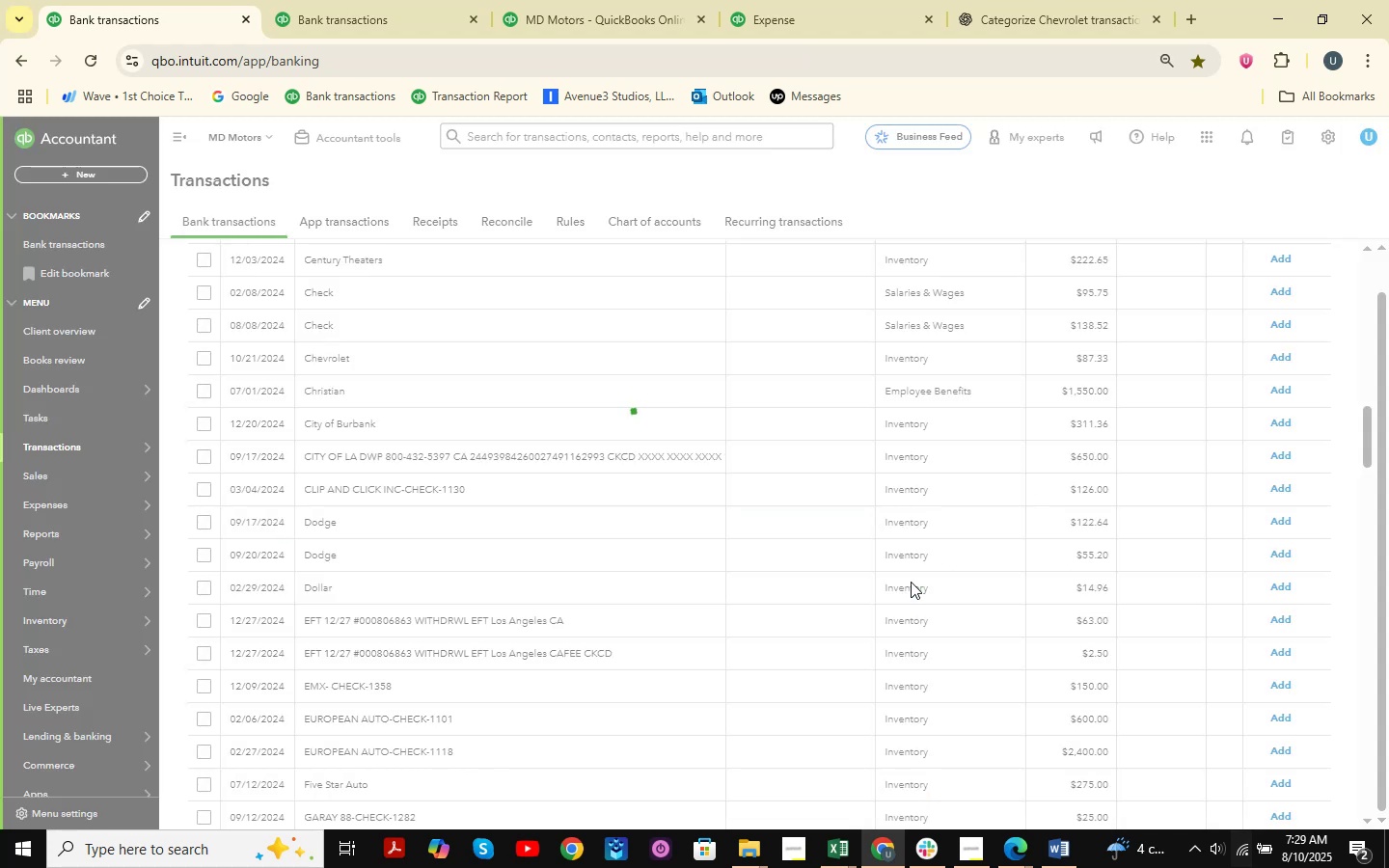 
scroll: coordinate [558, 549], scroll_direction: up, amount: 13.0
 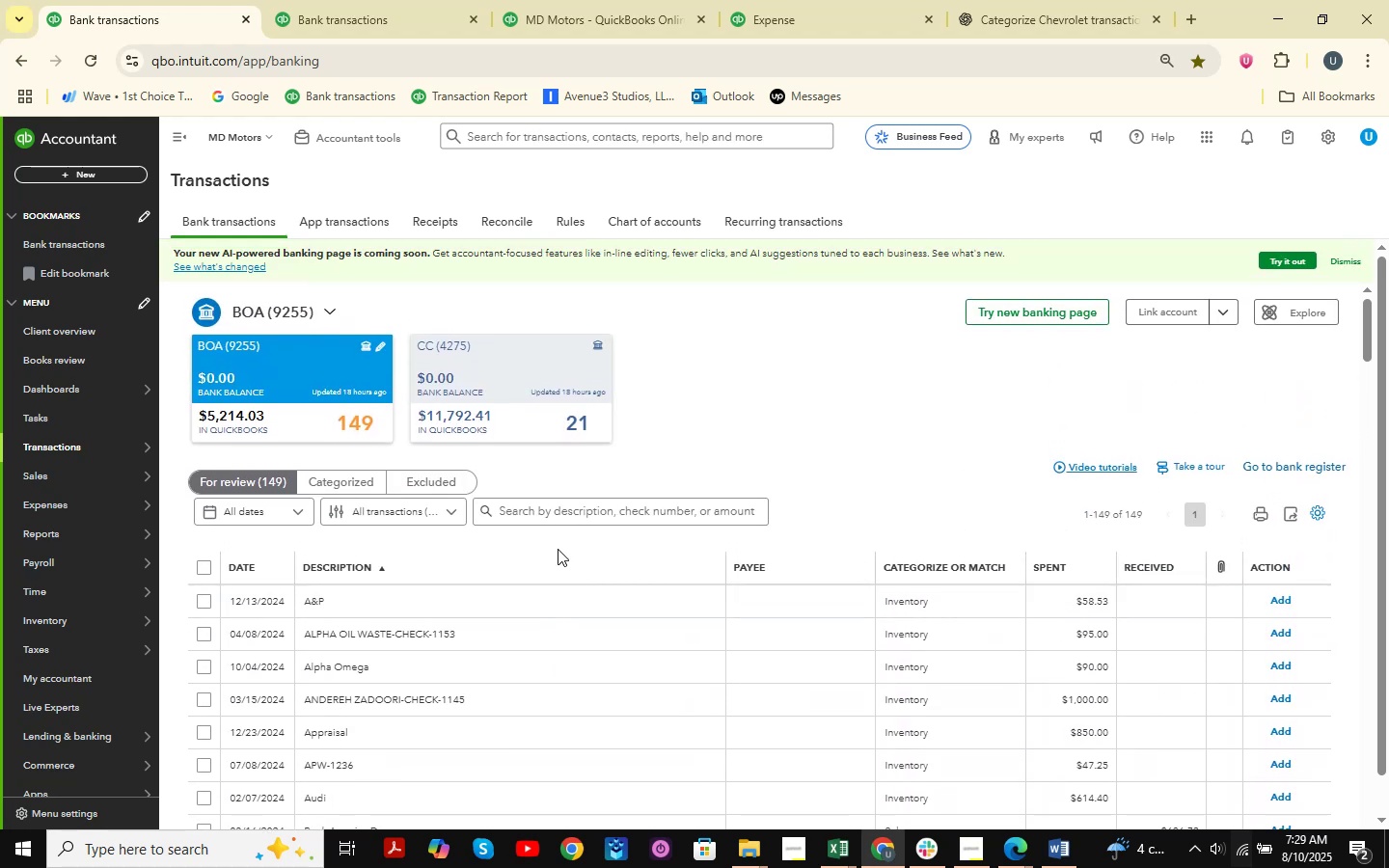 
scroll: coordinate [558, 549], scroll_direction: down, amount: 4.0
 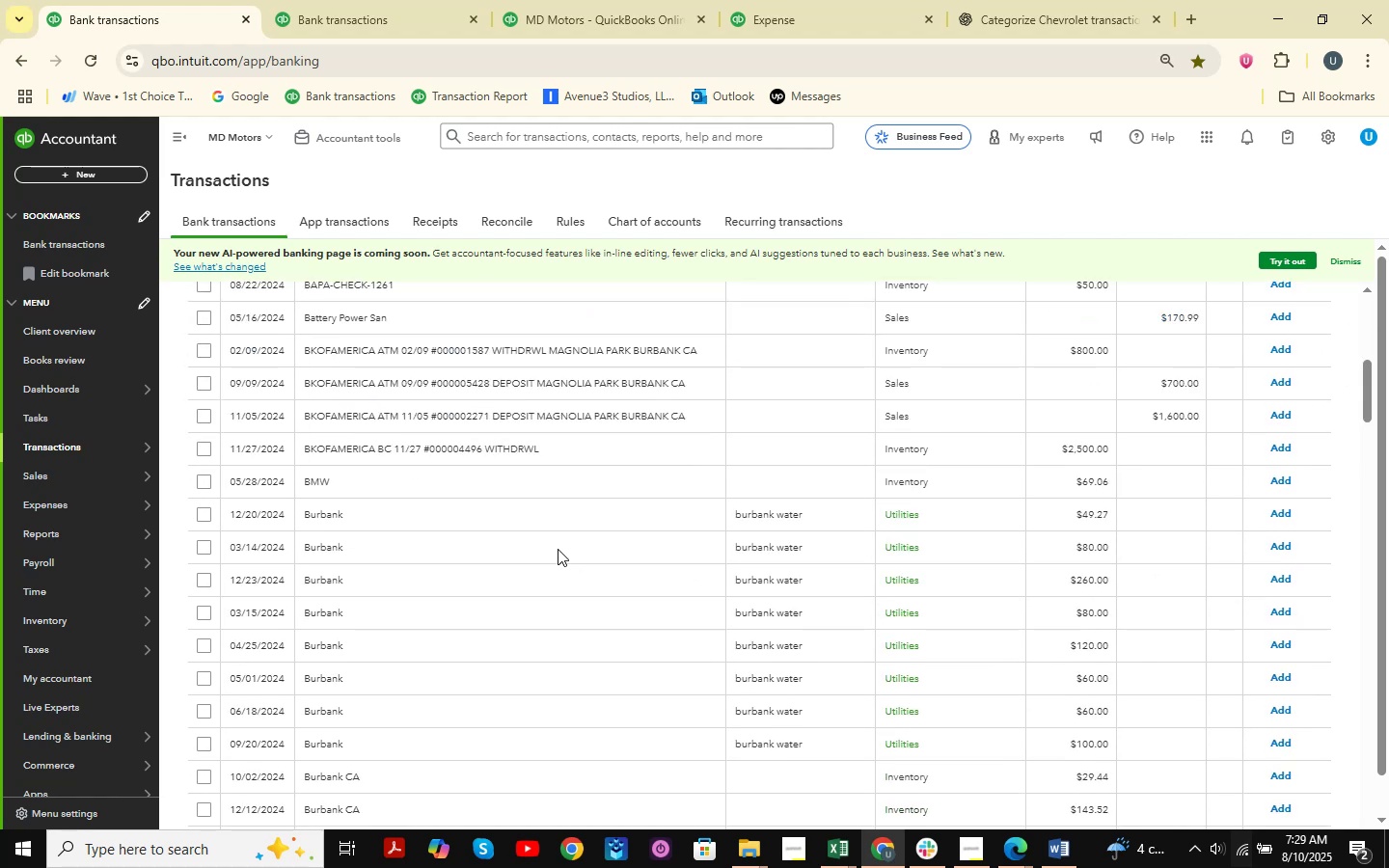 
scroll: coordinate [558, 549], scroll_direction: up, amount: 4.0
 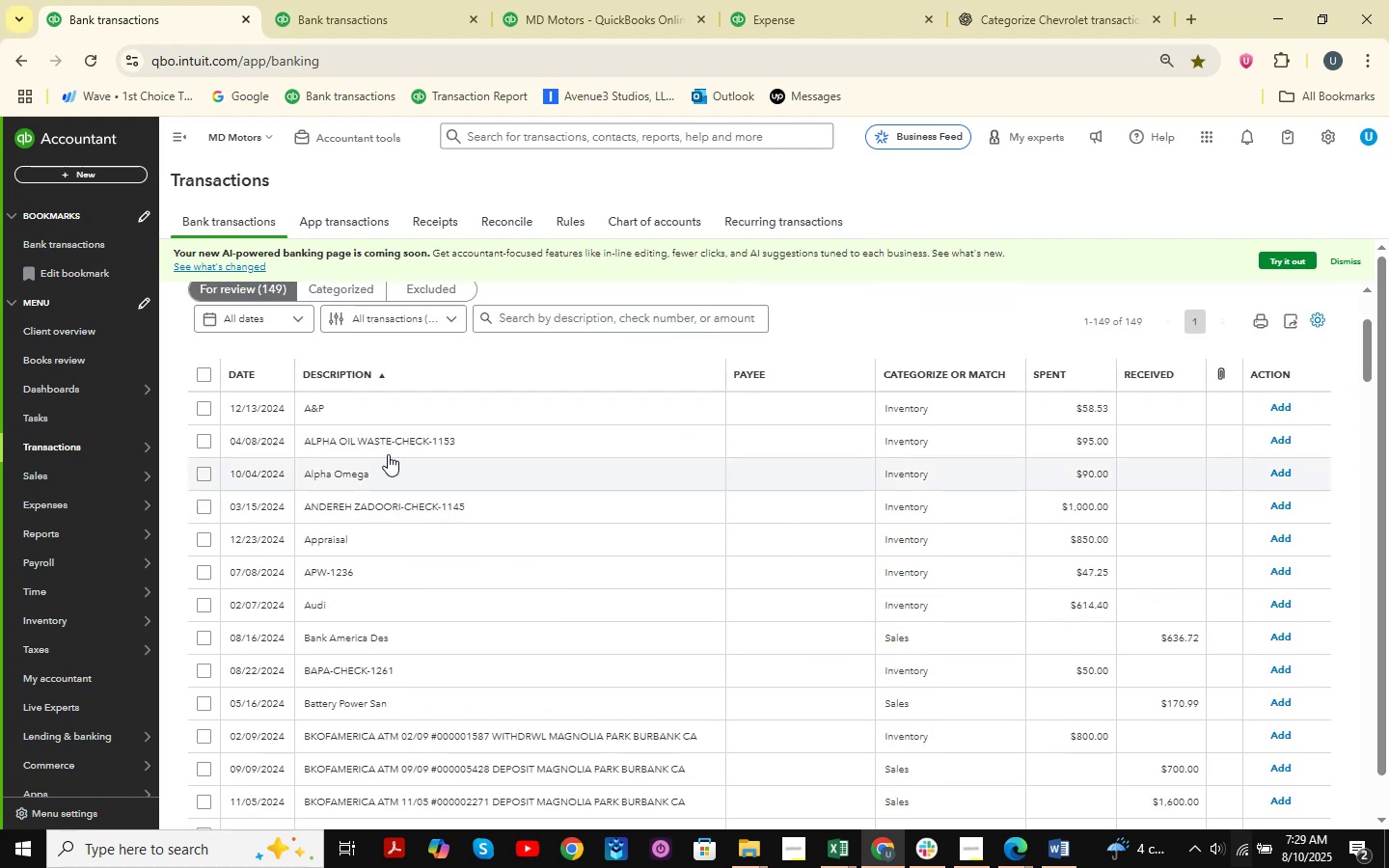 
left_click([398, 436])
 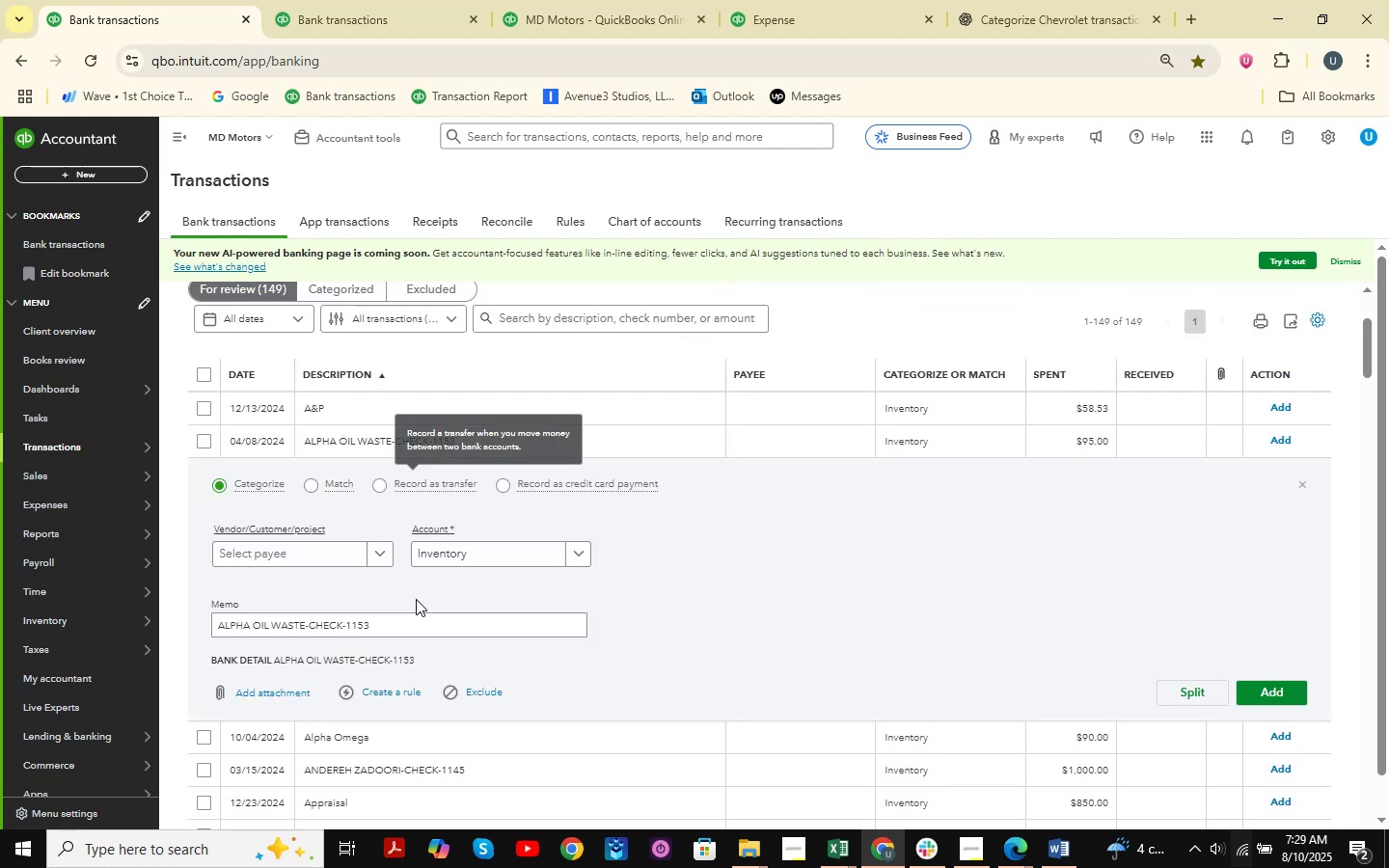 
left_click([437, 550])
 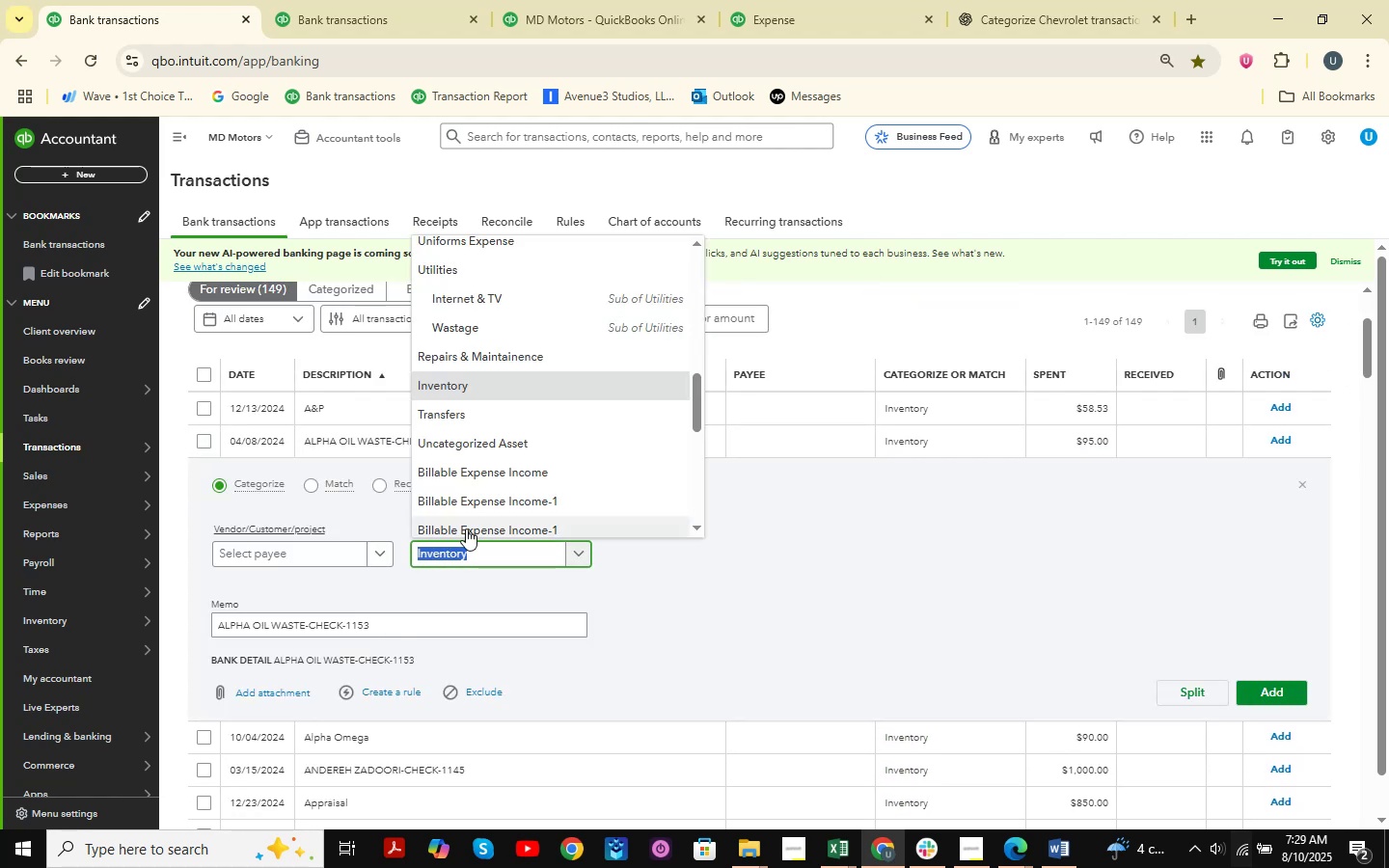 
type(wasta)
 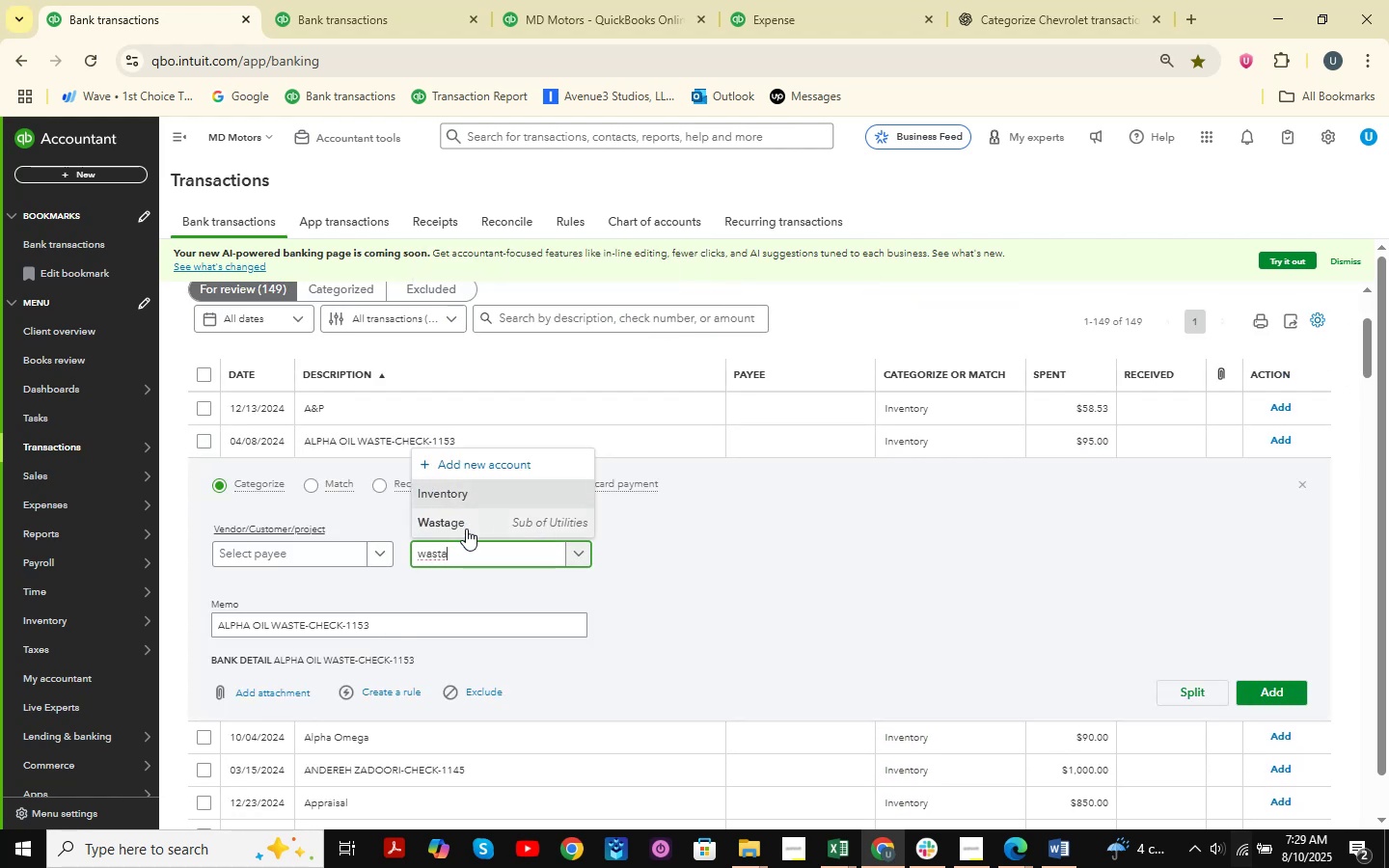 
left_click([466, 529])
 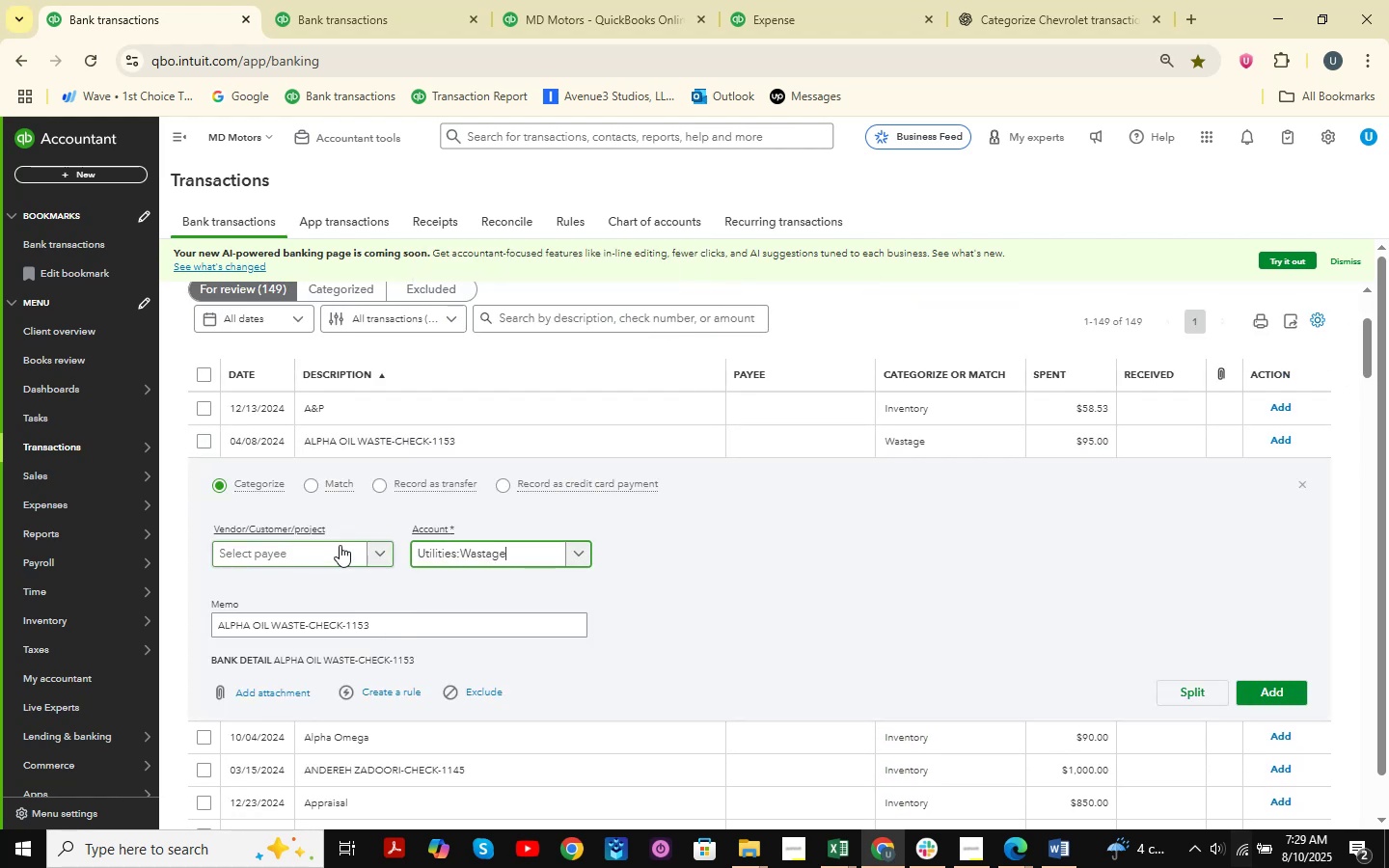 
left_click([321, 548])
 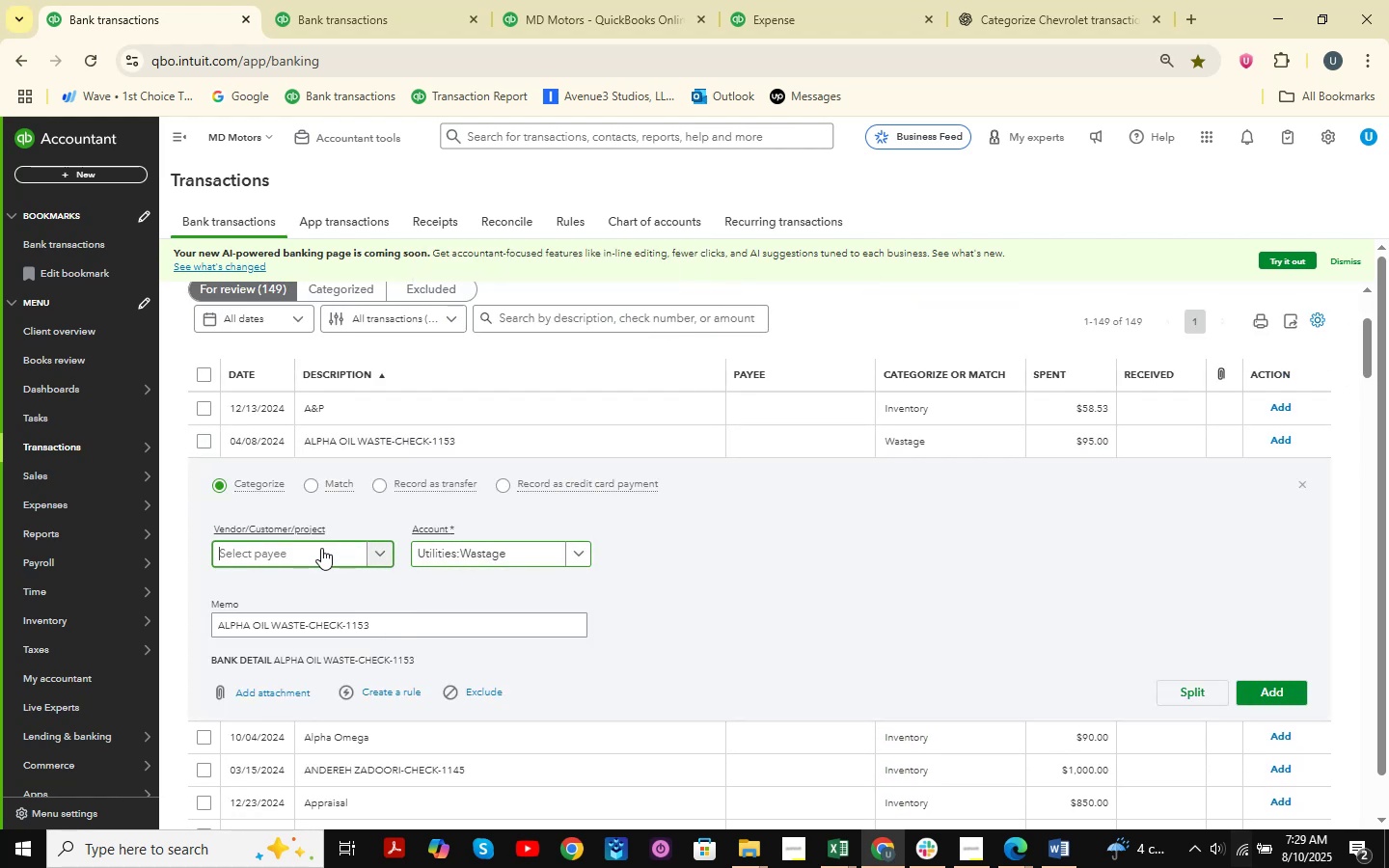 
type(Alpha Oil Waste )
 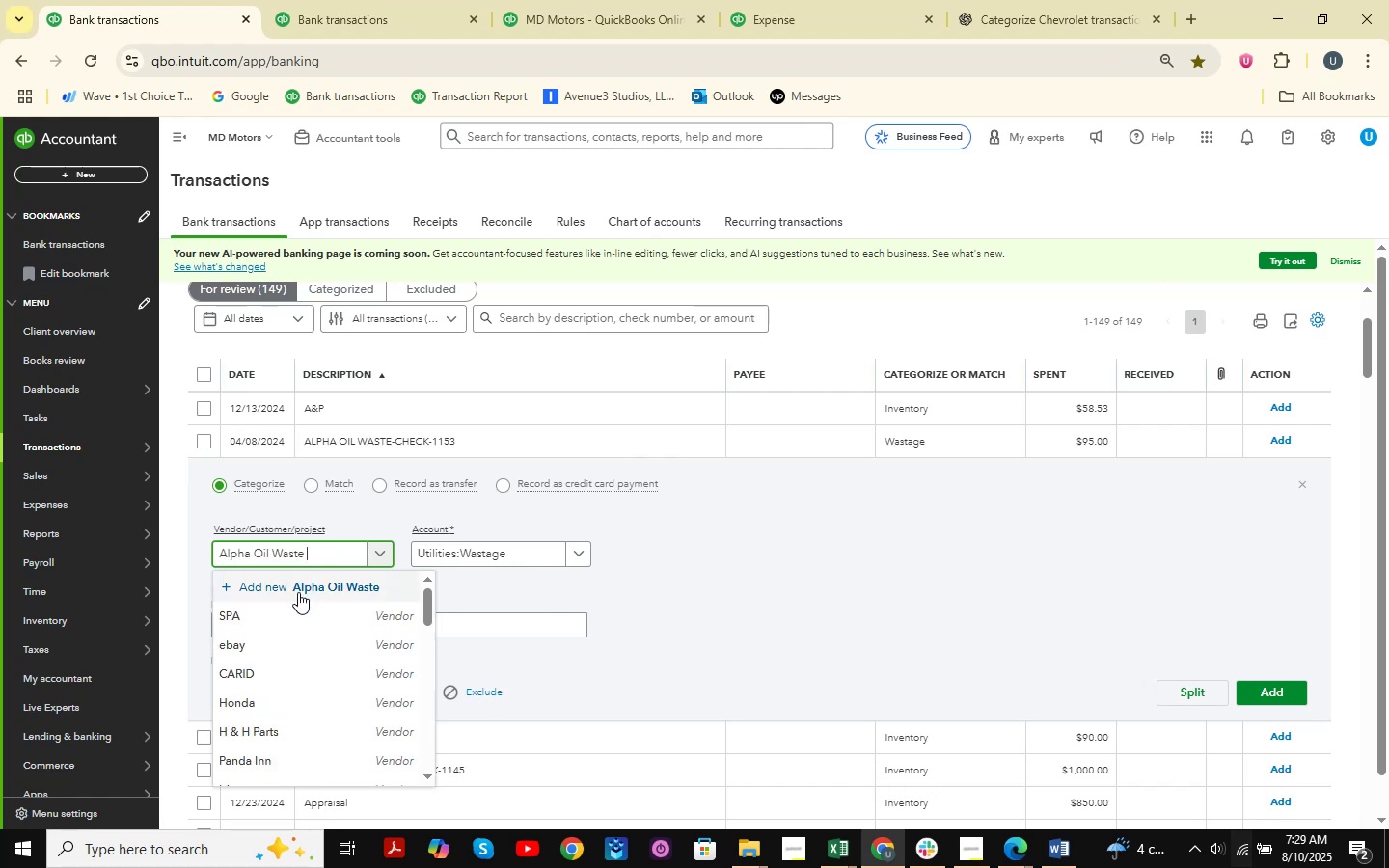 
left_click([298, 594])
 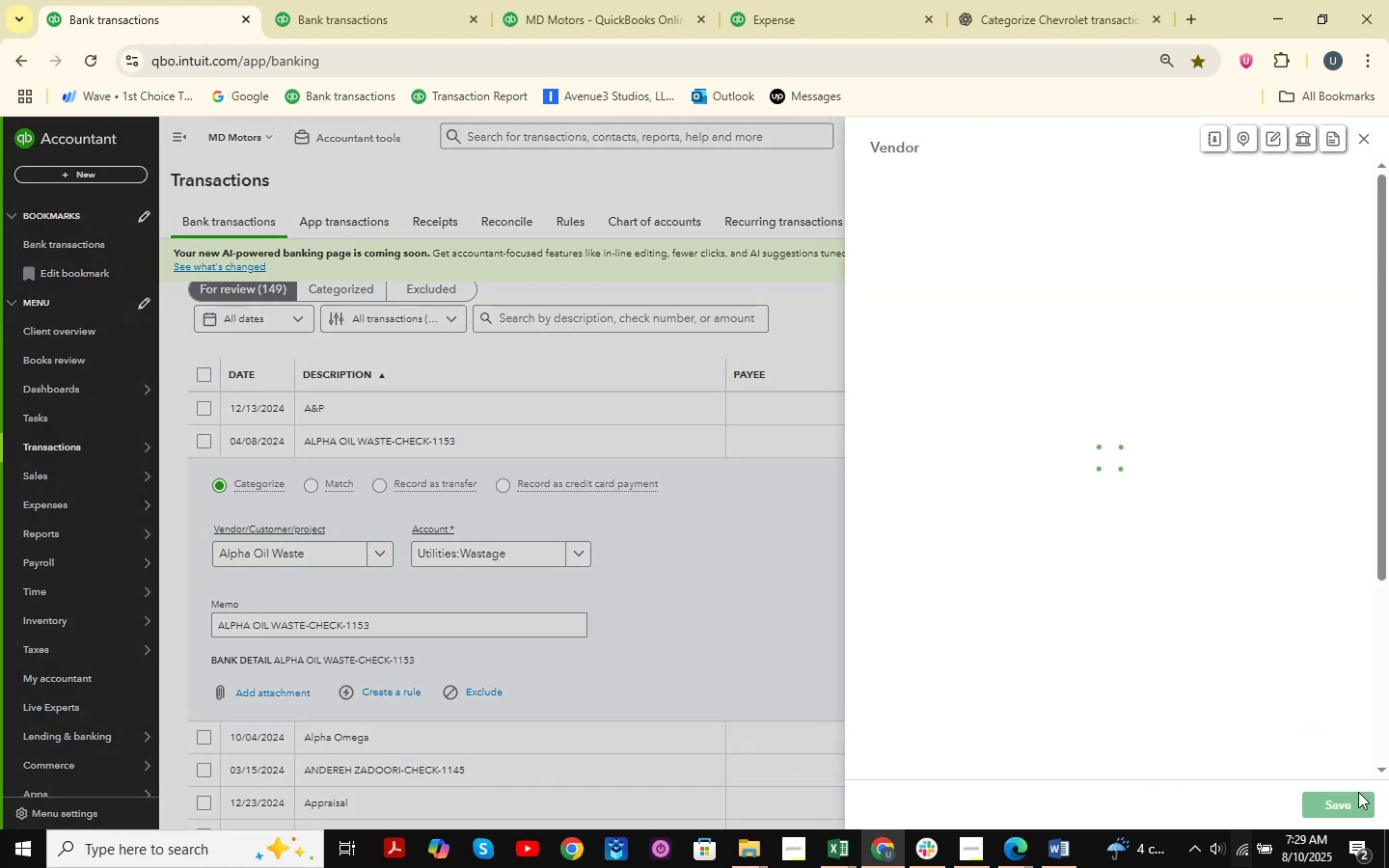 
left_click([1355, 801])
 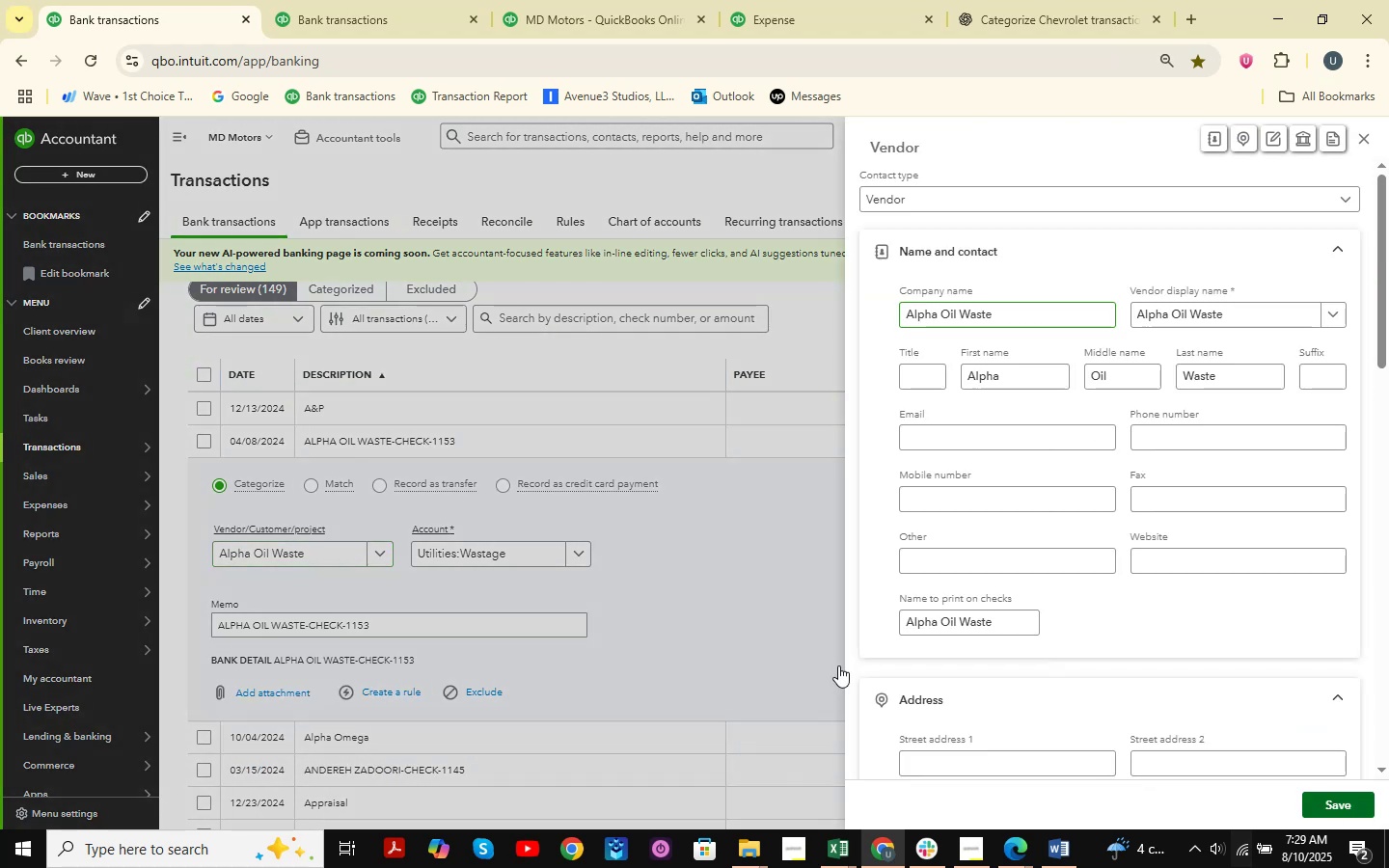 
mouse_move([634, 563])
 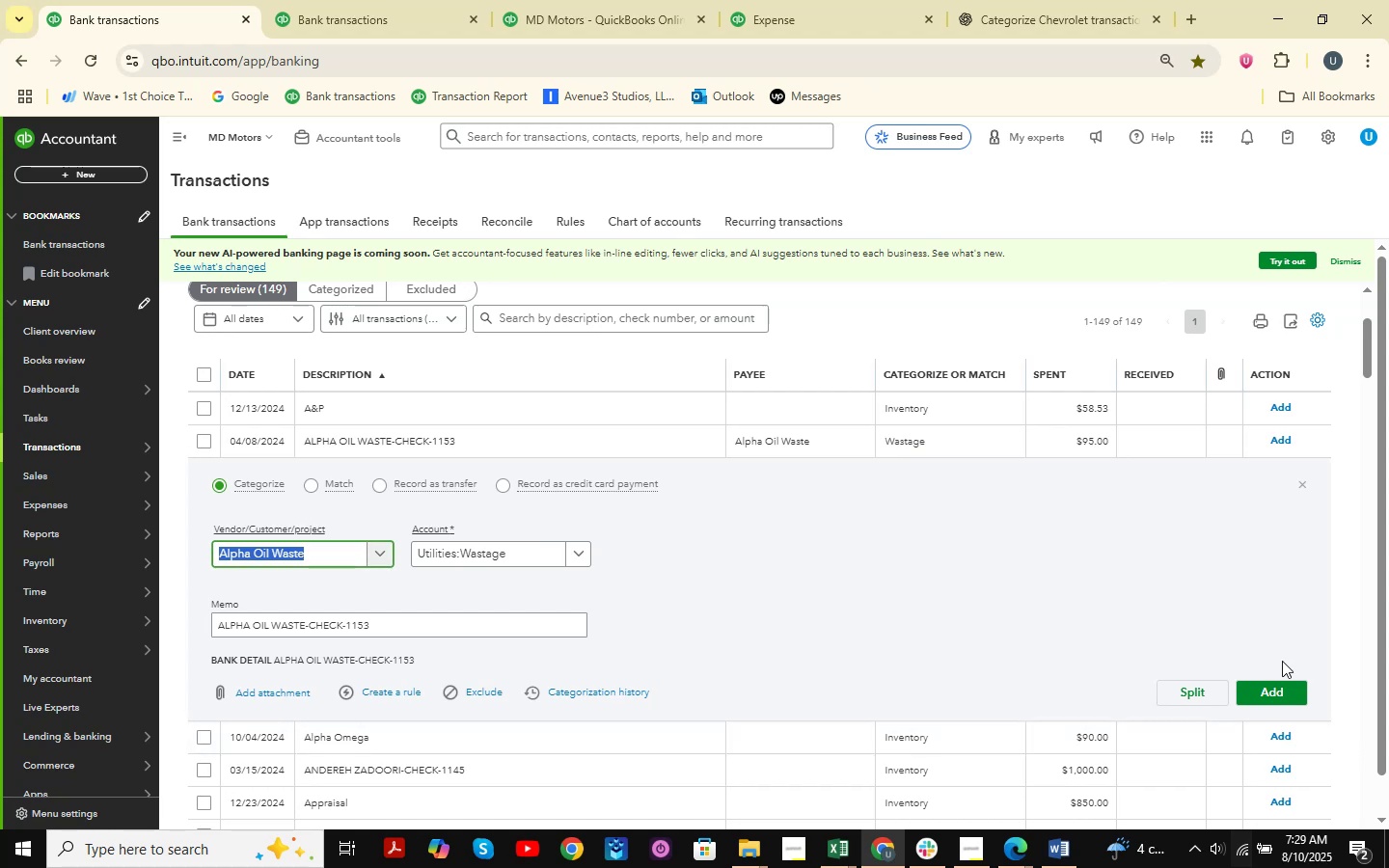 
left_click([1277, 690])
 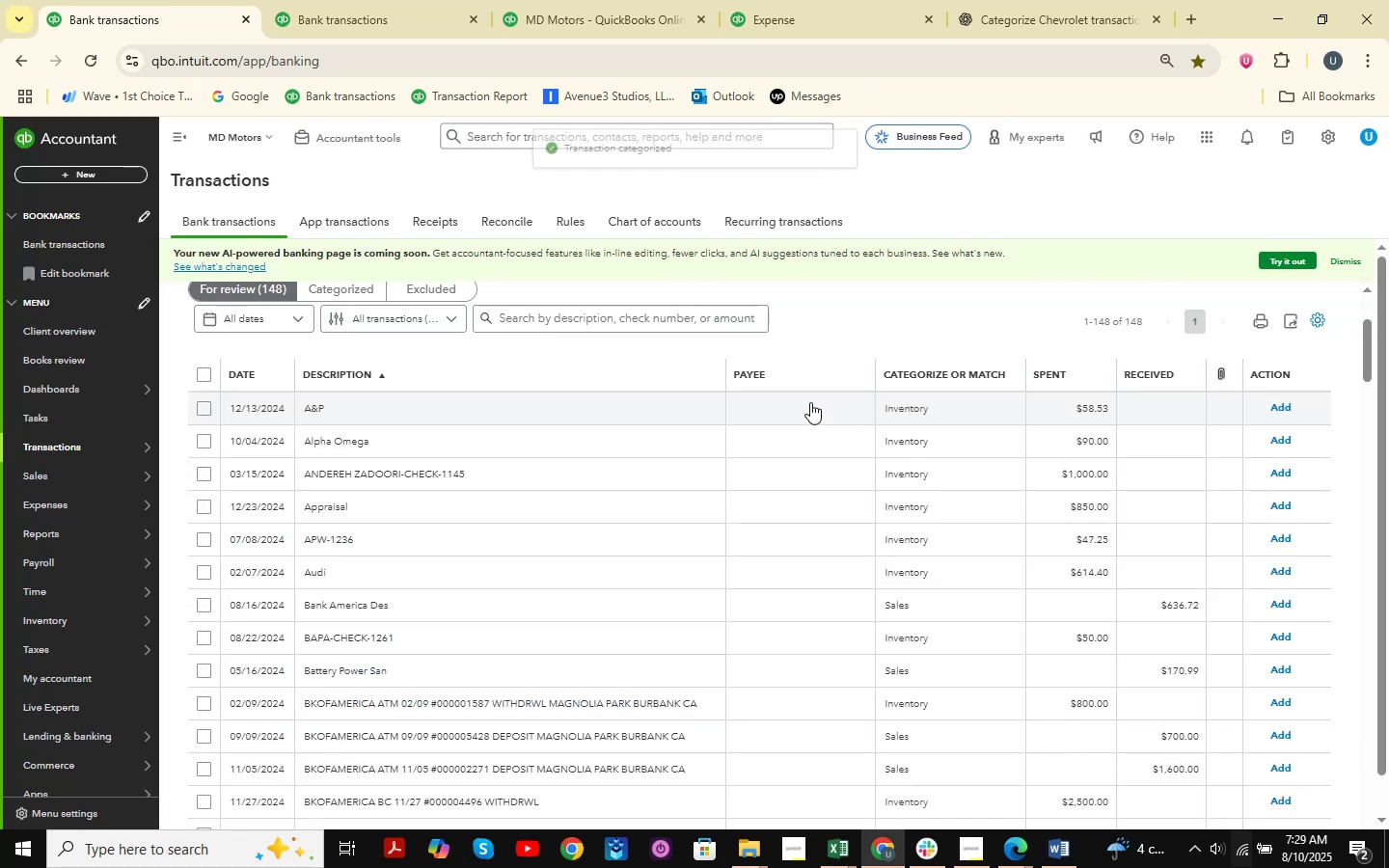 
scroll: coordinate [658, 498], scroll_direction: down, amount: 13.0
 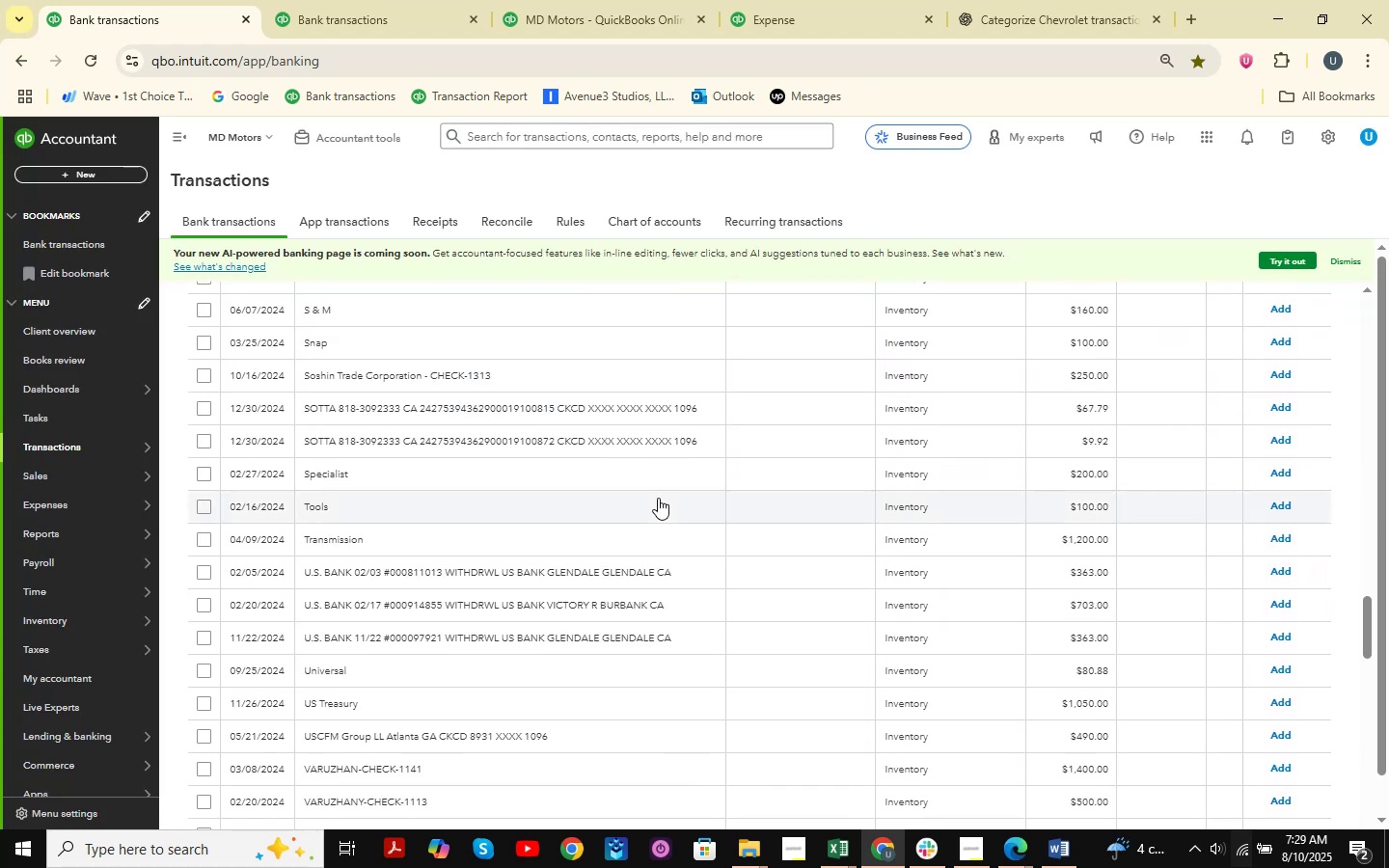 
left_click([641, 502])
 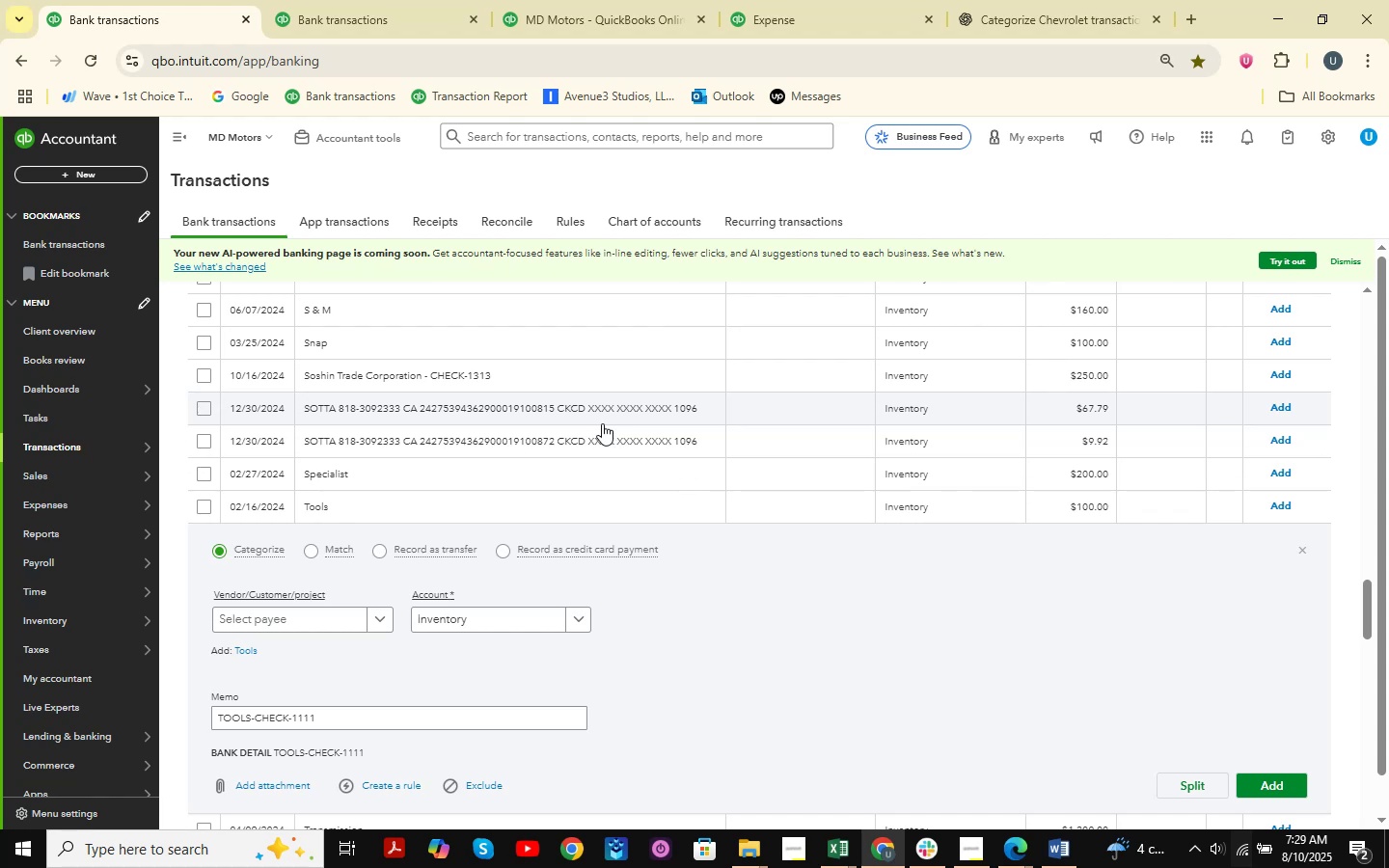 
scroll: coordinate [506, 420], scroll_direction: down, amount: 1.0
 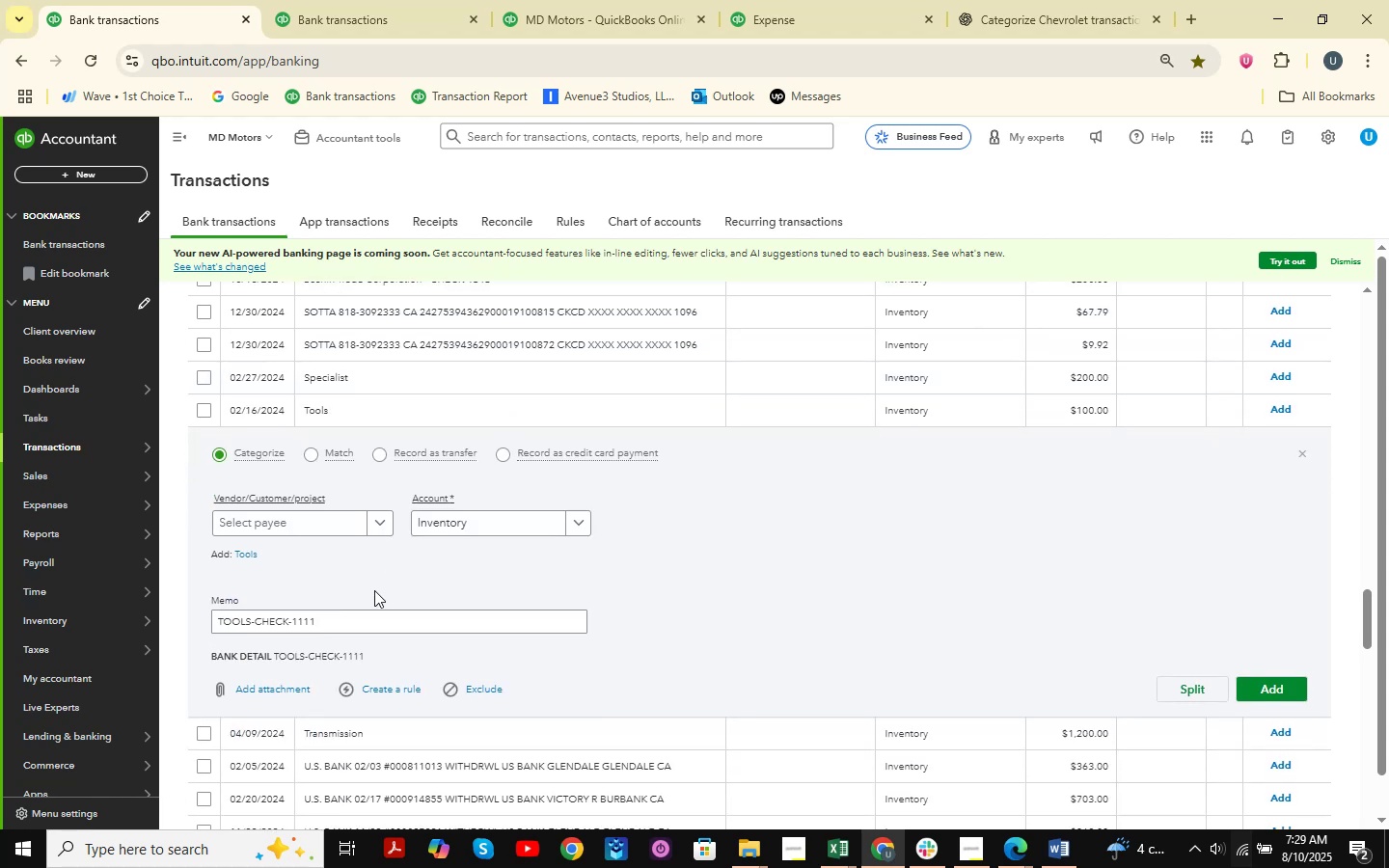 
left_click([455, 531])
 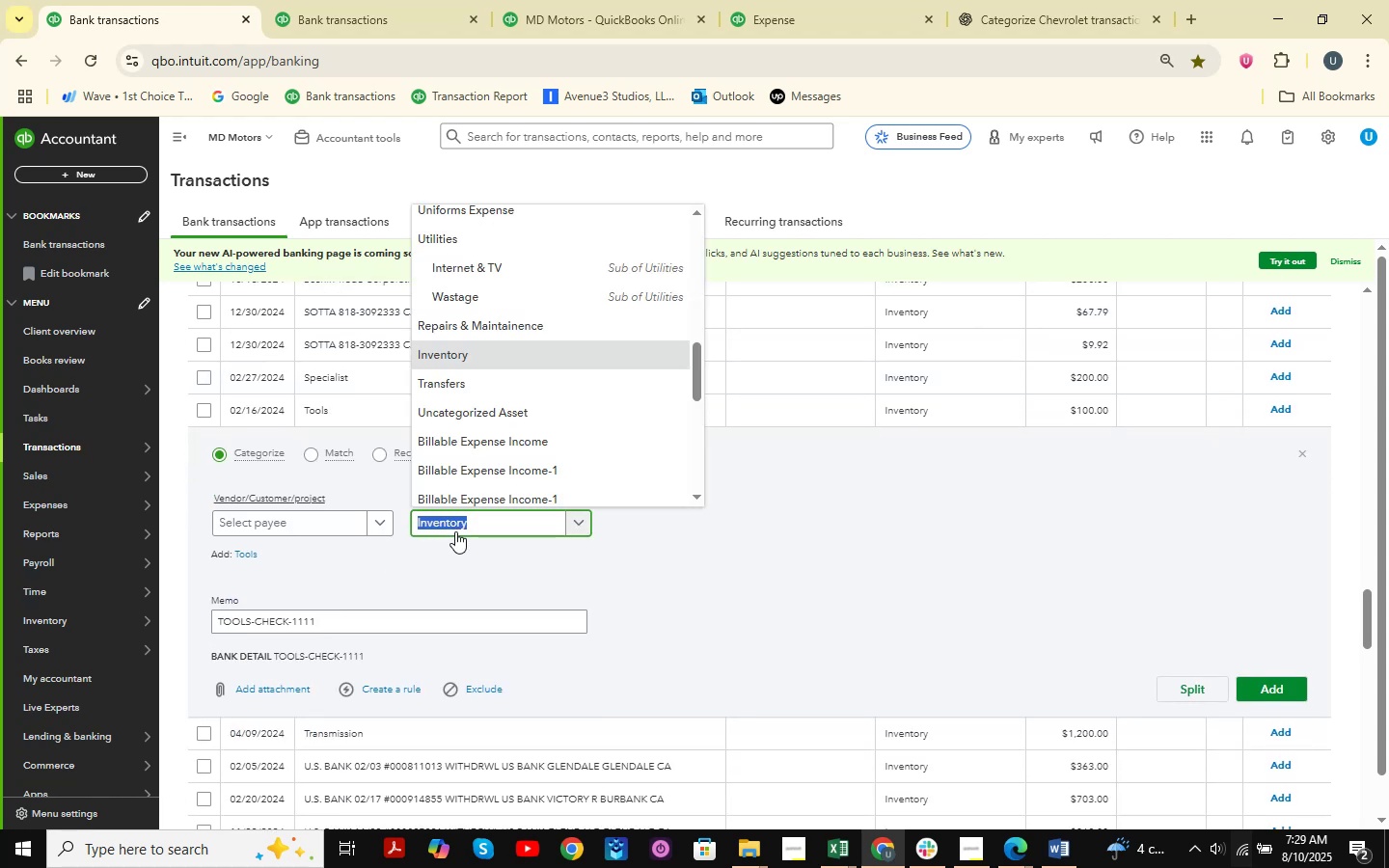 
type(co)
key(Backspace)
key(Backspace)
key(Backspace)
type(supplies )
 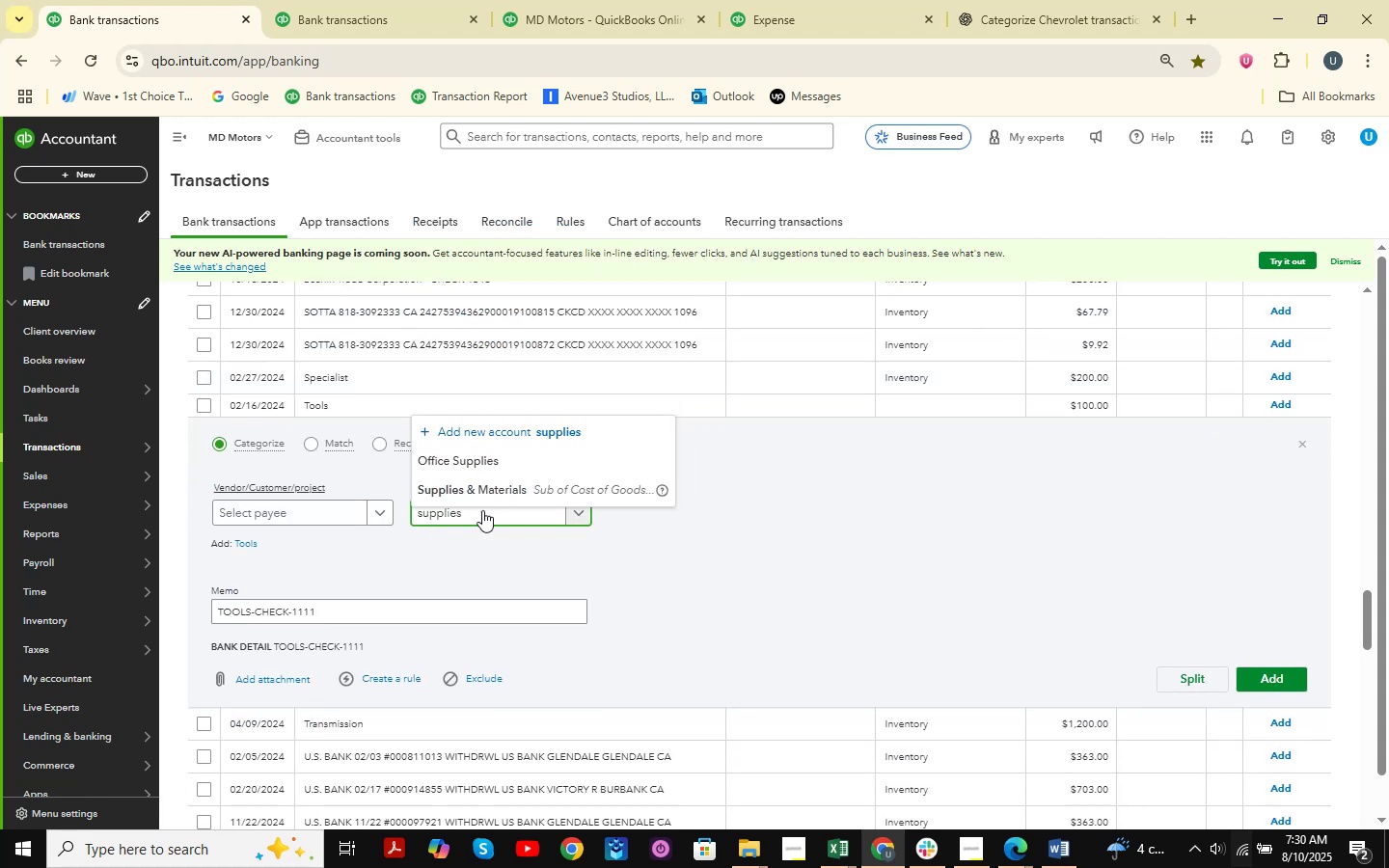 
left_click([505, 493])
 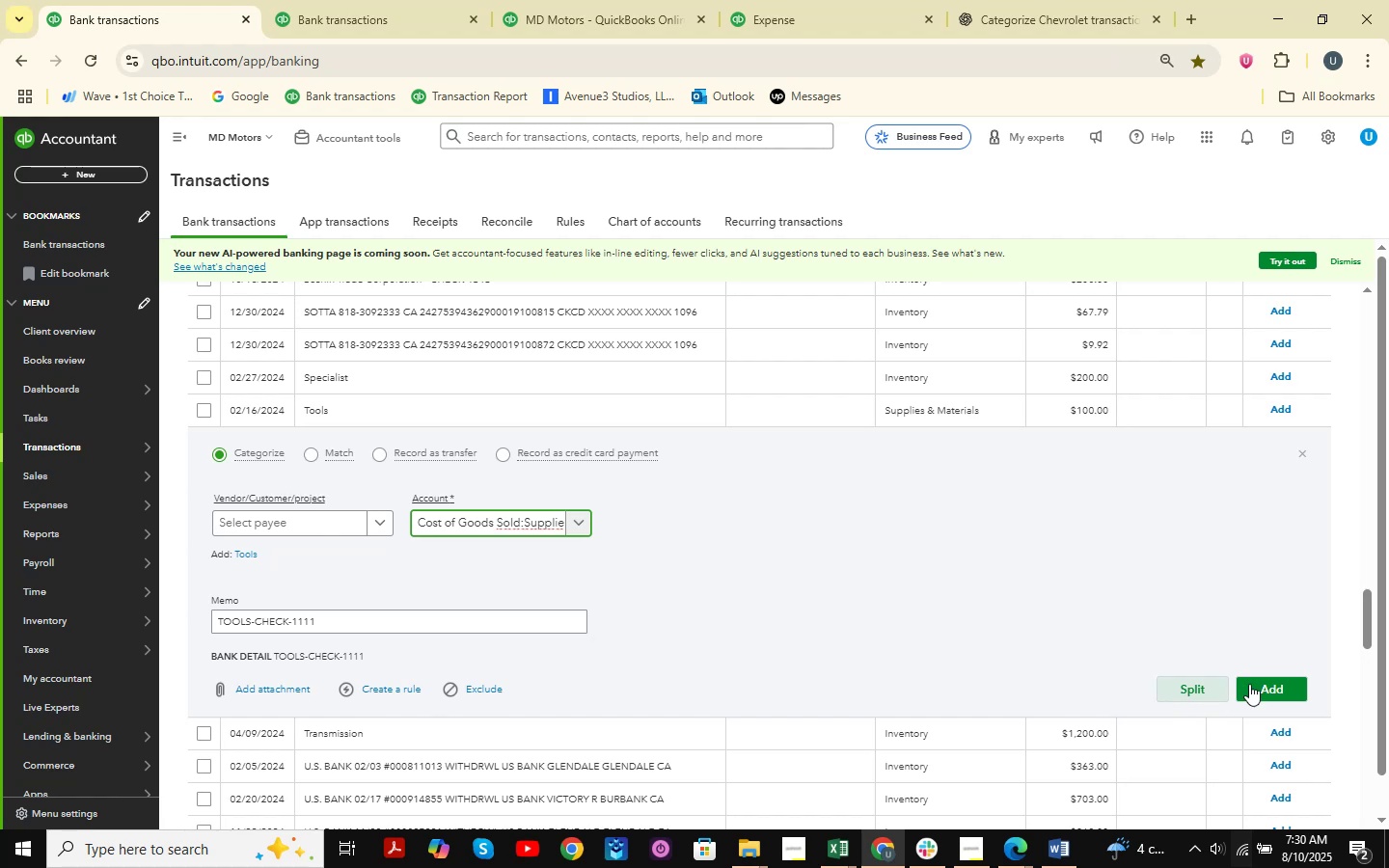 
left_click([1251, 684])
 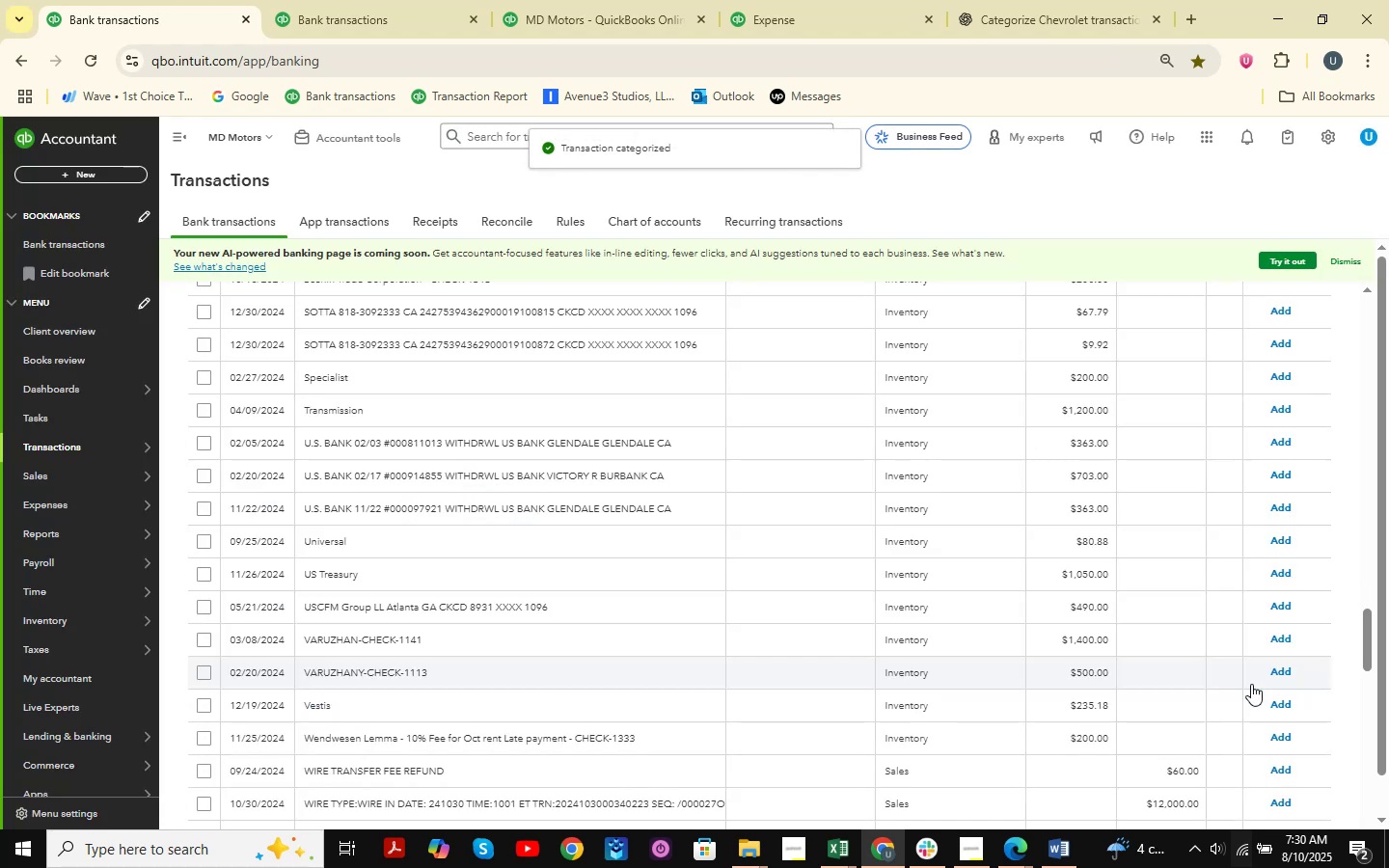 
wait(5.38)
 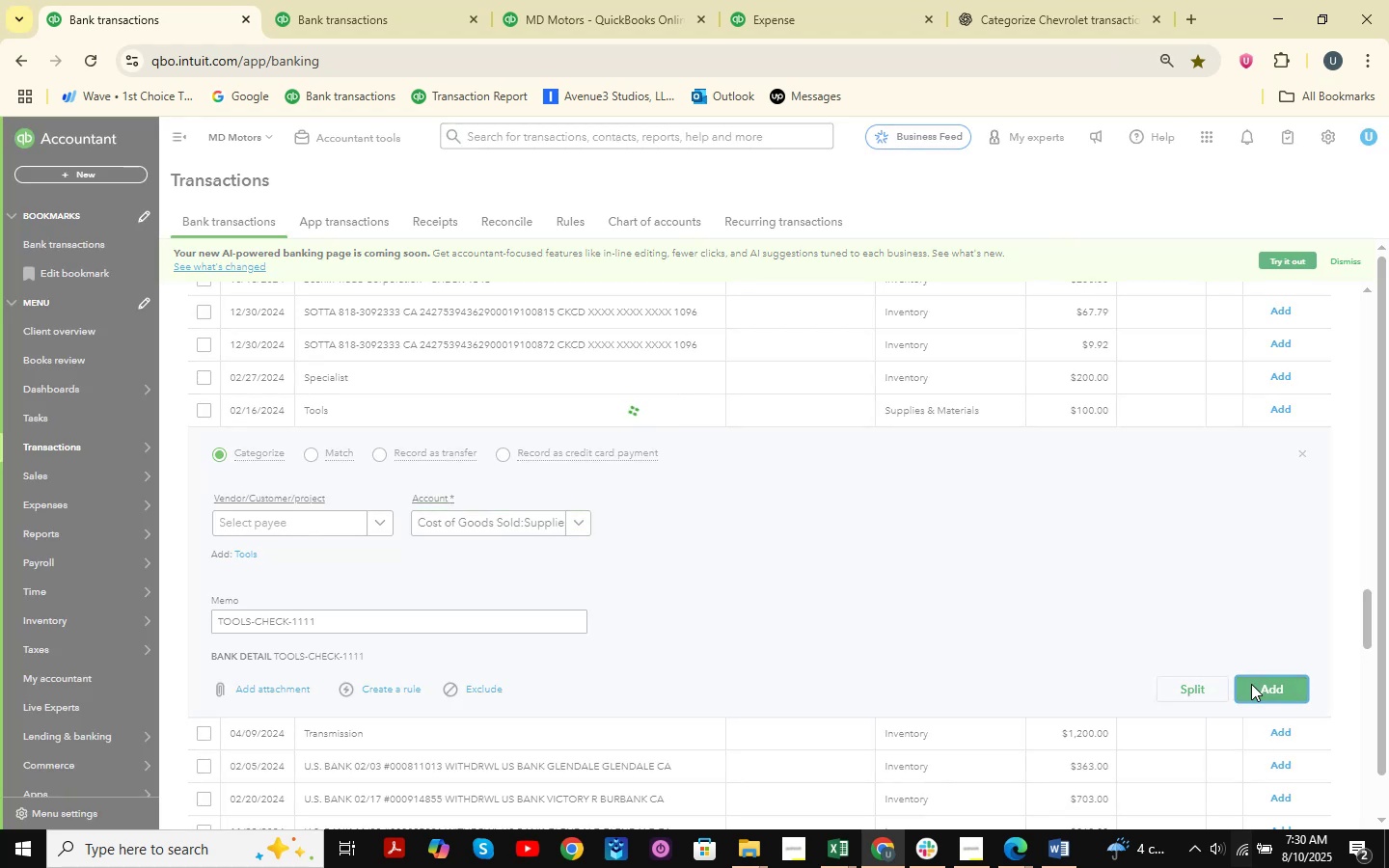 
scroll: coordinate [806, 548], scroll_direction: down, amount: 12.0
 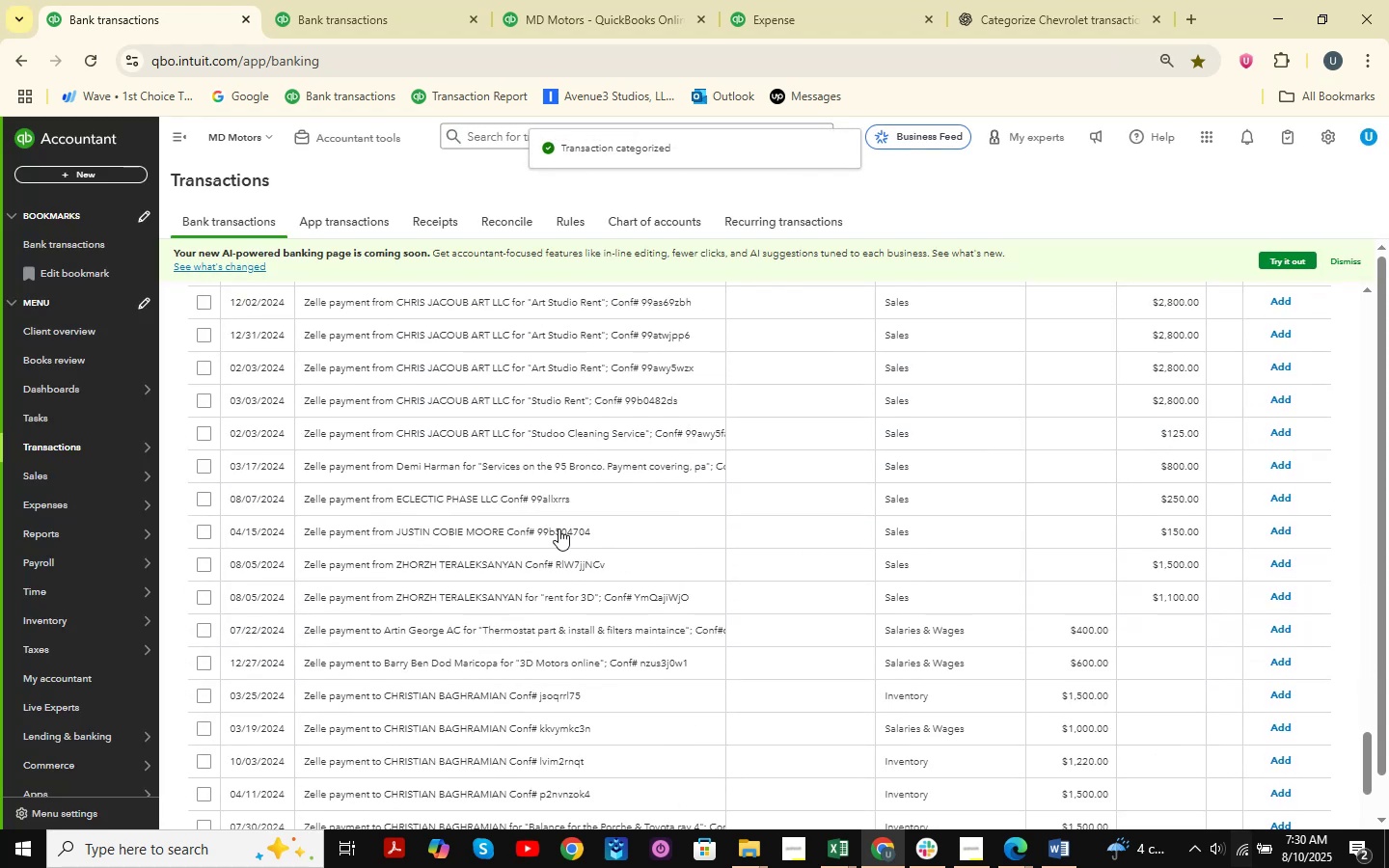 
scroll: coordinate [563, 528], scroll_direction: up, amount: 12.0
 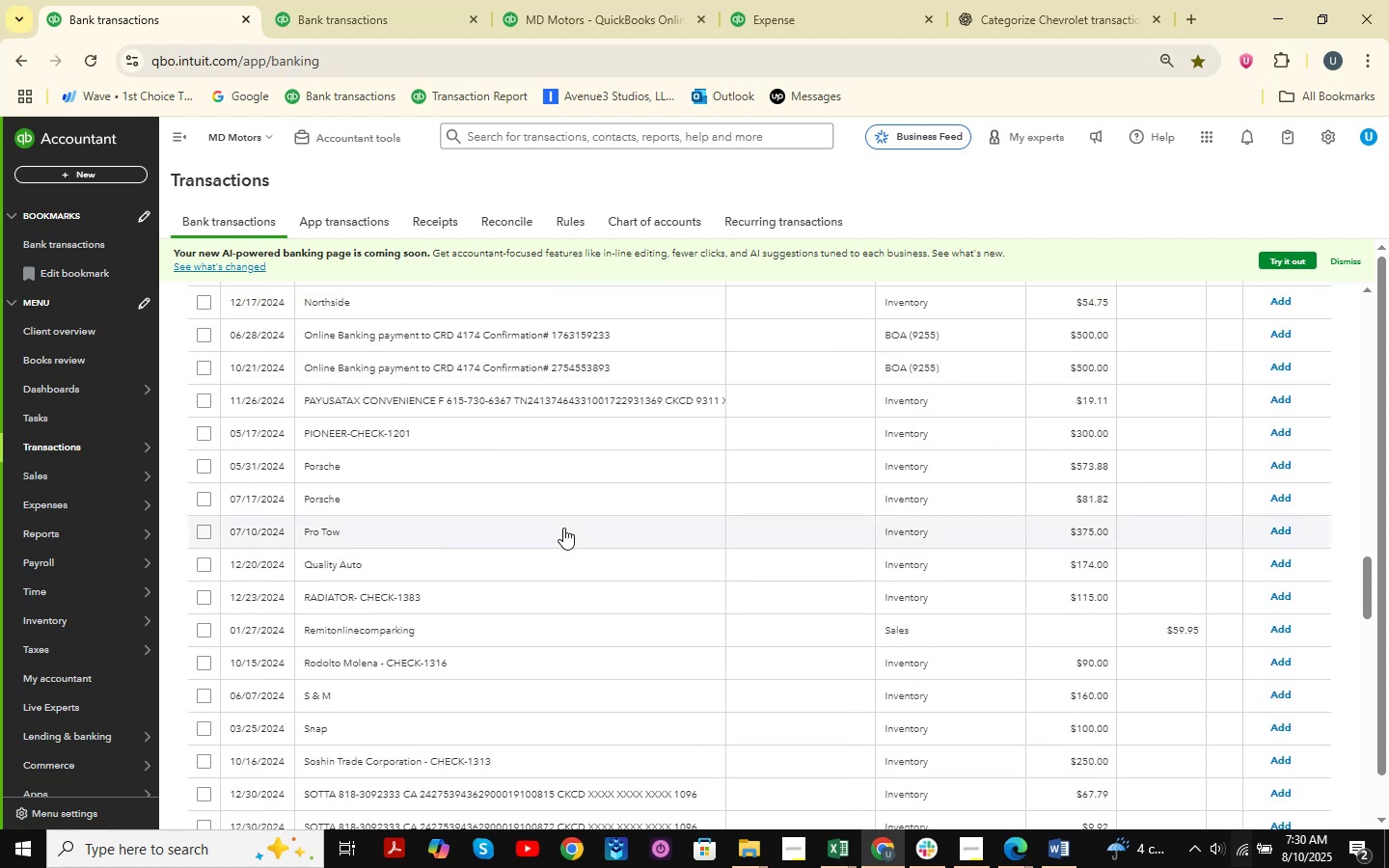 
left_click([563, 528])
 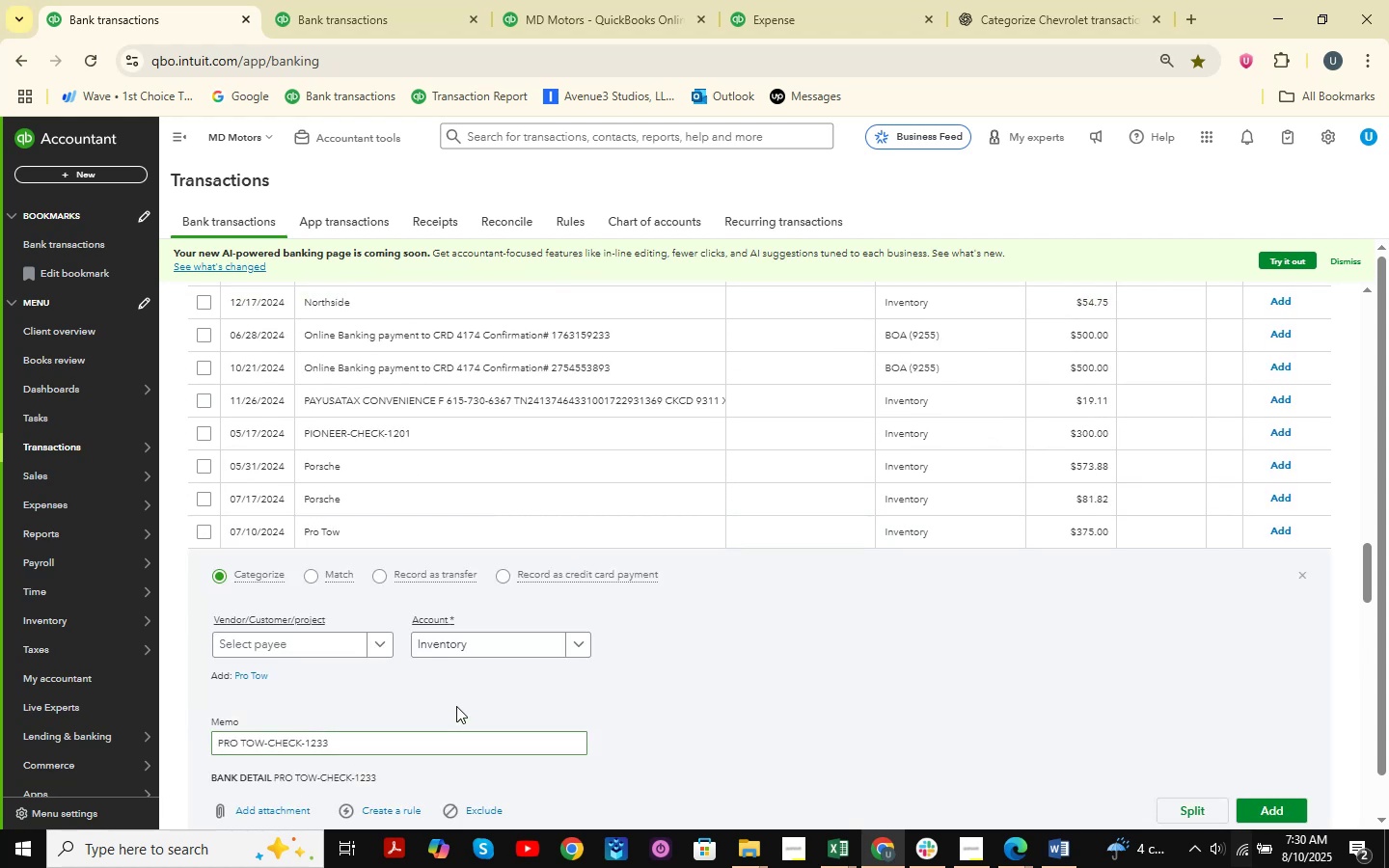 
left_click([501, 648])
 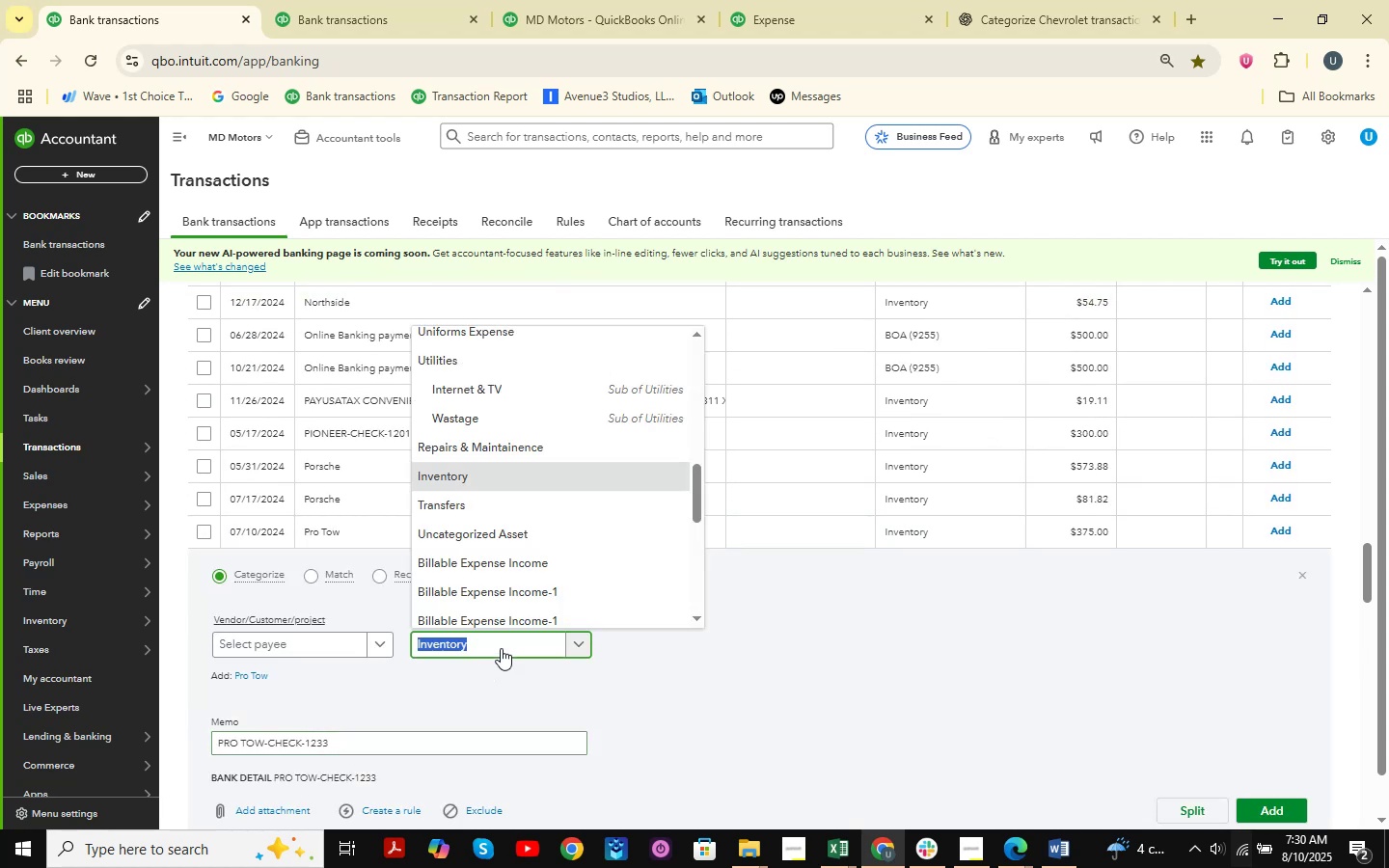 
type(costr)
key(Backspace)
 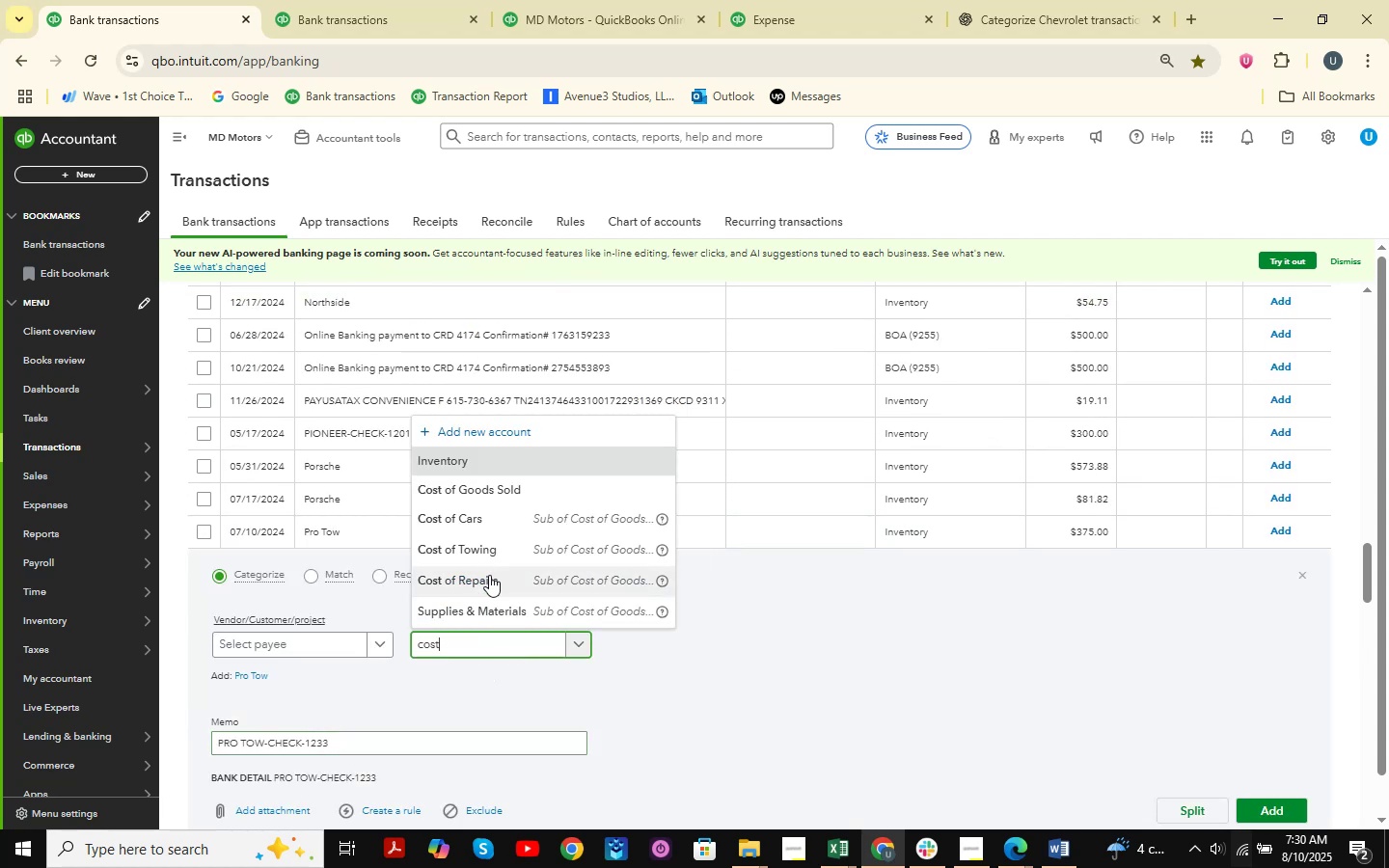 
left_click([504, 549])
 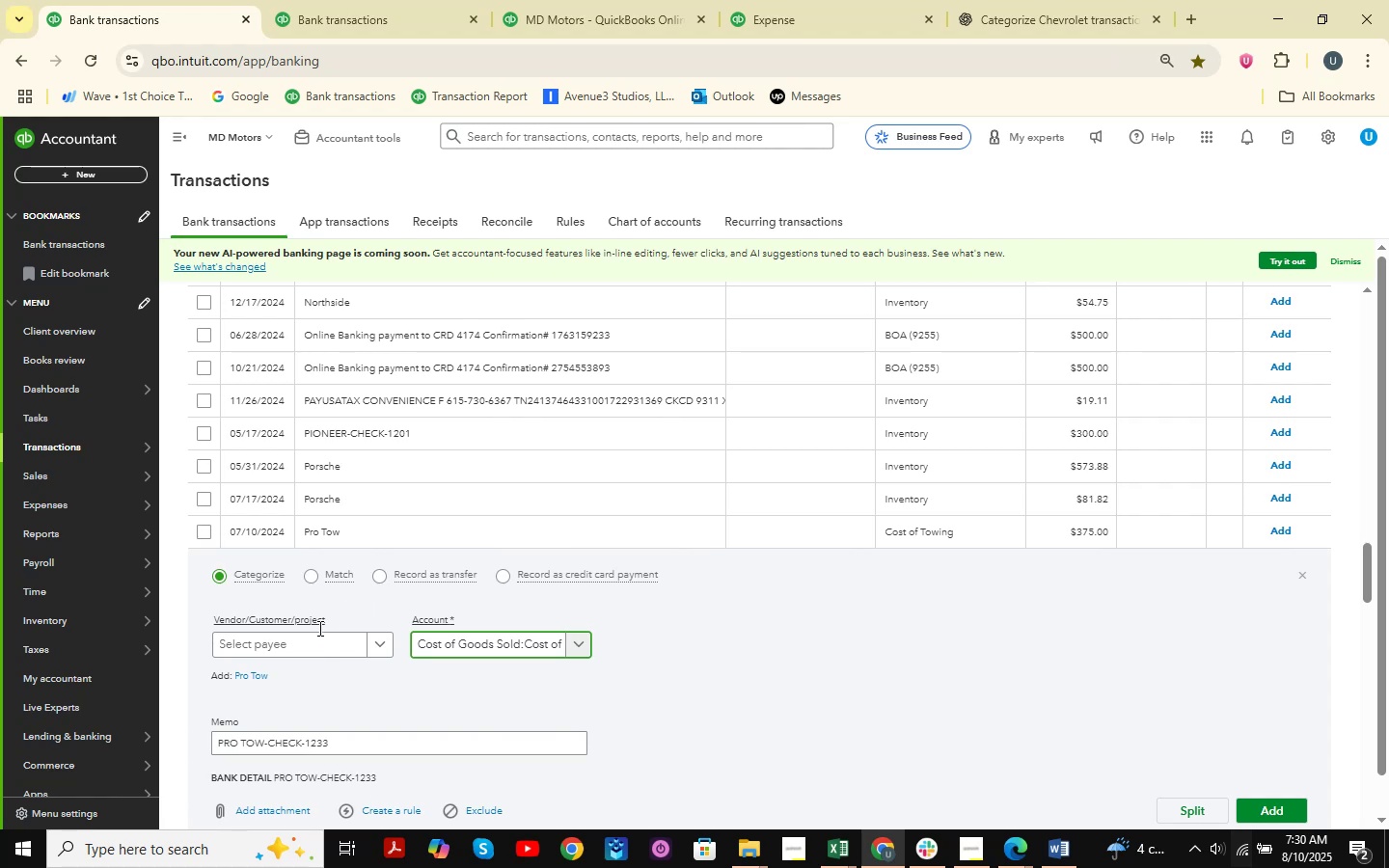 
left_click([305, 637])
 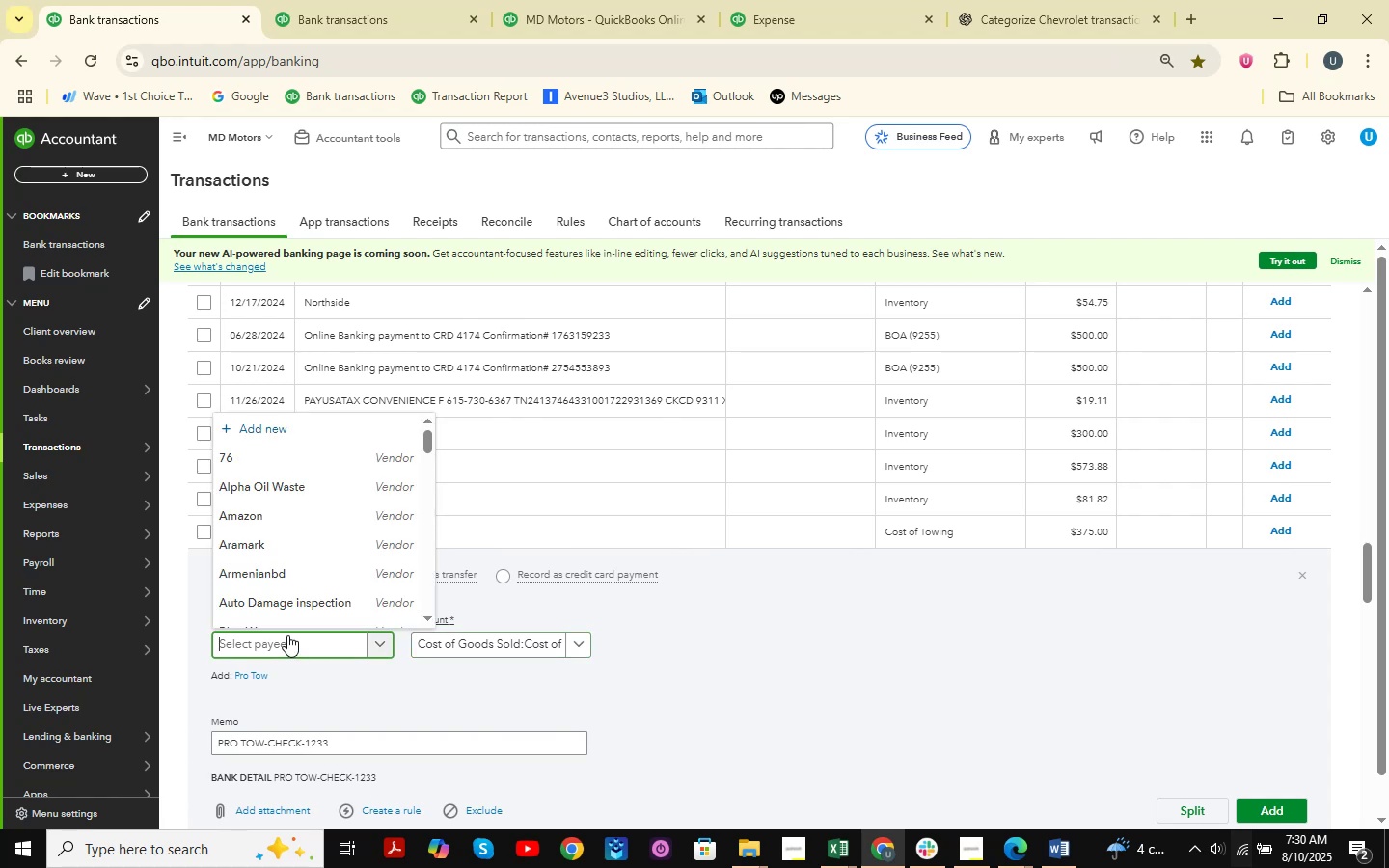 
type(Pro Tow )
 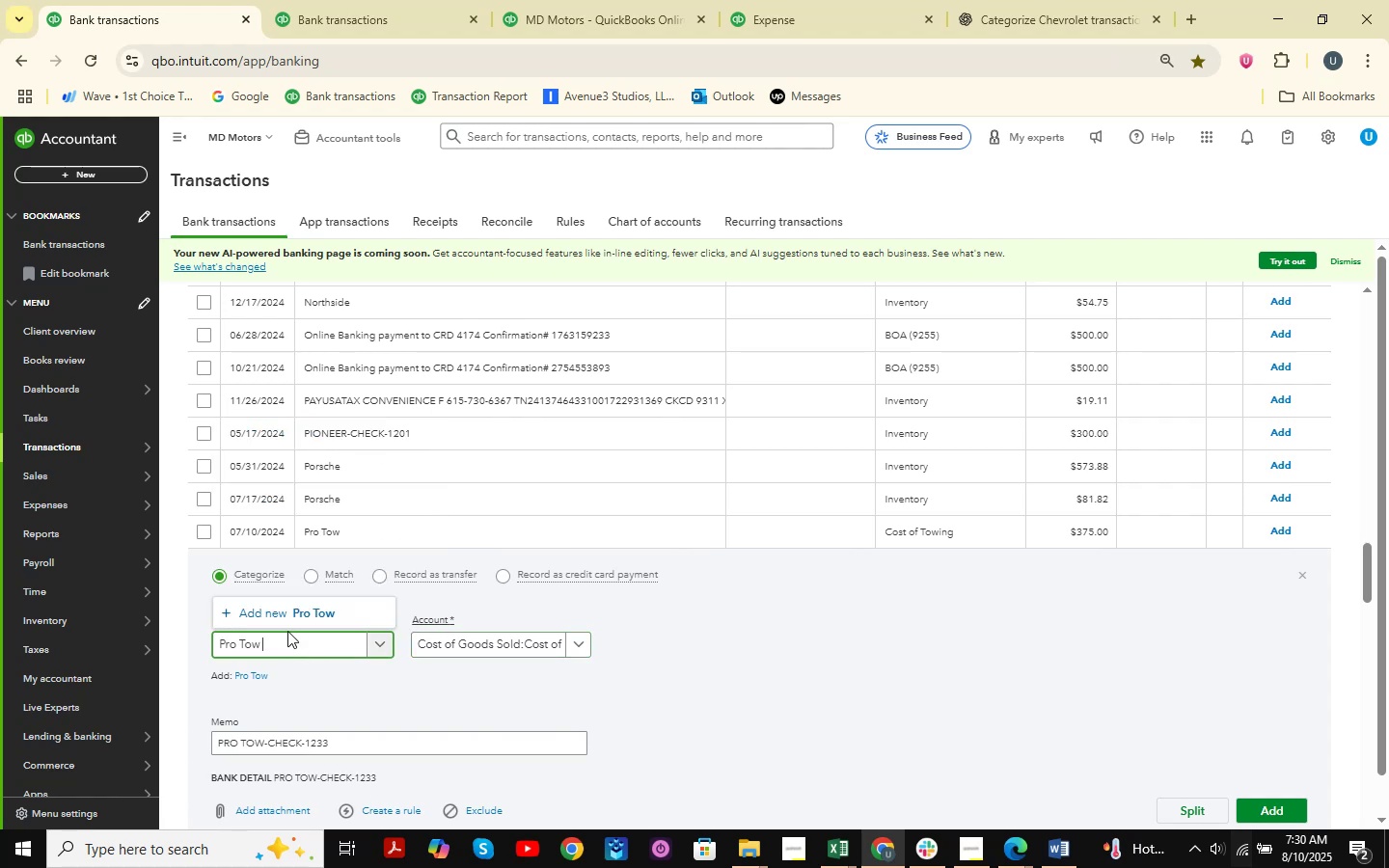 
double_click([323, 606])
 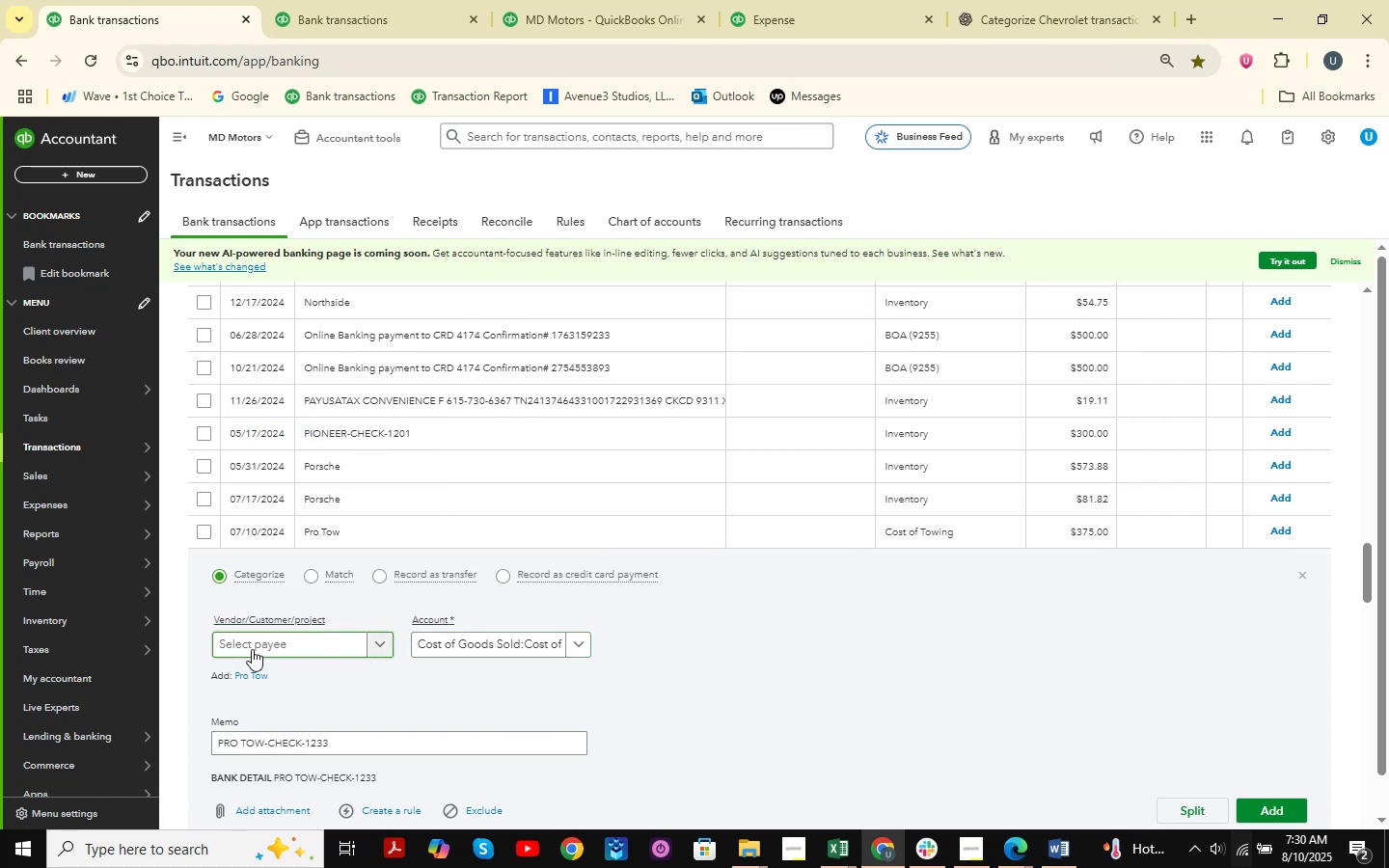 
left_click([253, 646])
 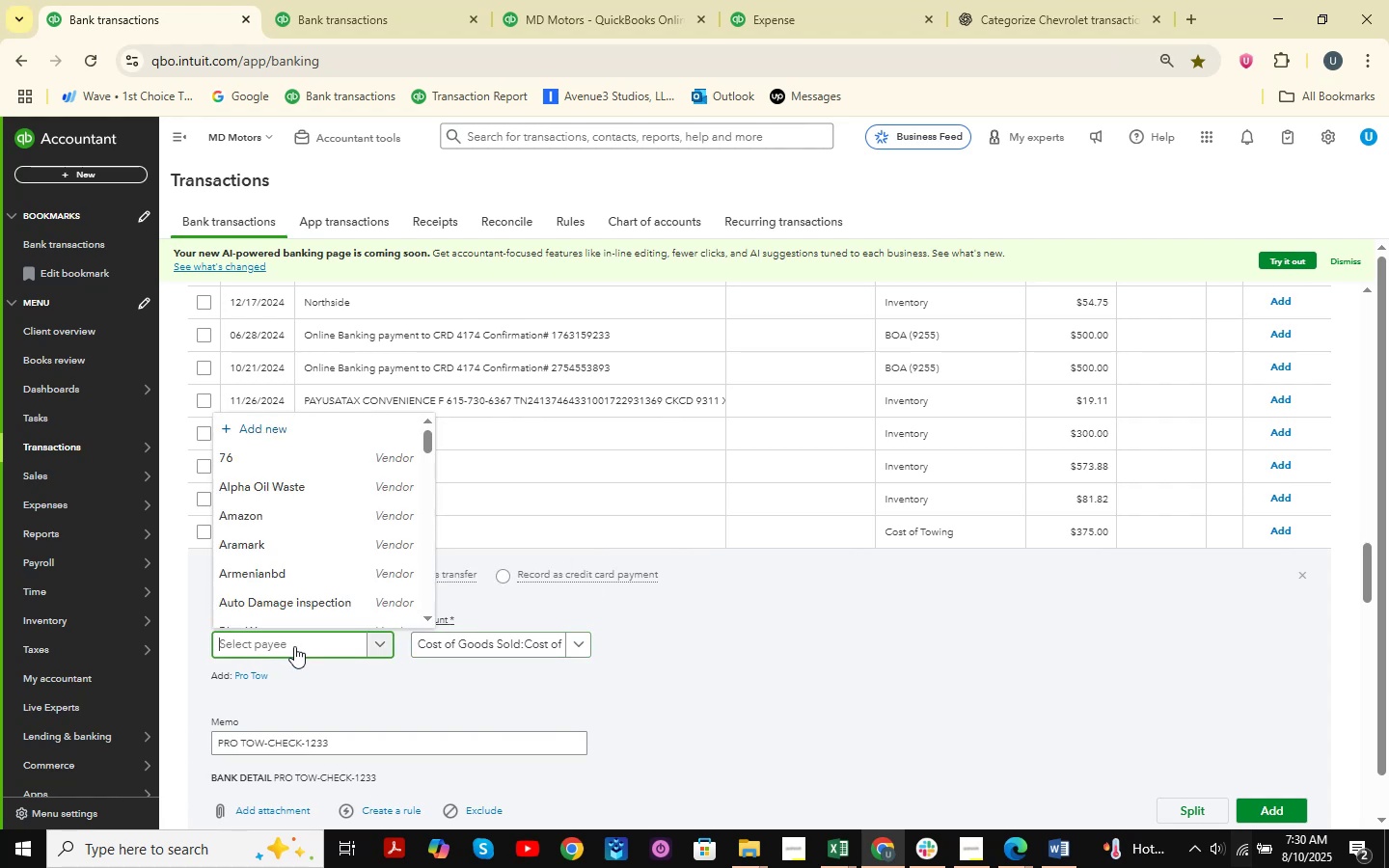 
type(Pro Tow )
 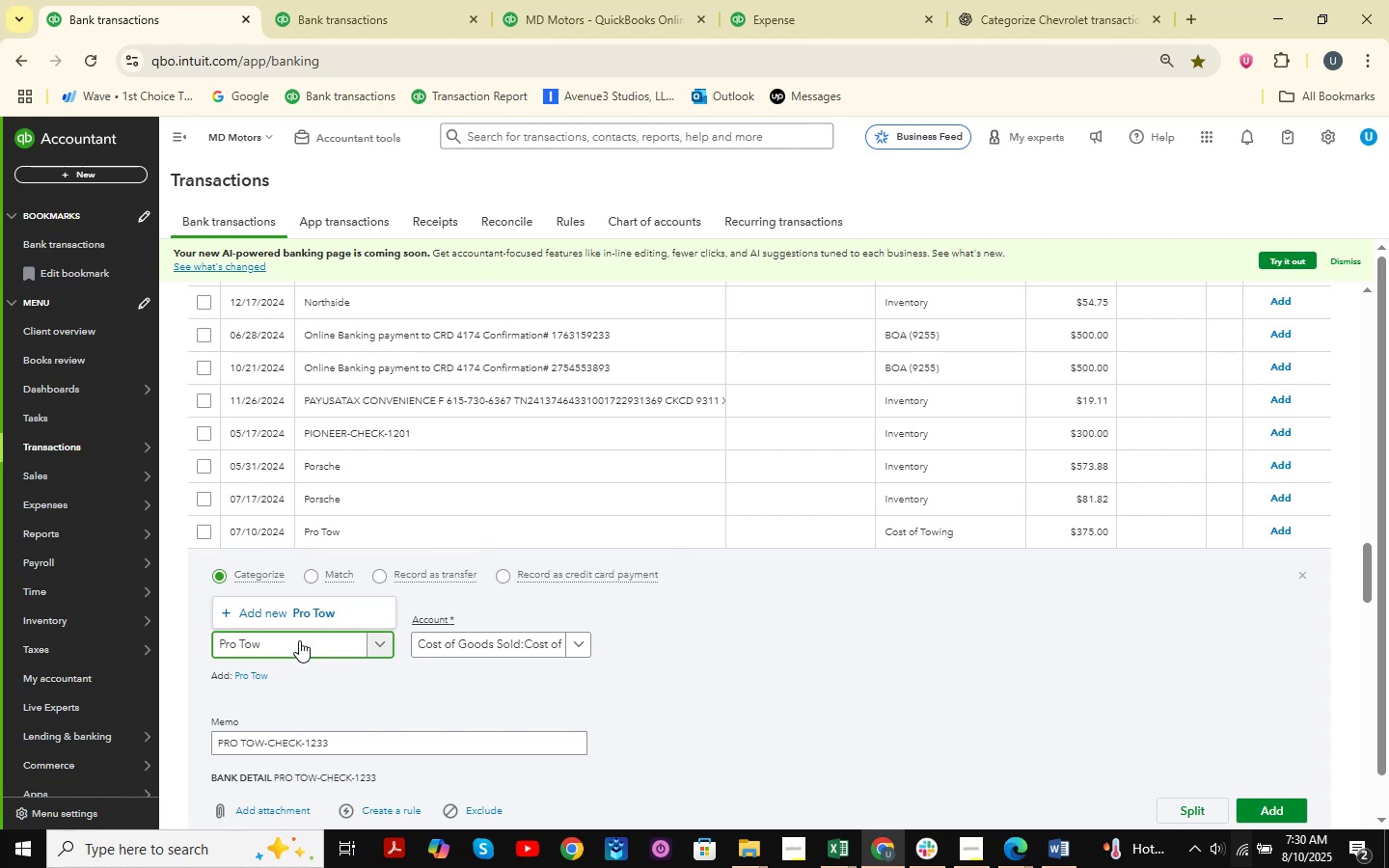 
left_click([313, 616])
 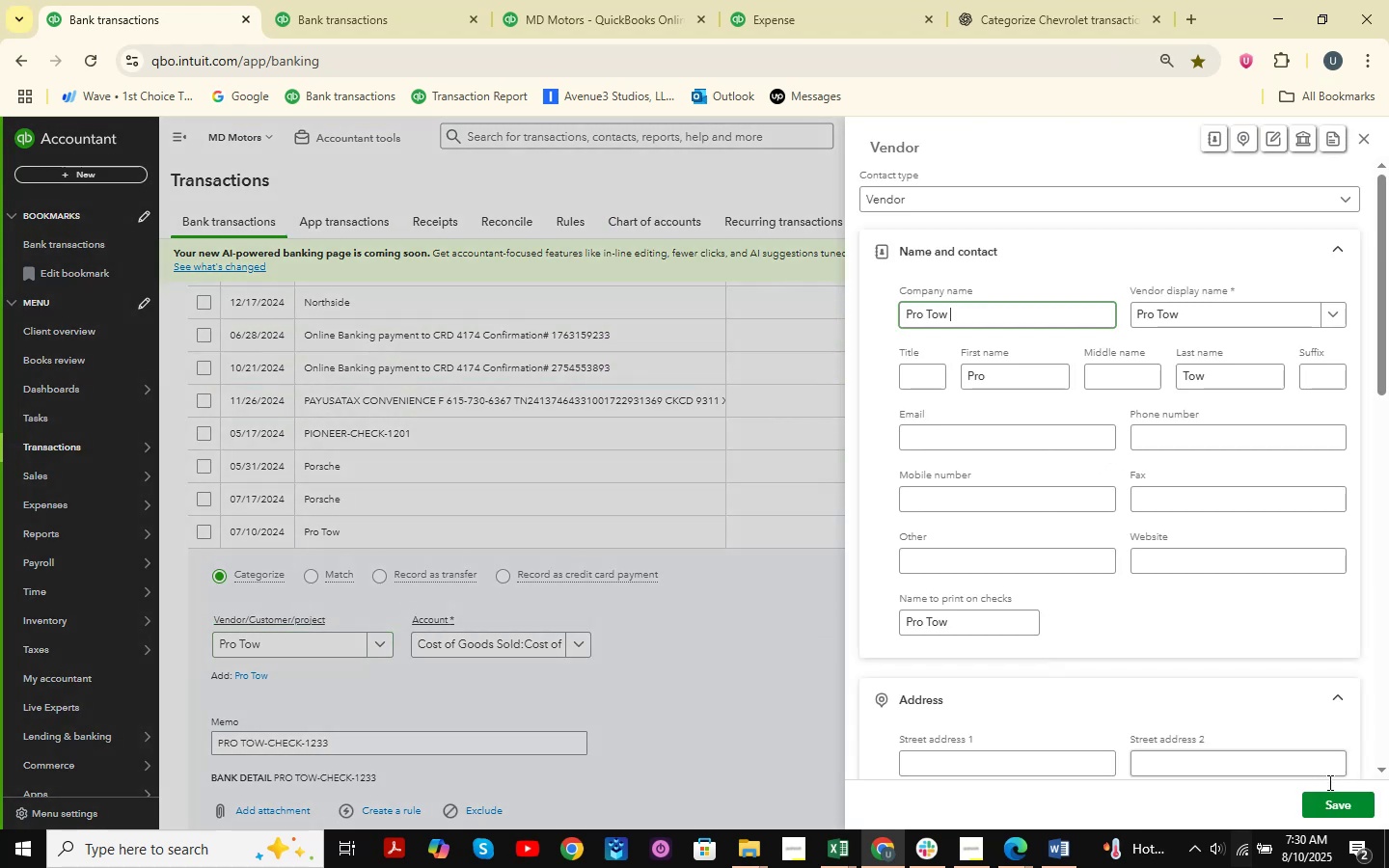 
left_click([1365, 802])
 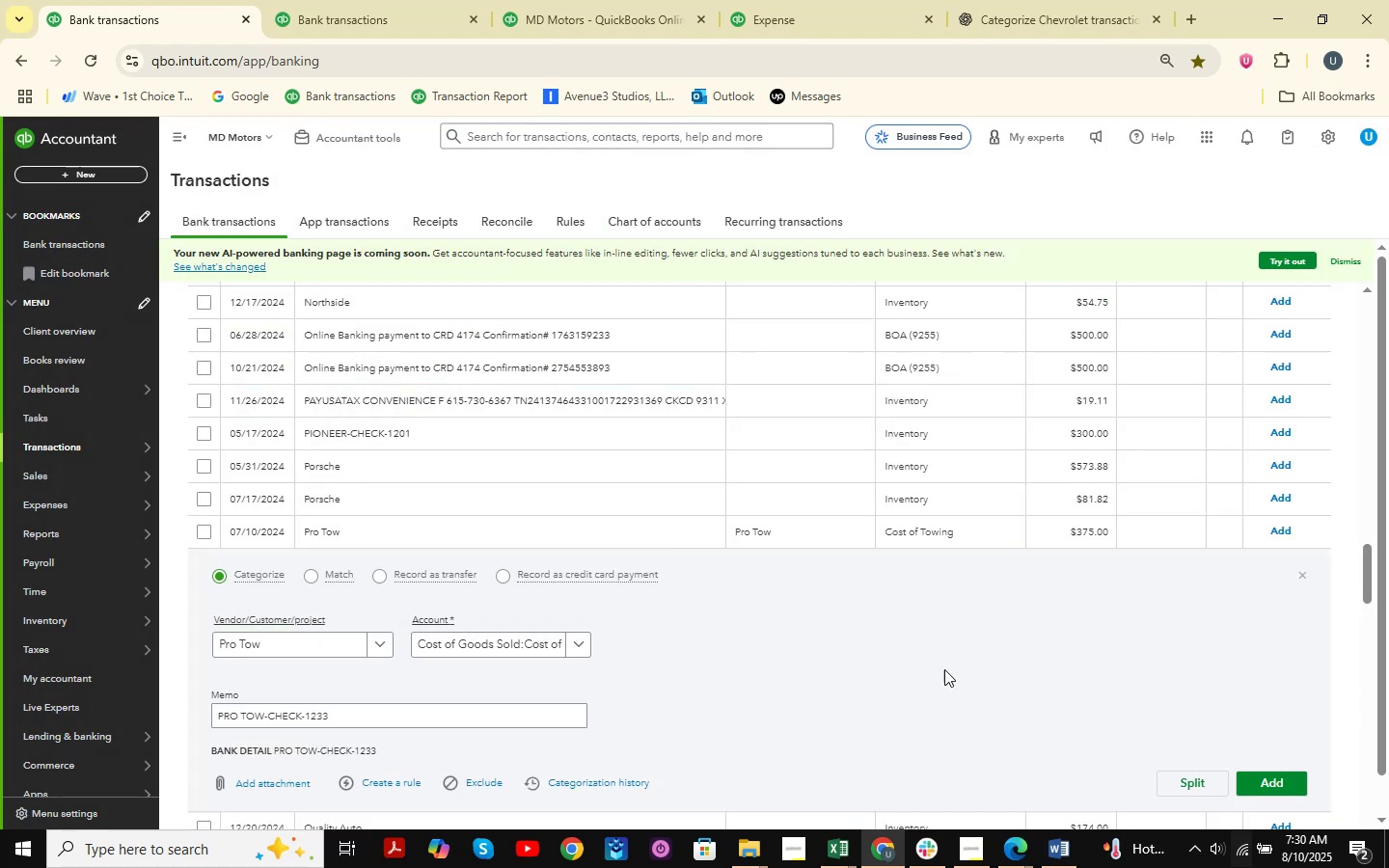 
left_click([1293, 773])
 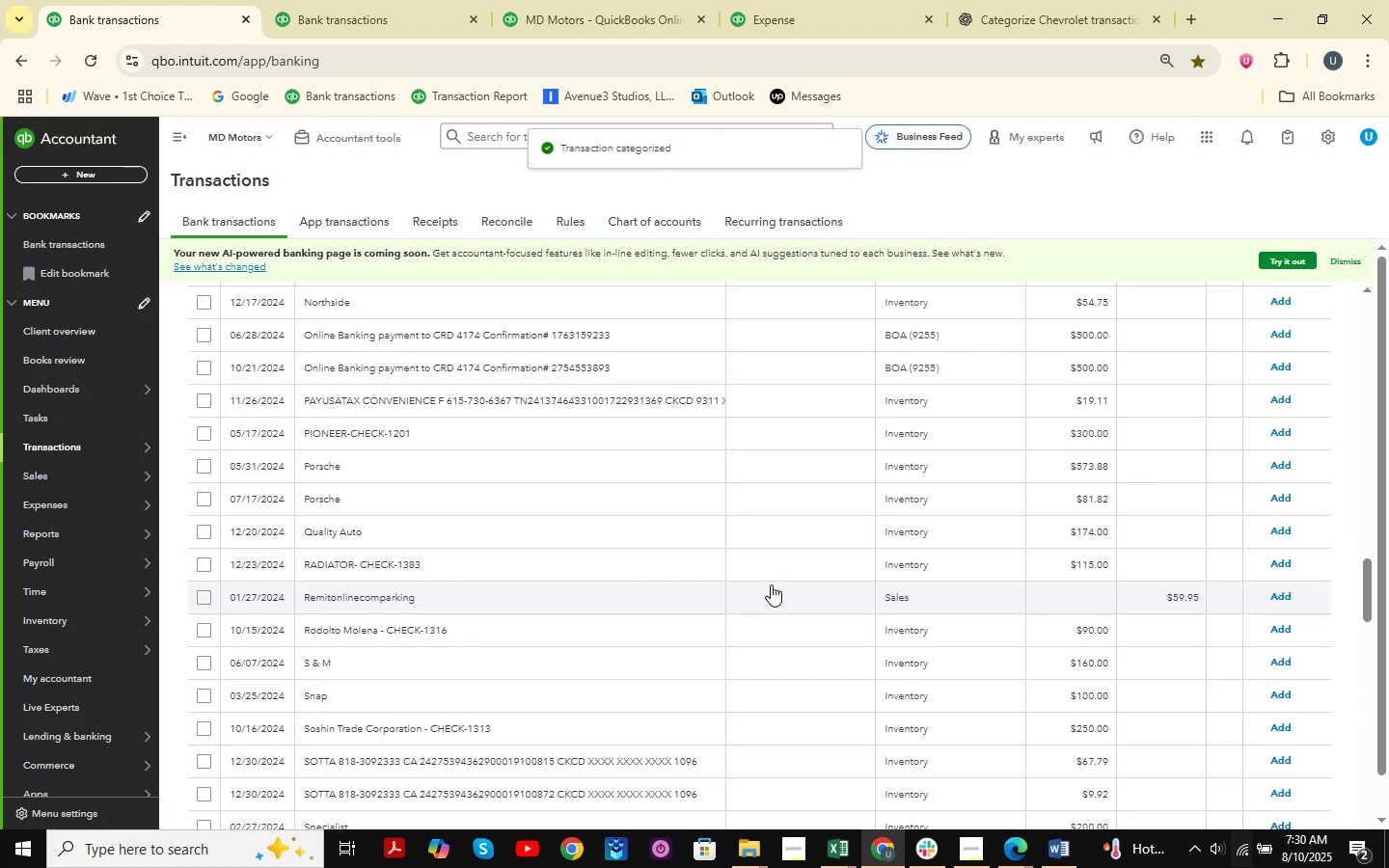 
scroll: coordinate [606, 572], scroll_direction: up, amount: 6.0
 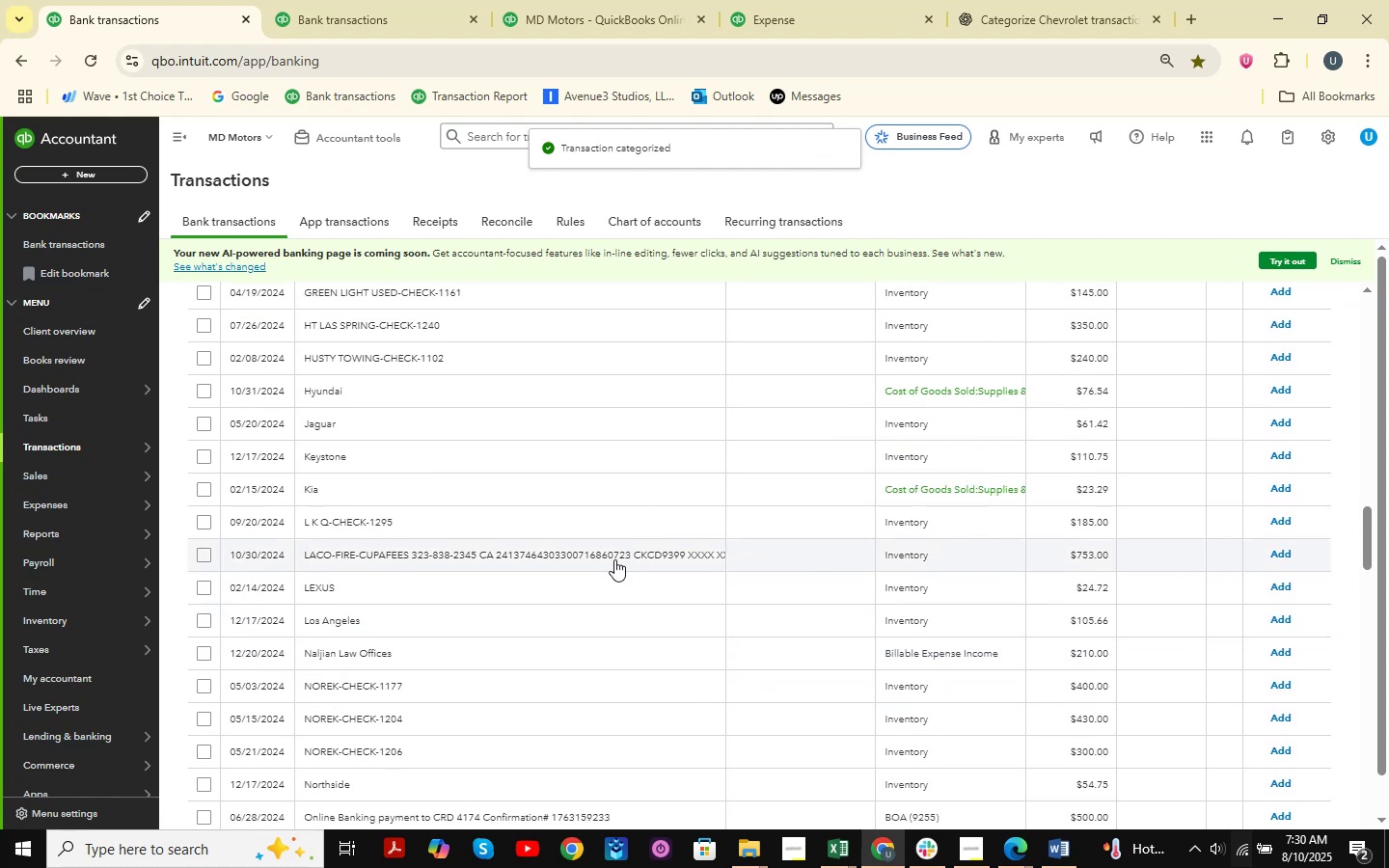 
mouse_move([584, 574])
 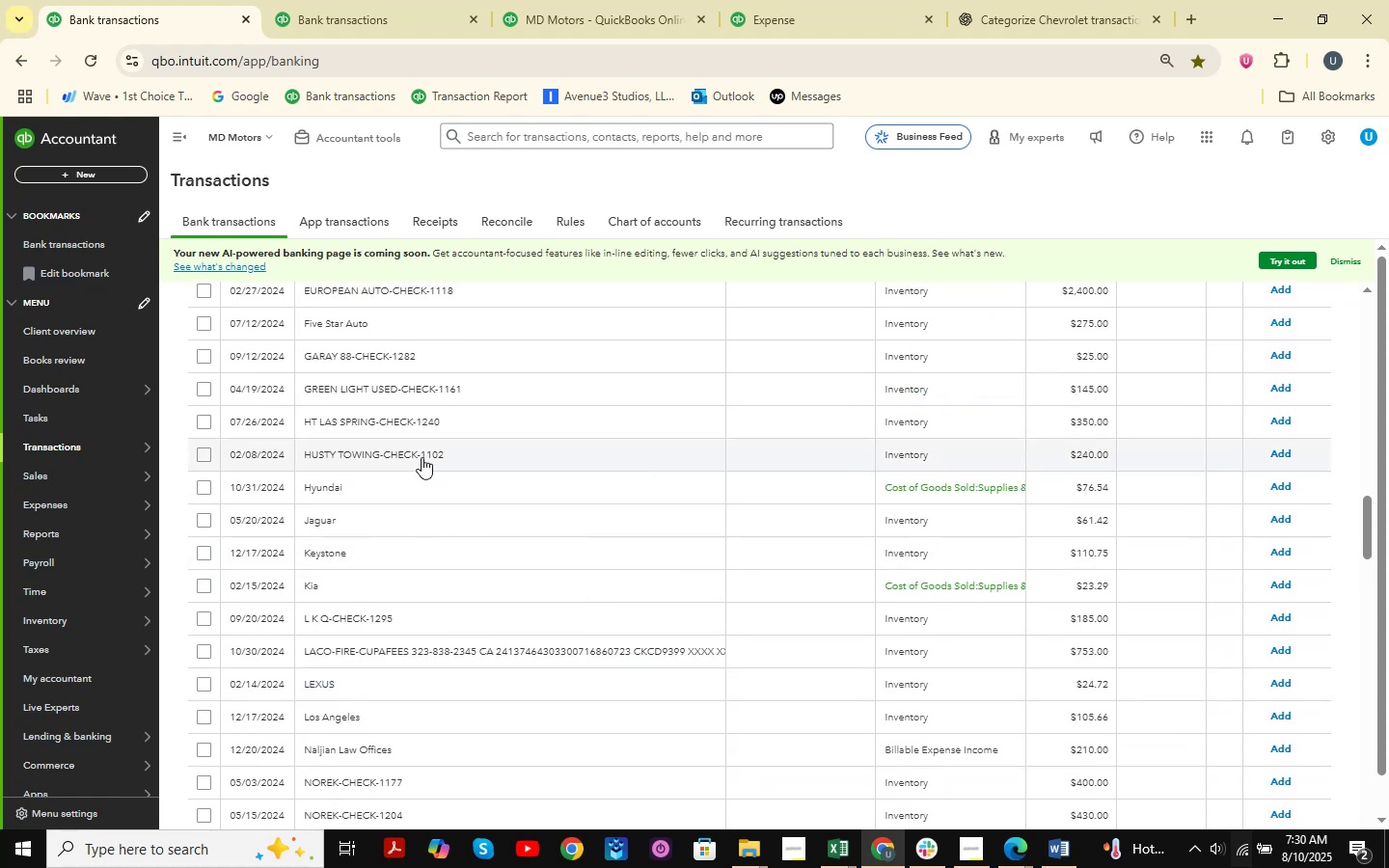 
left_click([422, 457])
 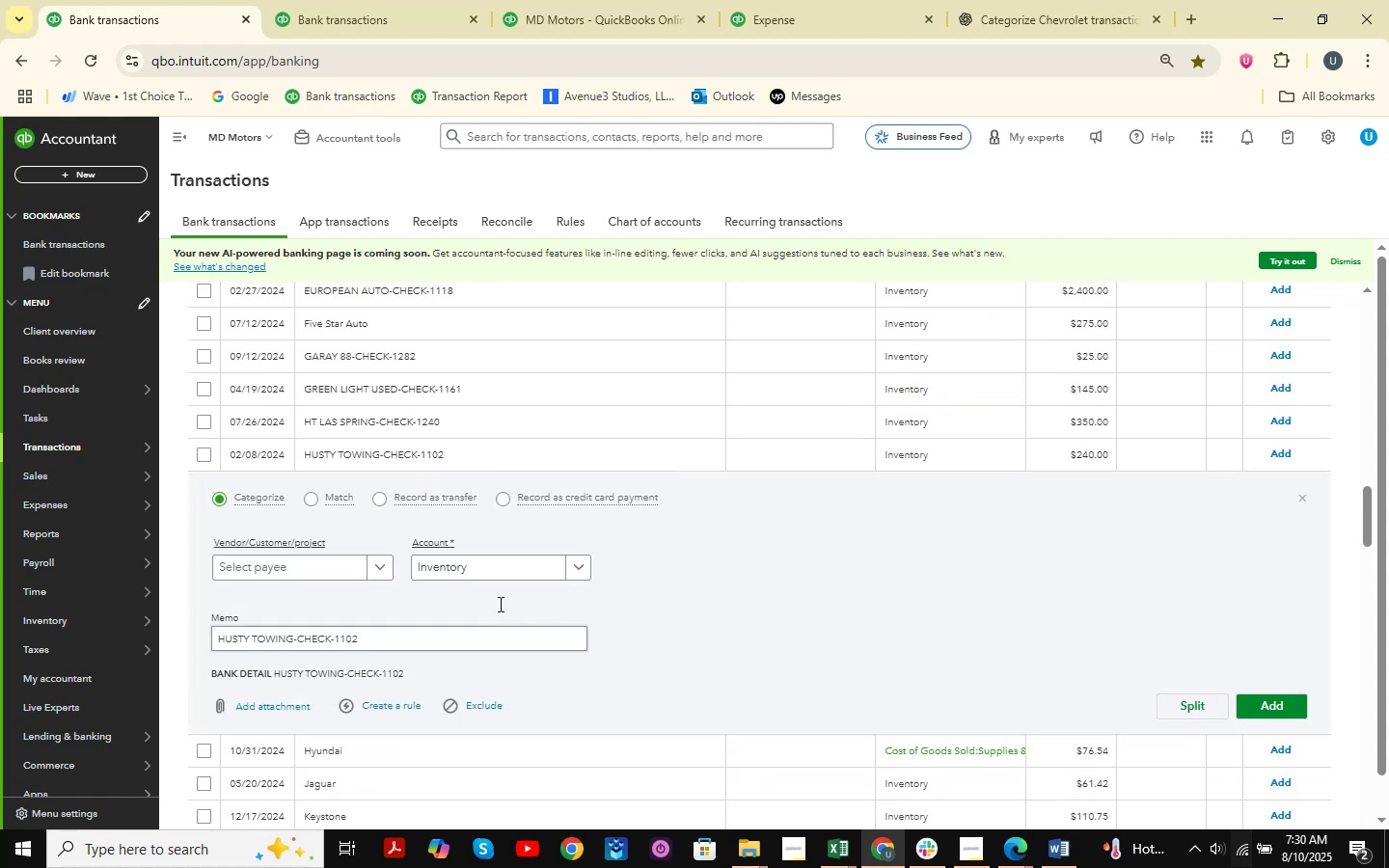 
left_click([492, 573])
 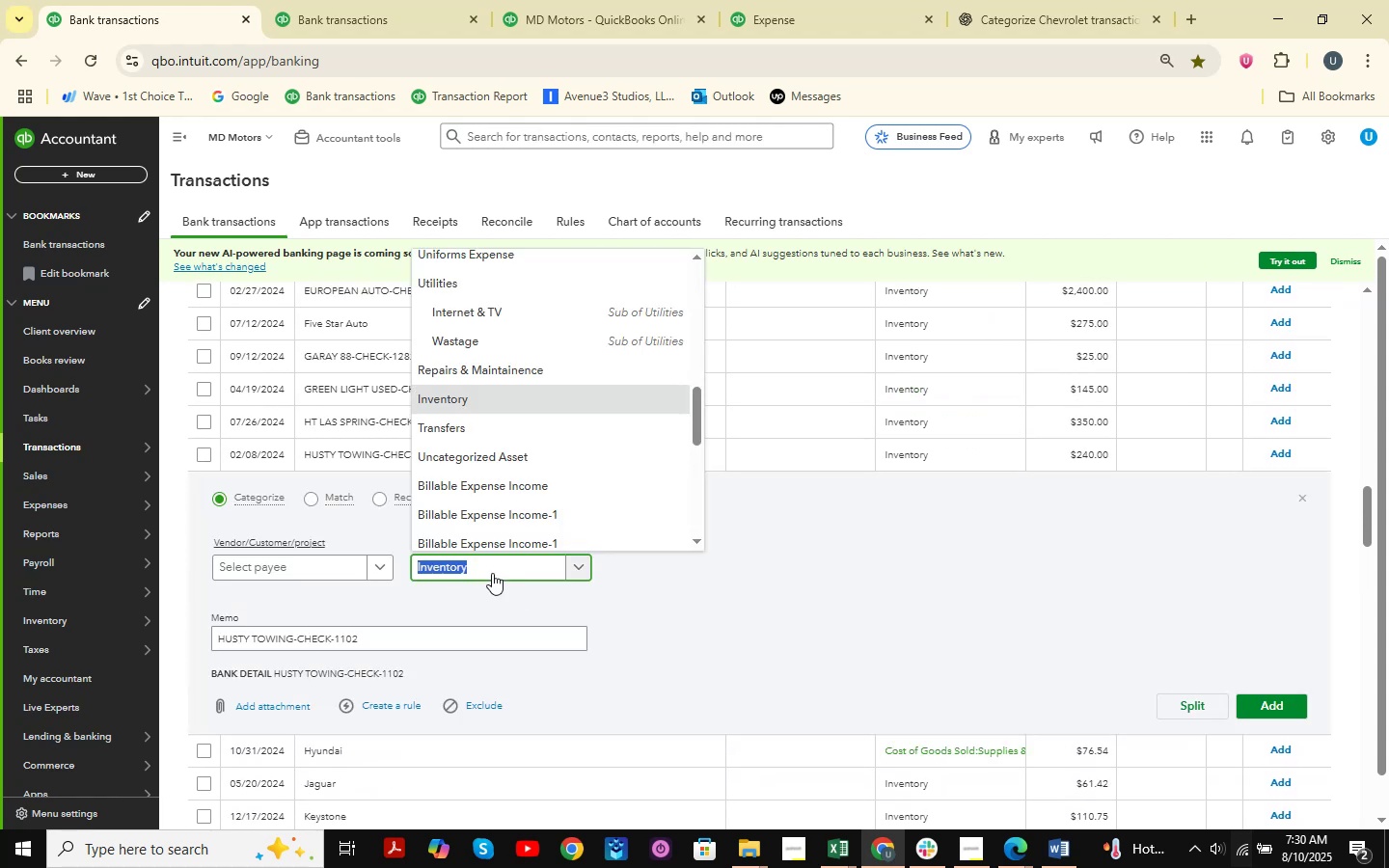 
type(cost )
 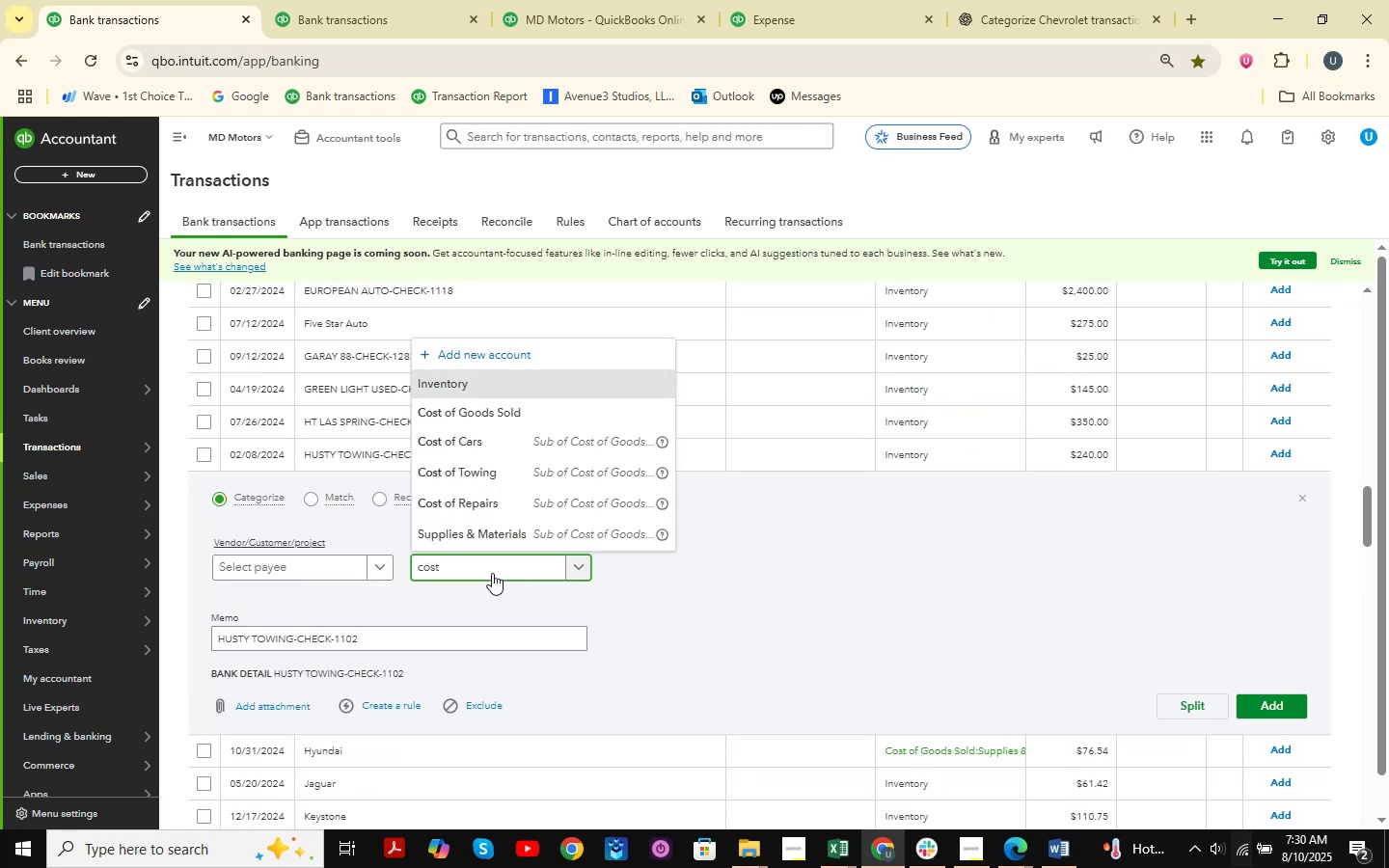 
left_click([488, 468])
 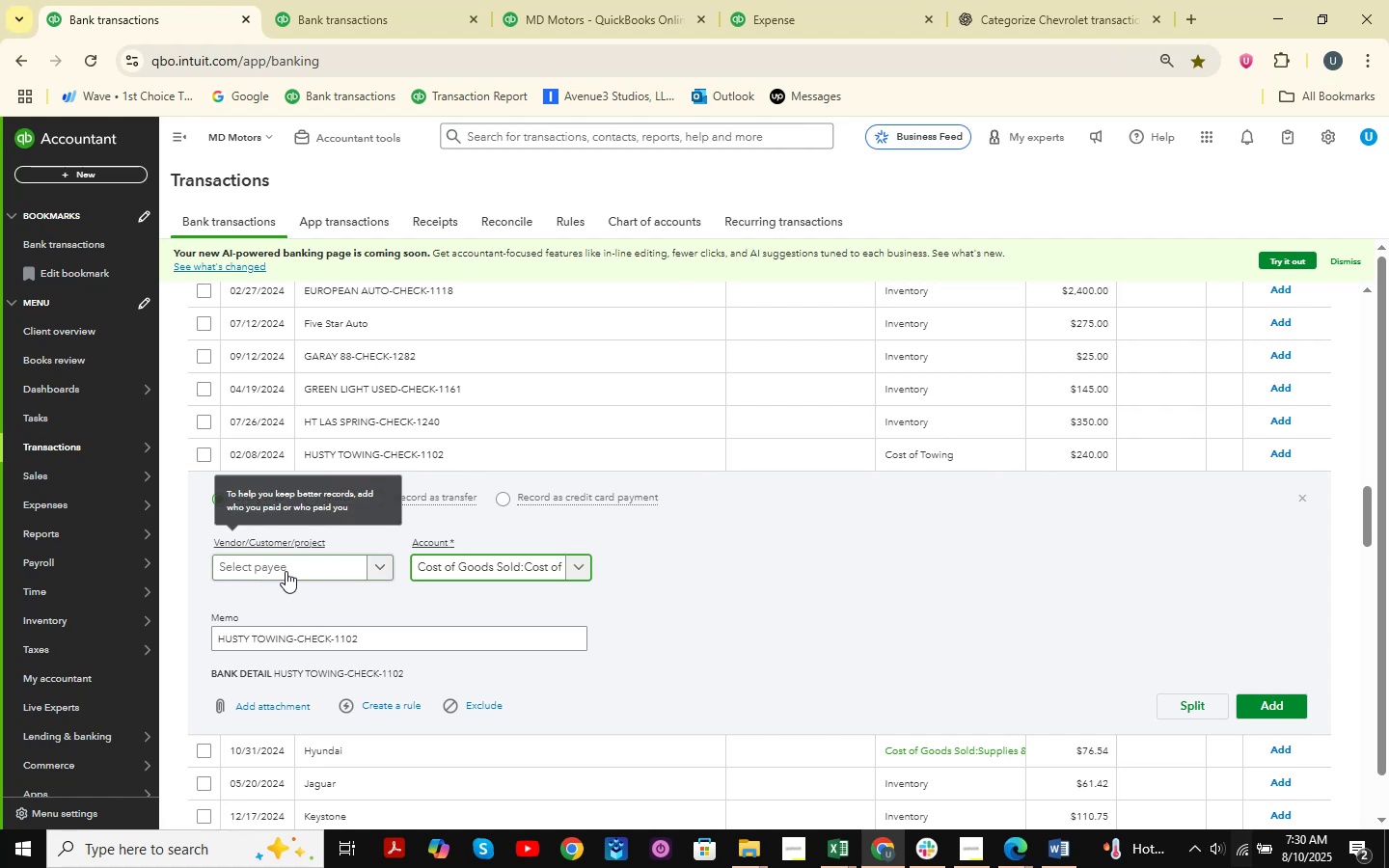 
type(Husty Towing )
 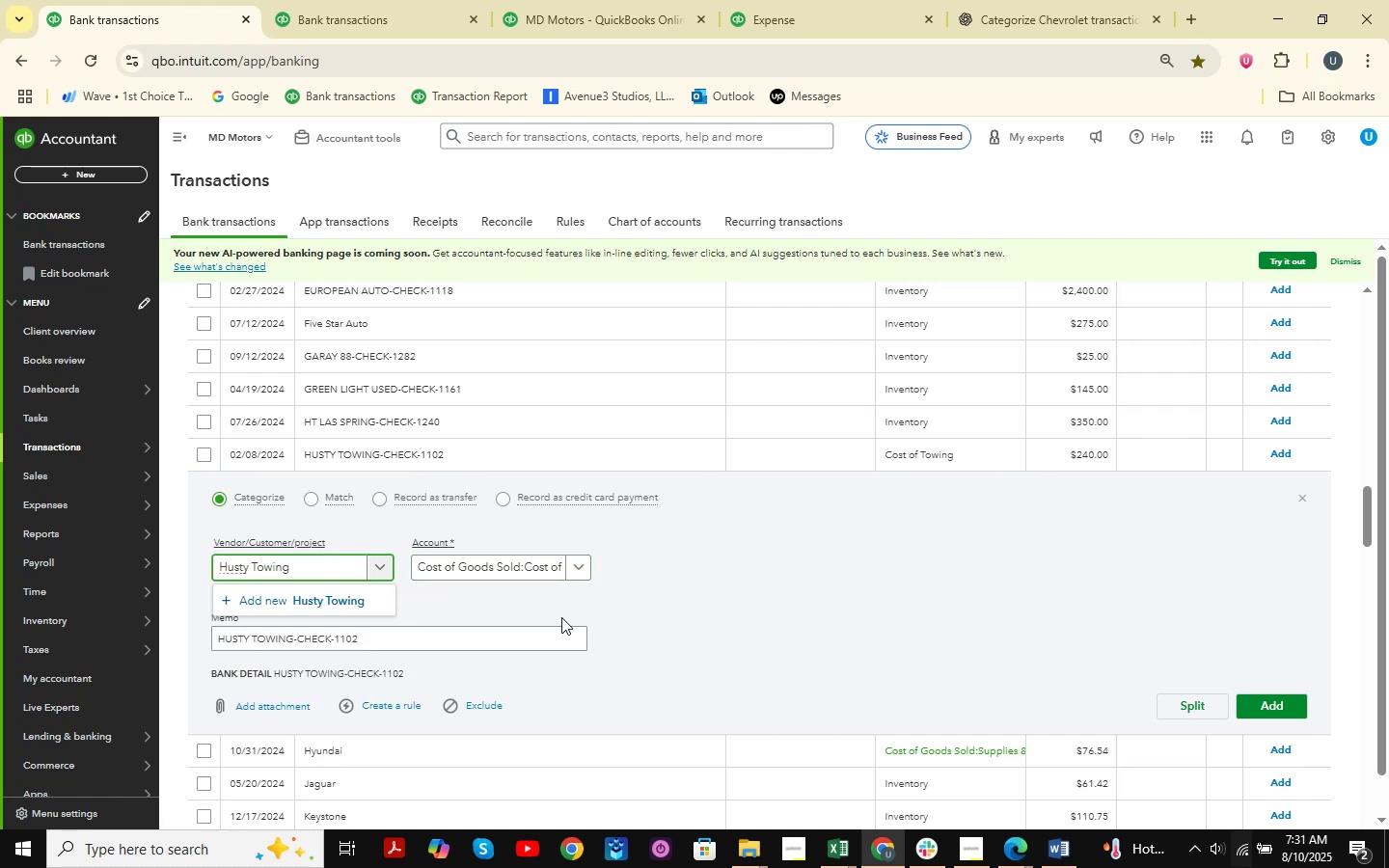 
left_click([286, 587])
 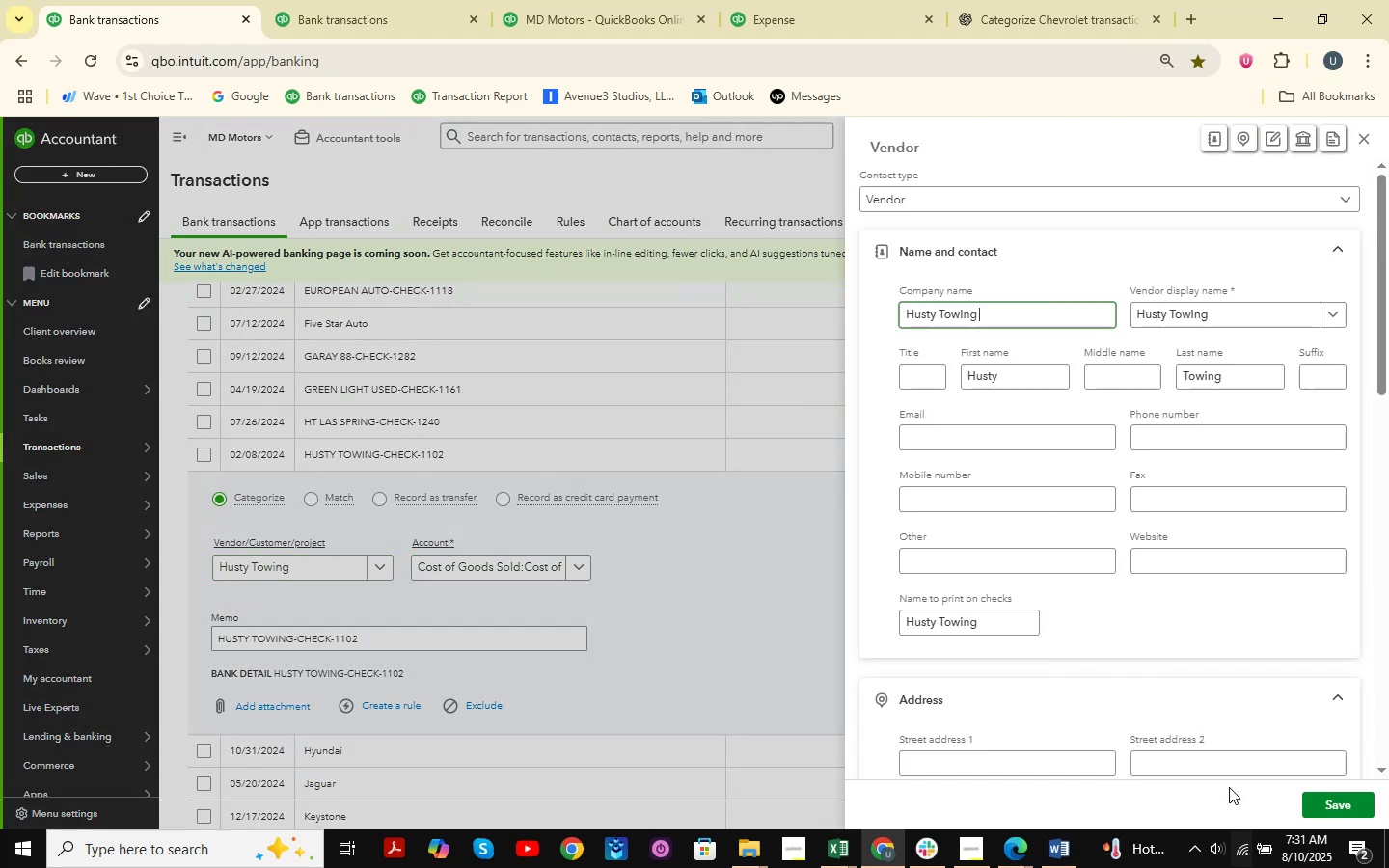 
left_click([1332, 803])
 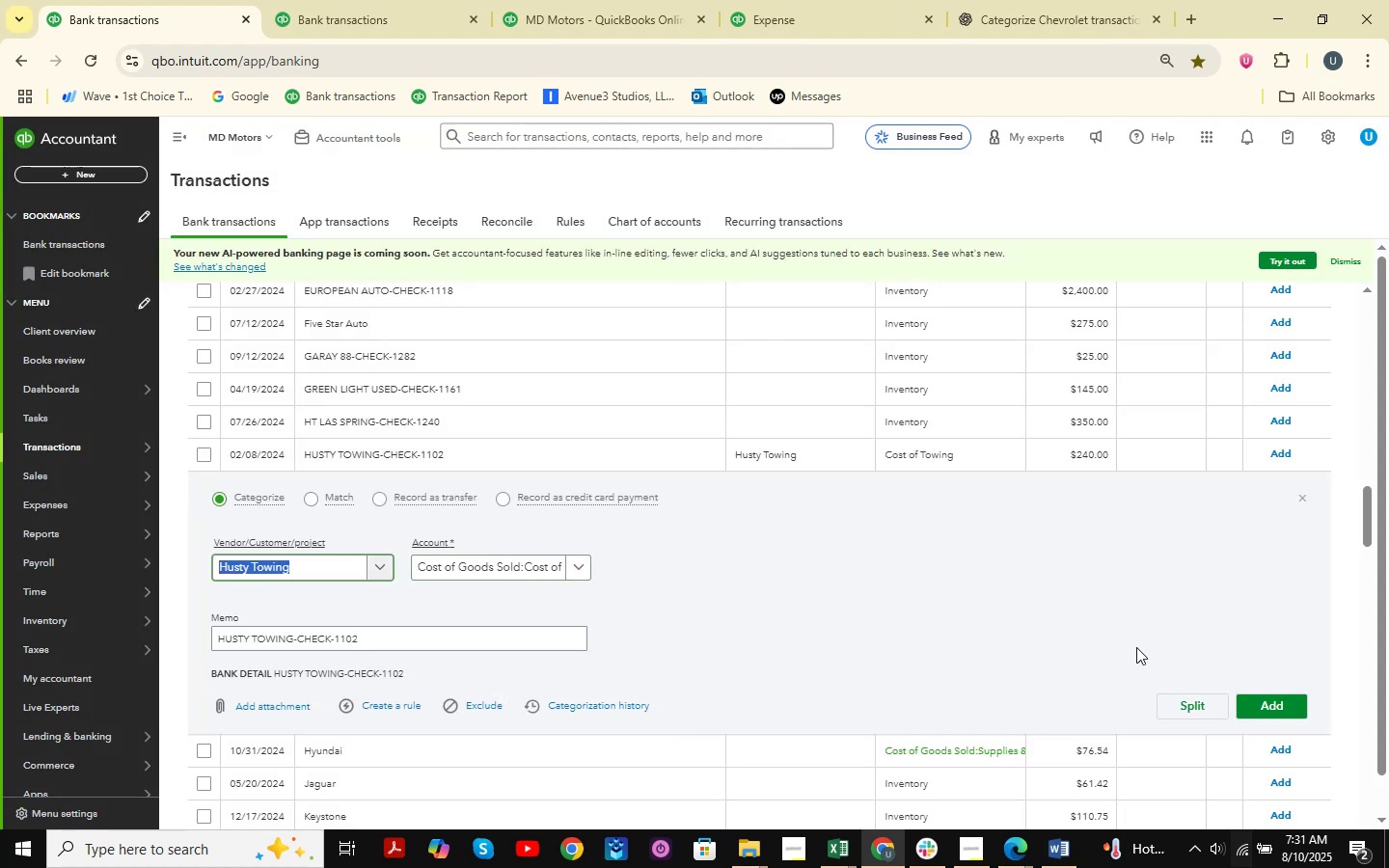 
left_click([1272, 708])
 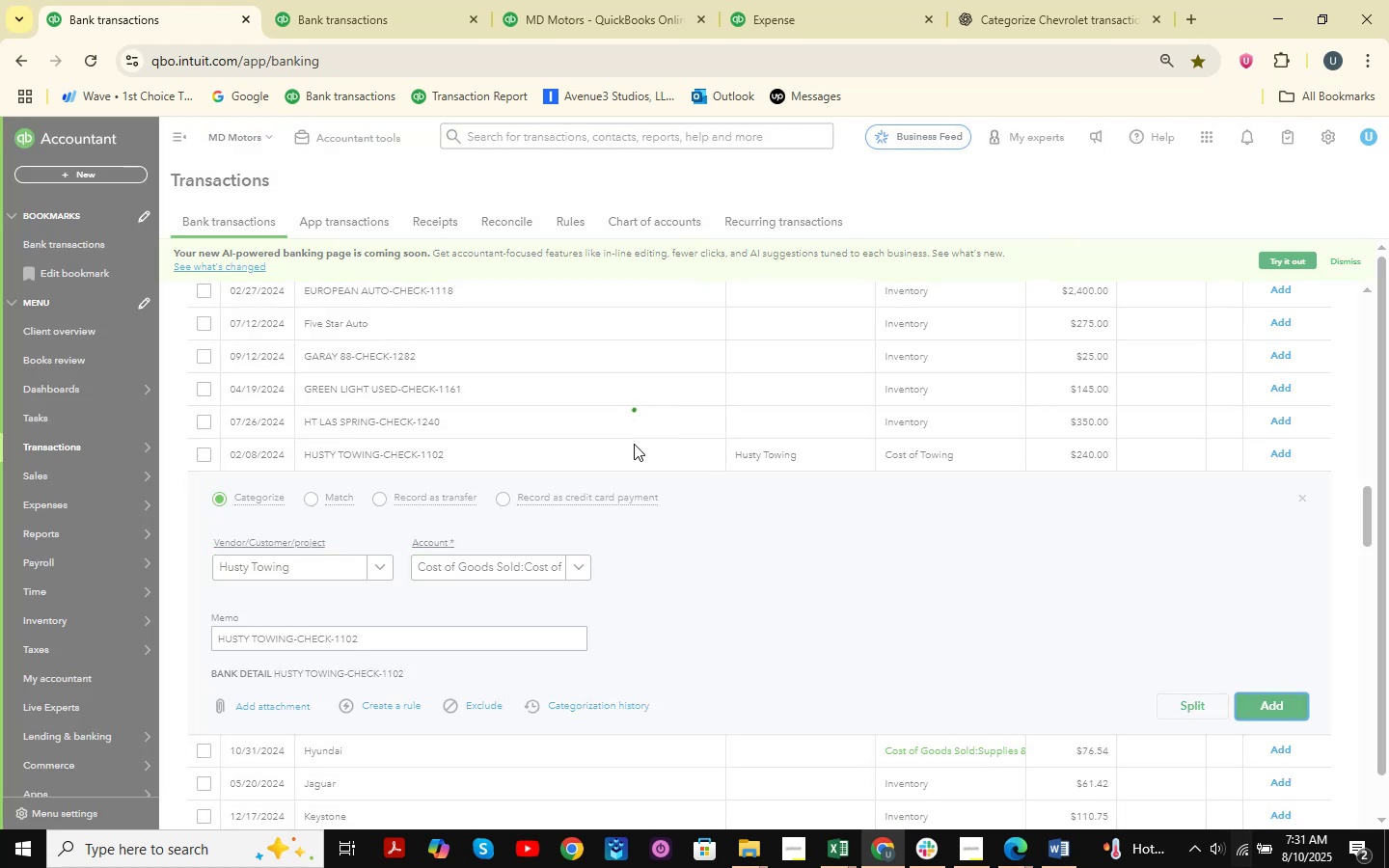 
scroll: coordinate [634, 444], scroll_direction: up, amount: 4.0
 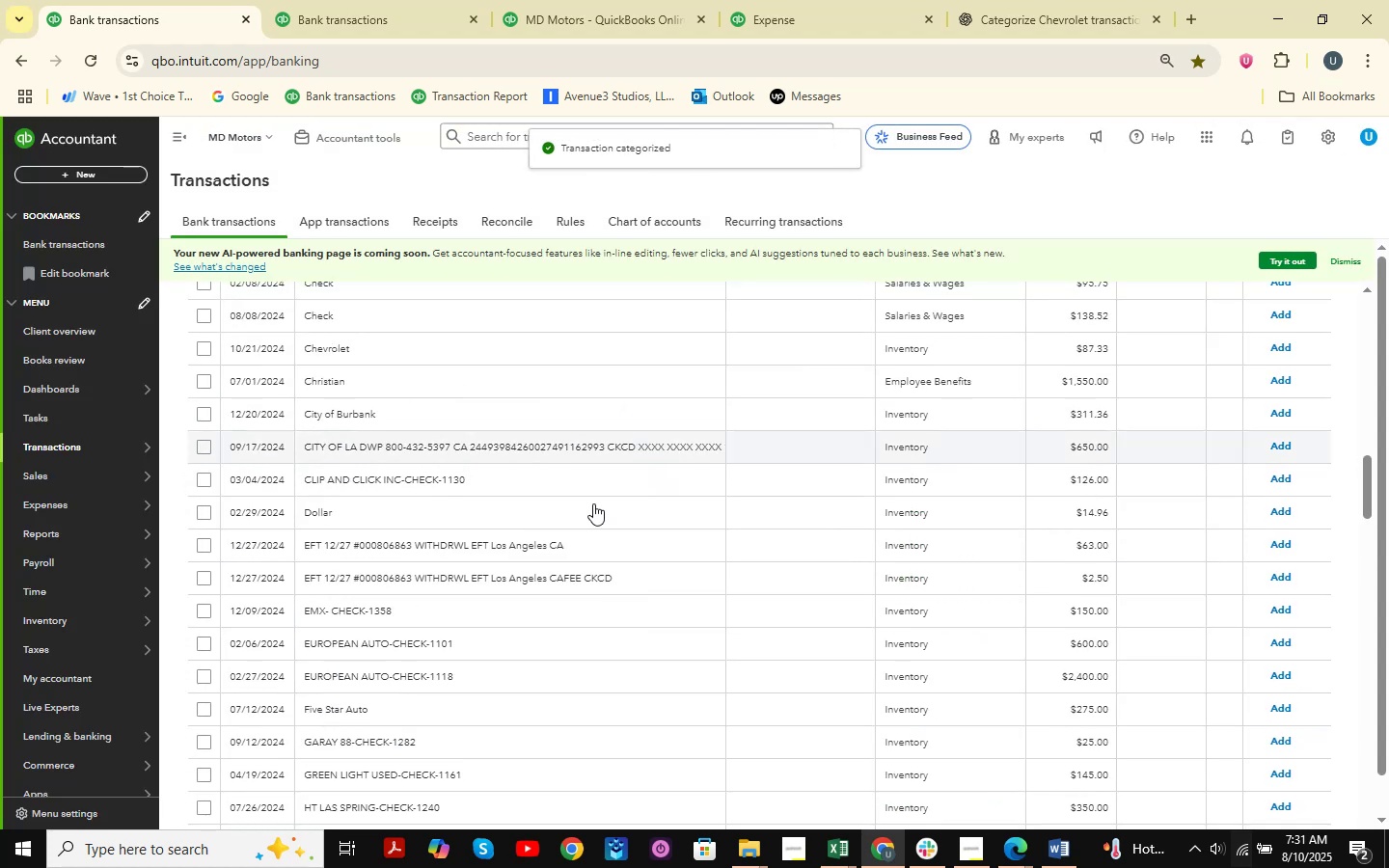 
left_click([544, 540])
 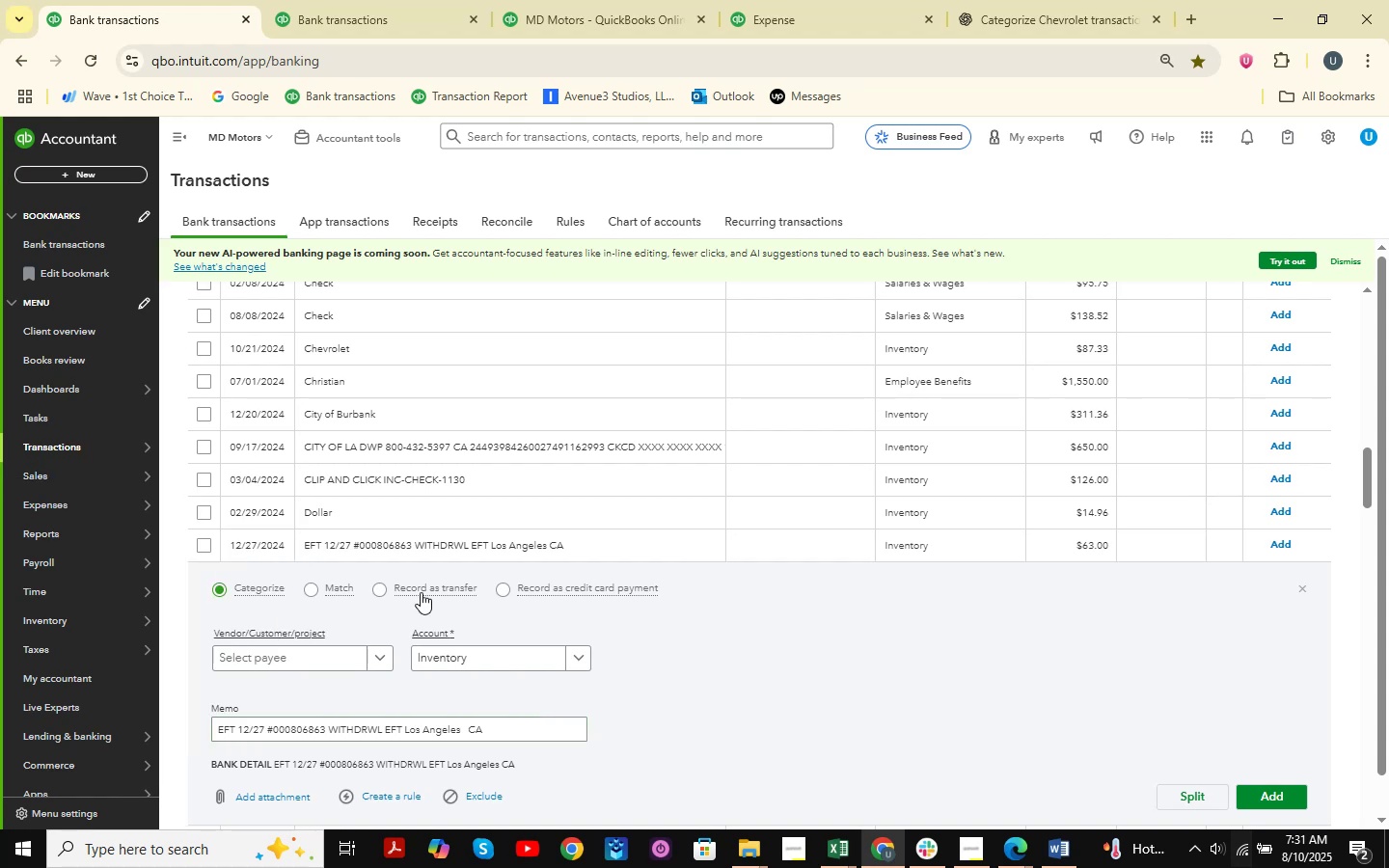 
left_click_drag(start_coordinate=[214, 730], to_coordinate=[531, 733])
 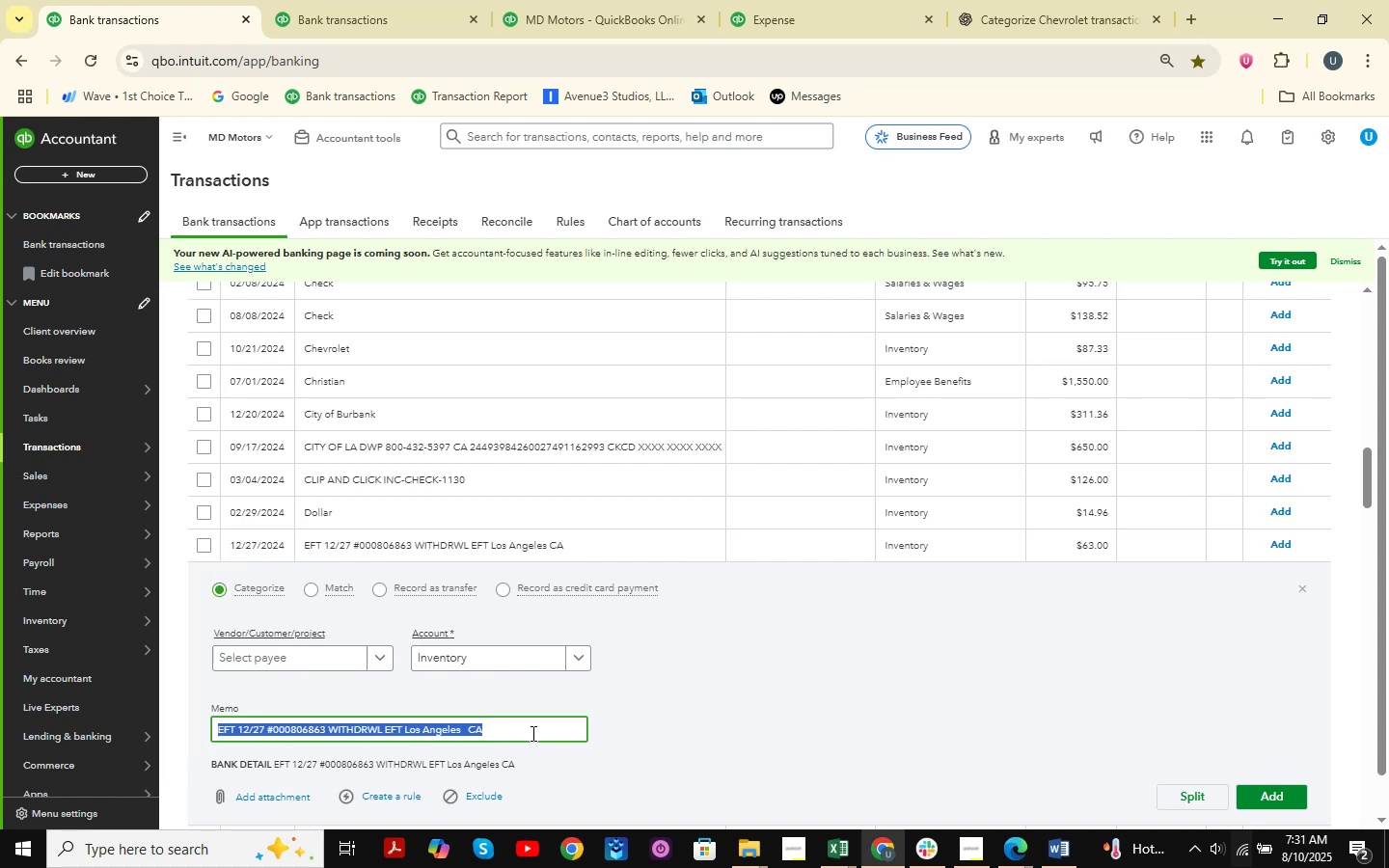 
key(Control+C)
 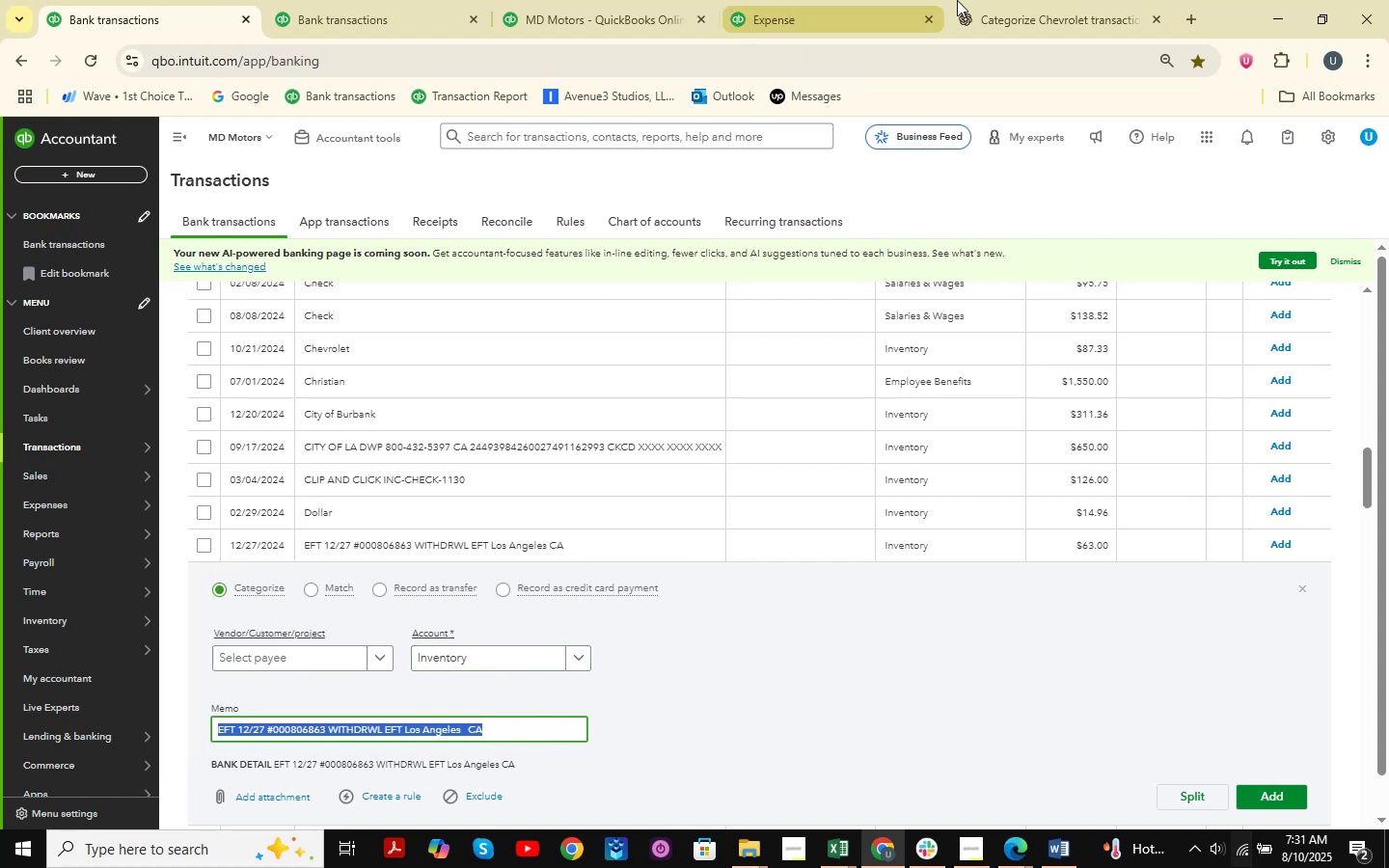 
left_click([989, 0])
 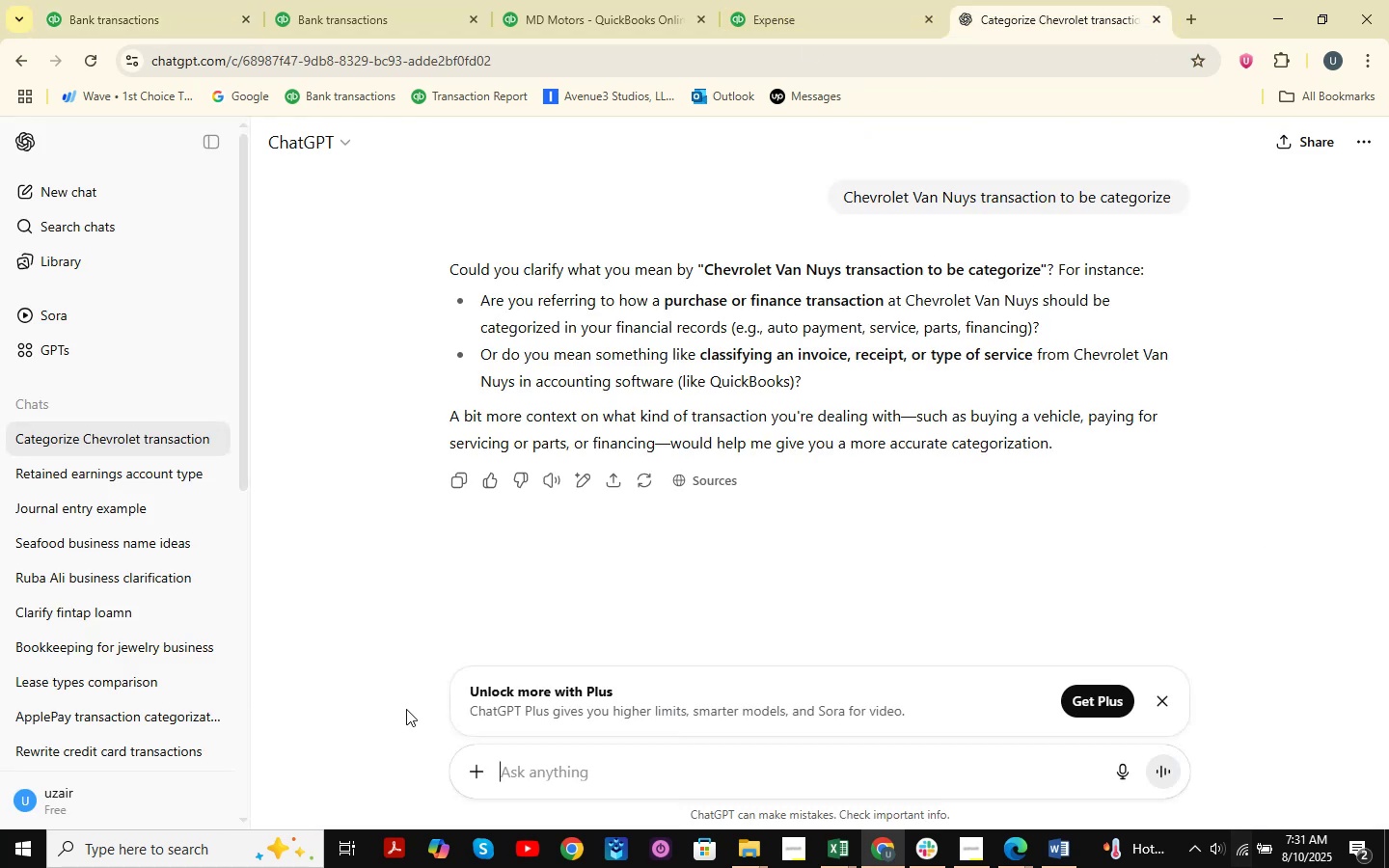 
key(Control+ControlLeft)
 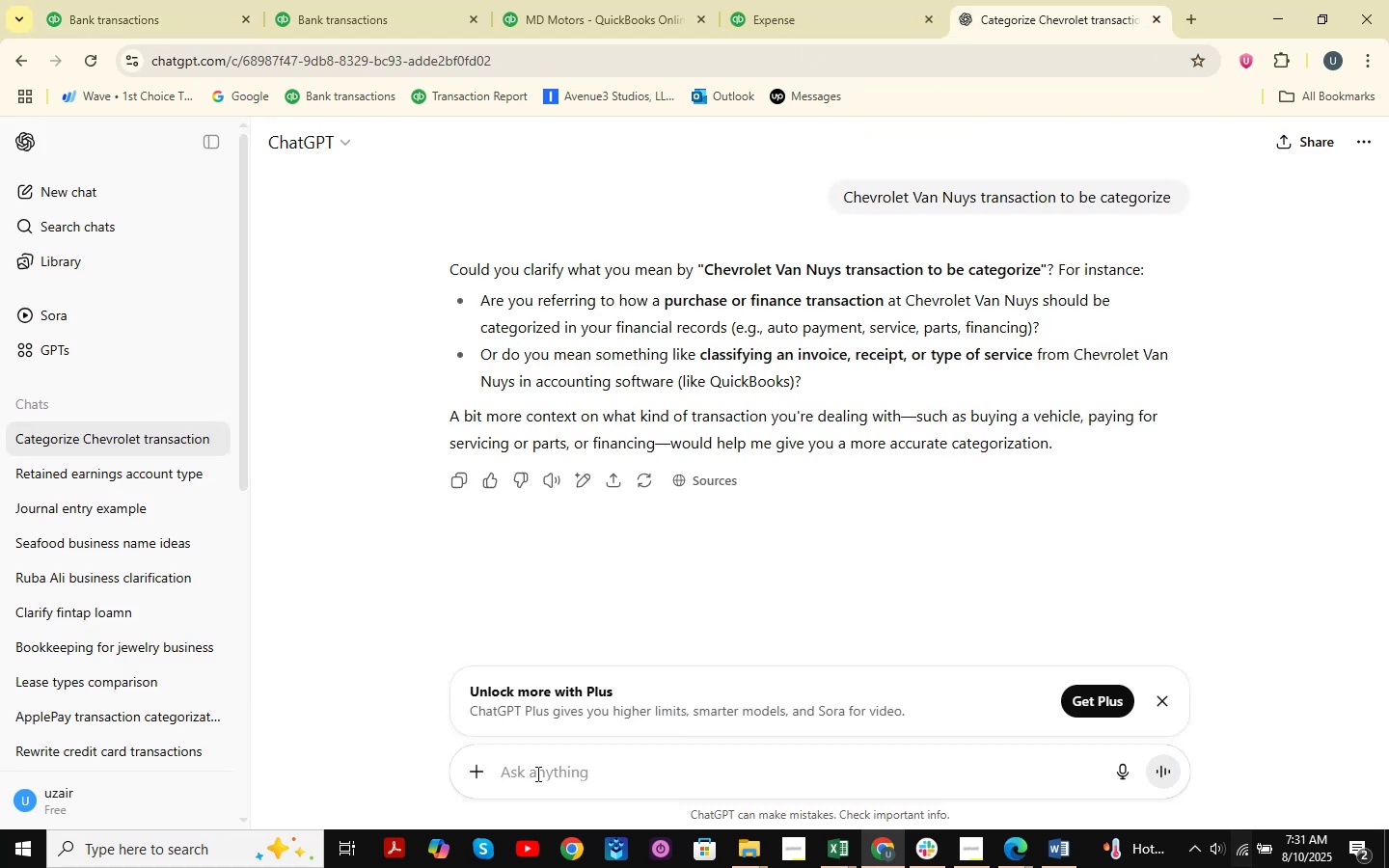 
key(Control+V)
 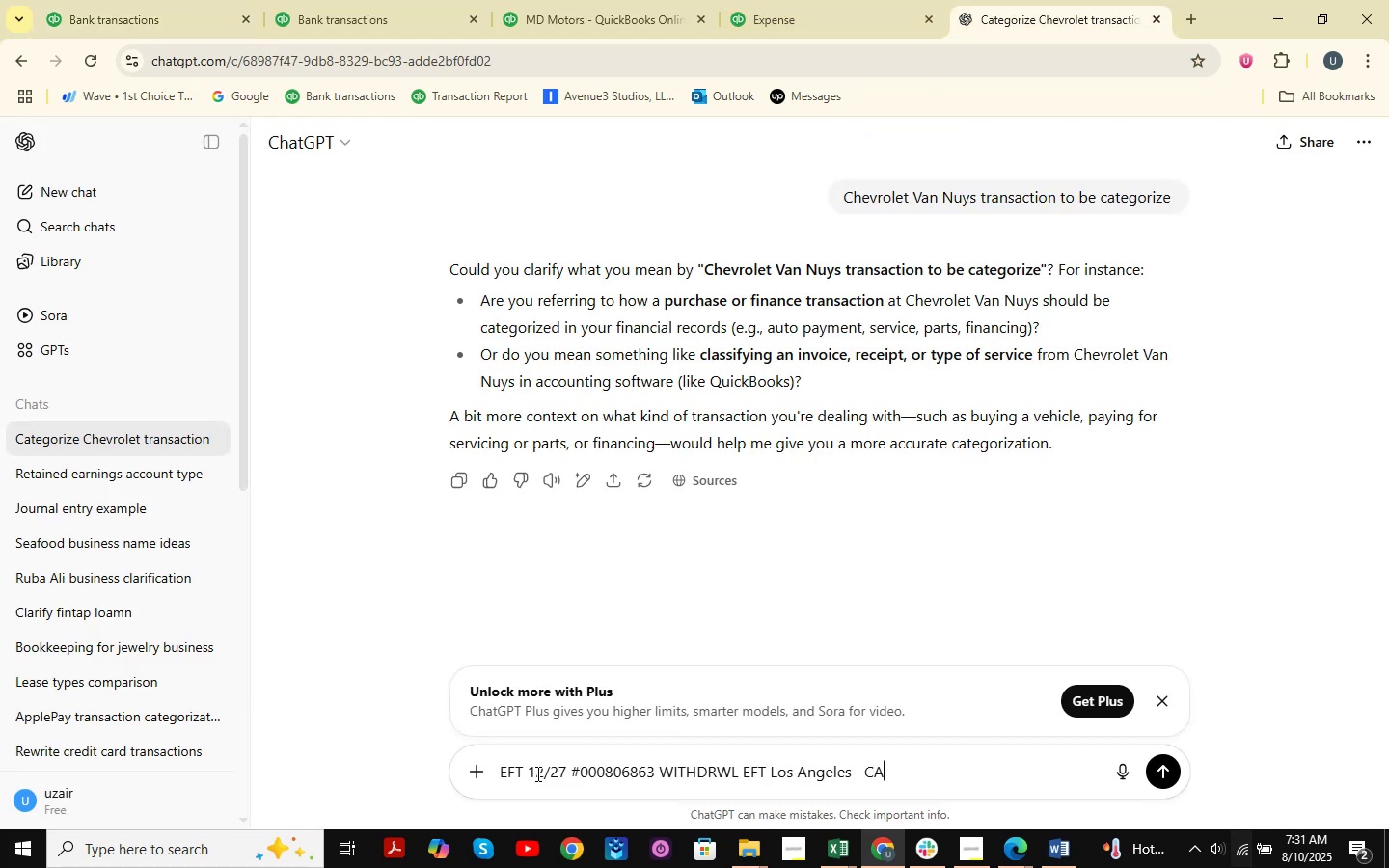 
key(NumpadDecimal)
 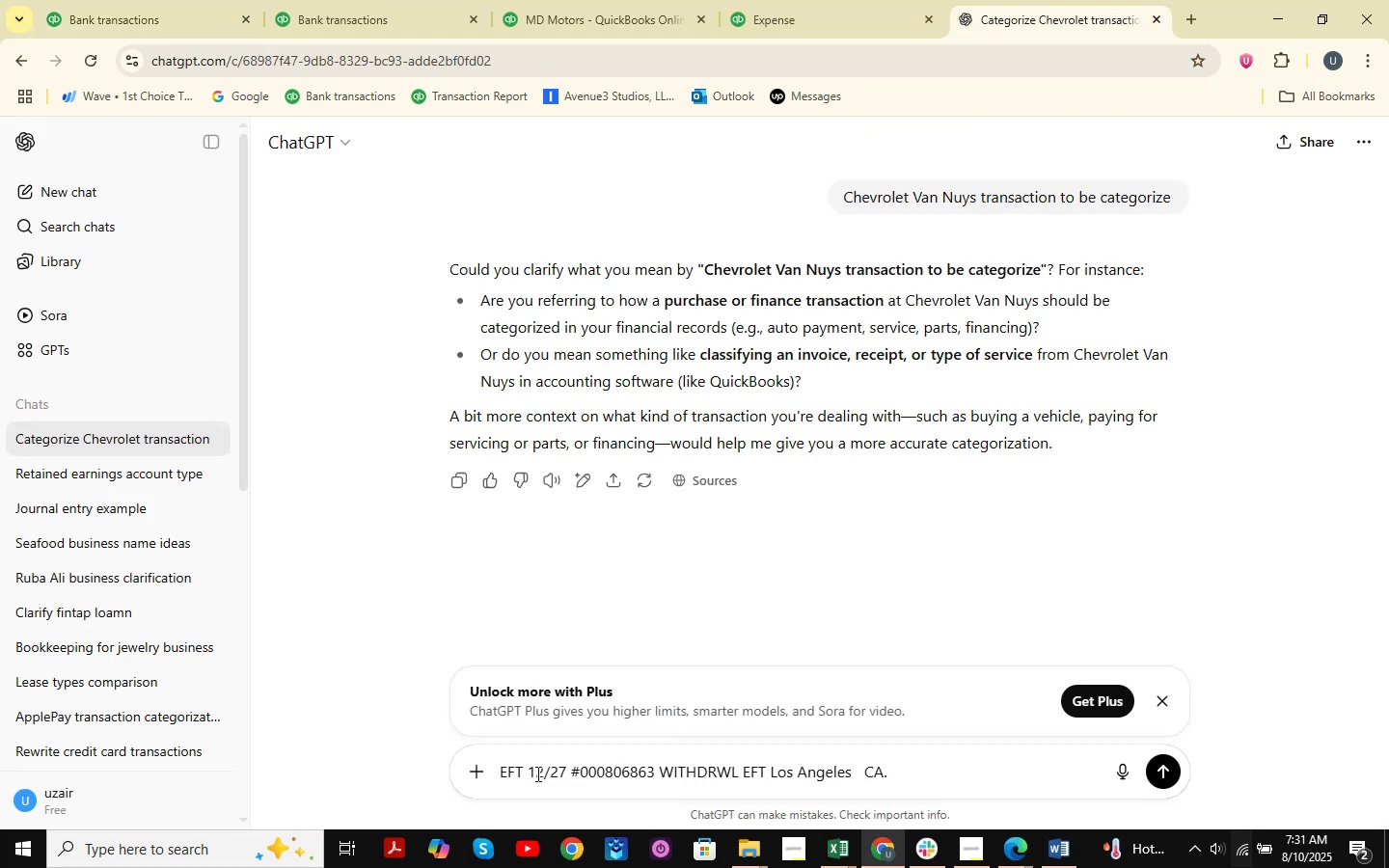 
key(Backspace)
 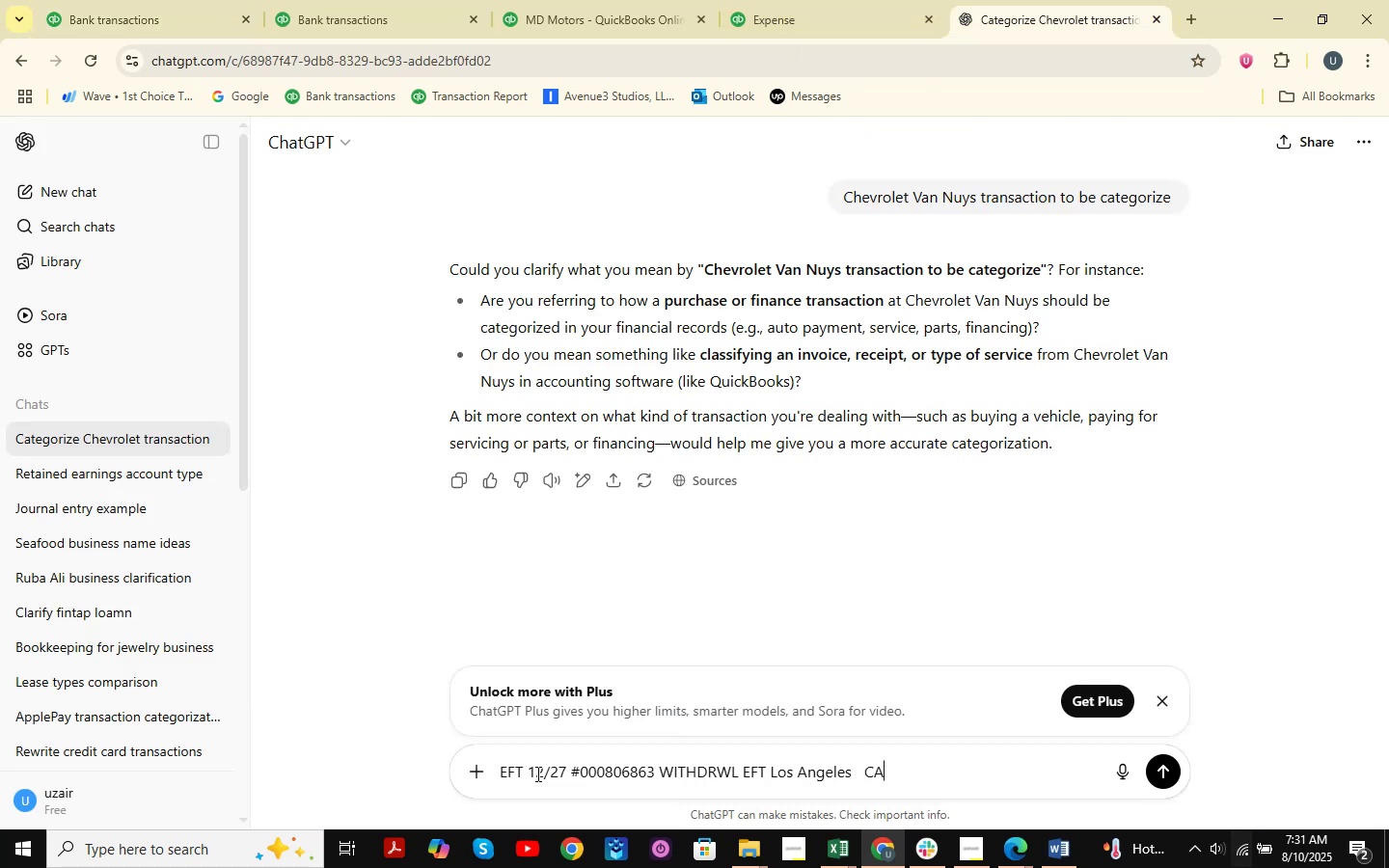 
key(Enter)
 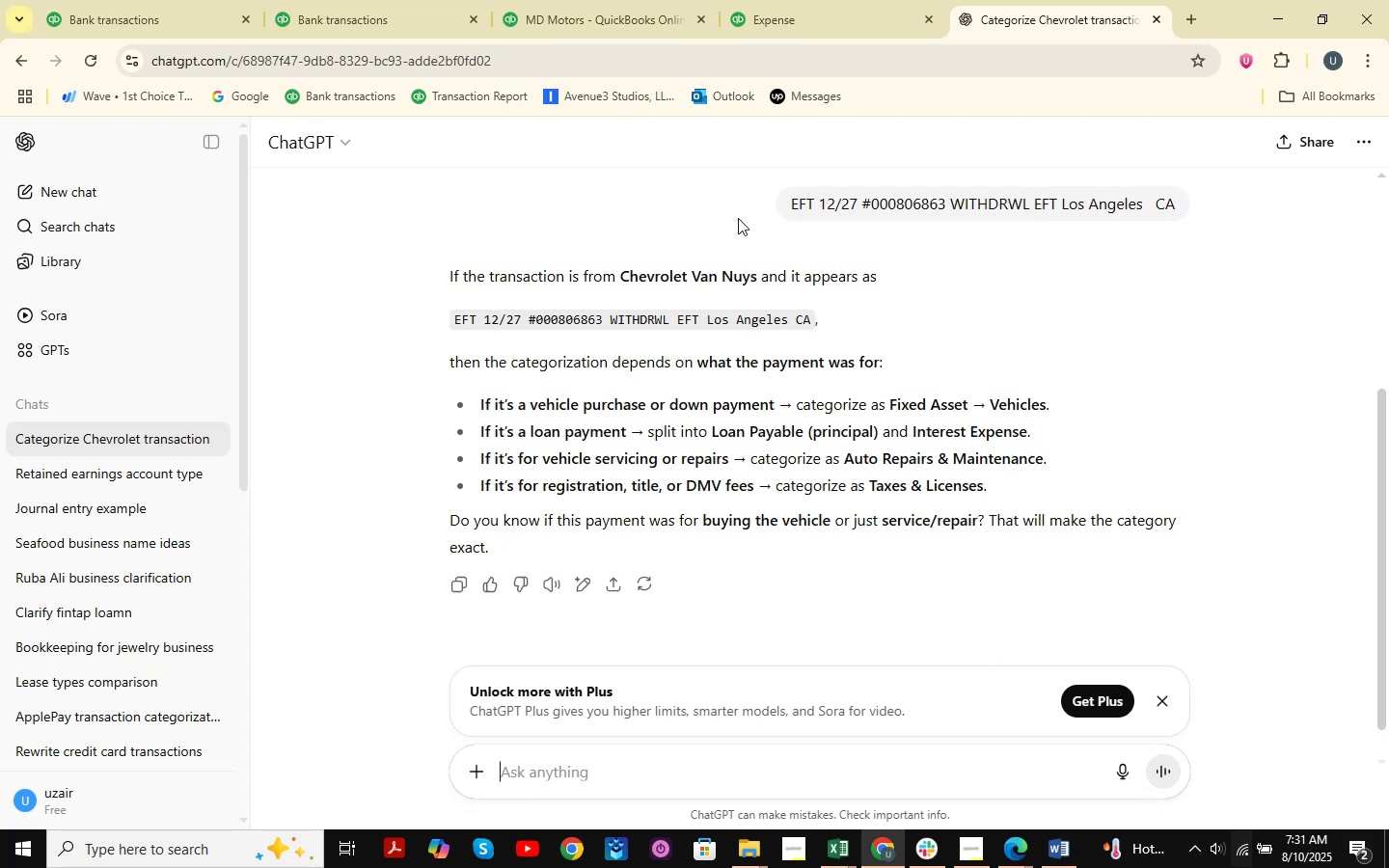 
wait(15.11)
 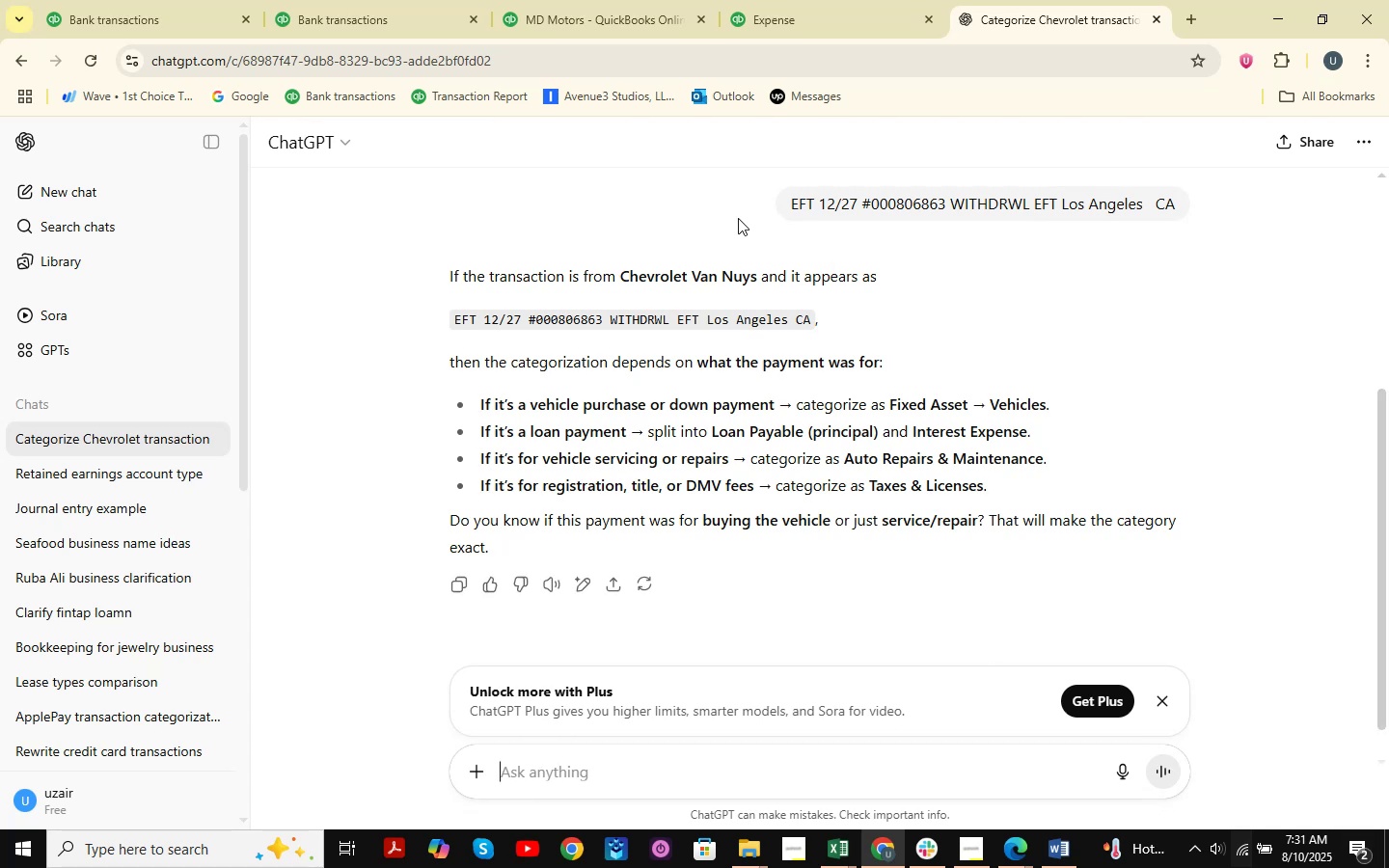 
left_click([1302, 587])
 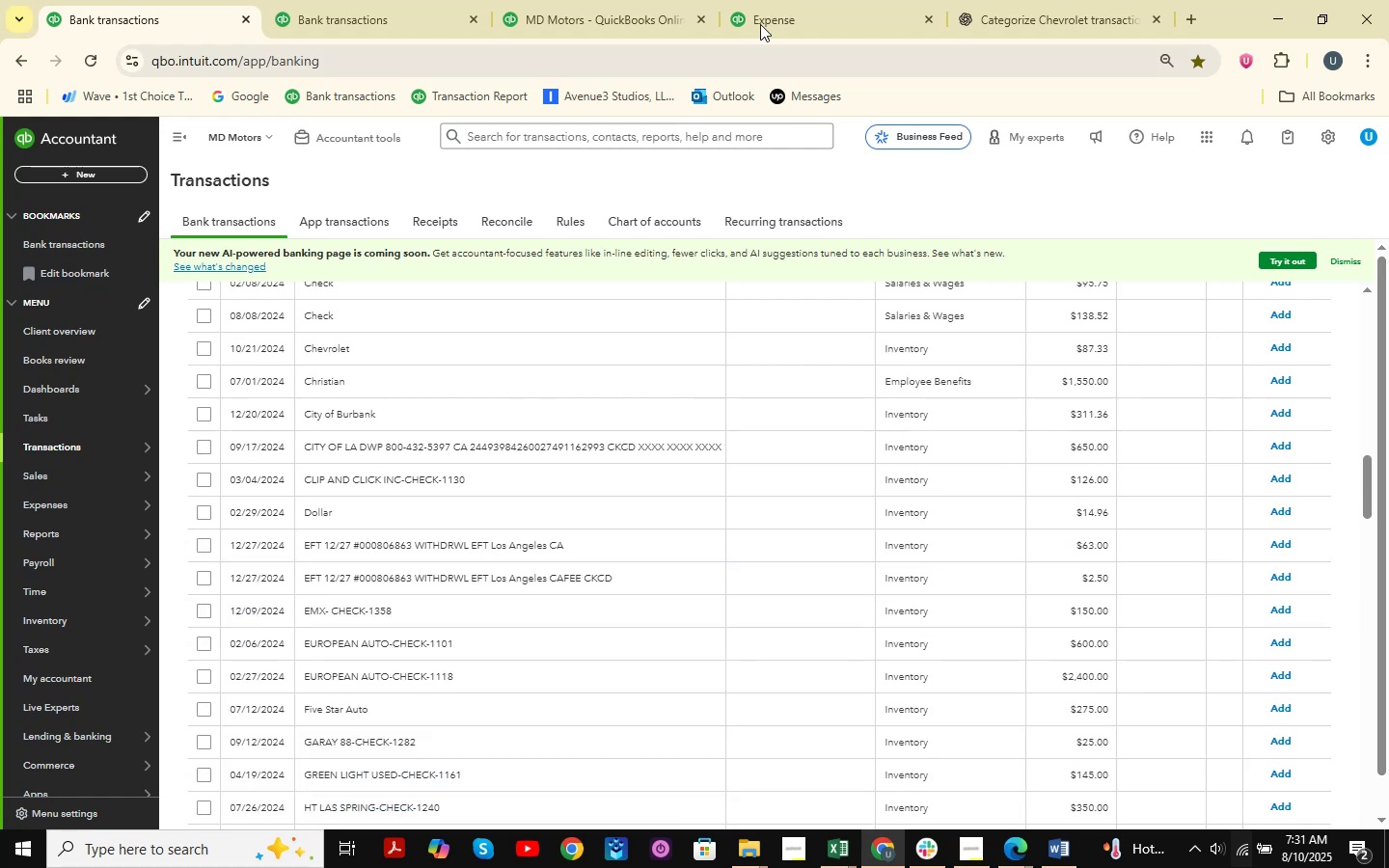 
left_click([1093, 0])
 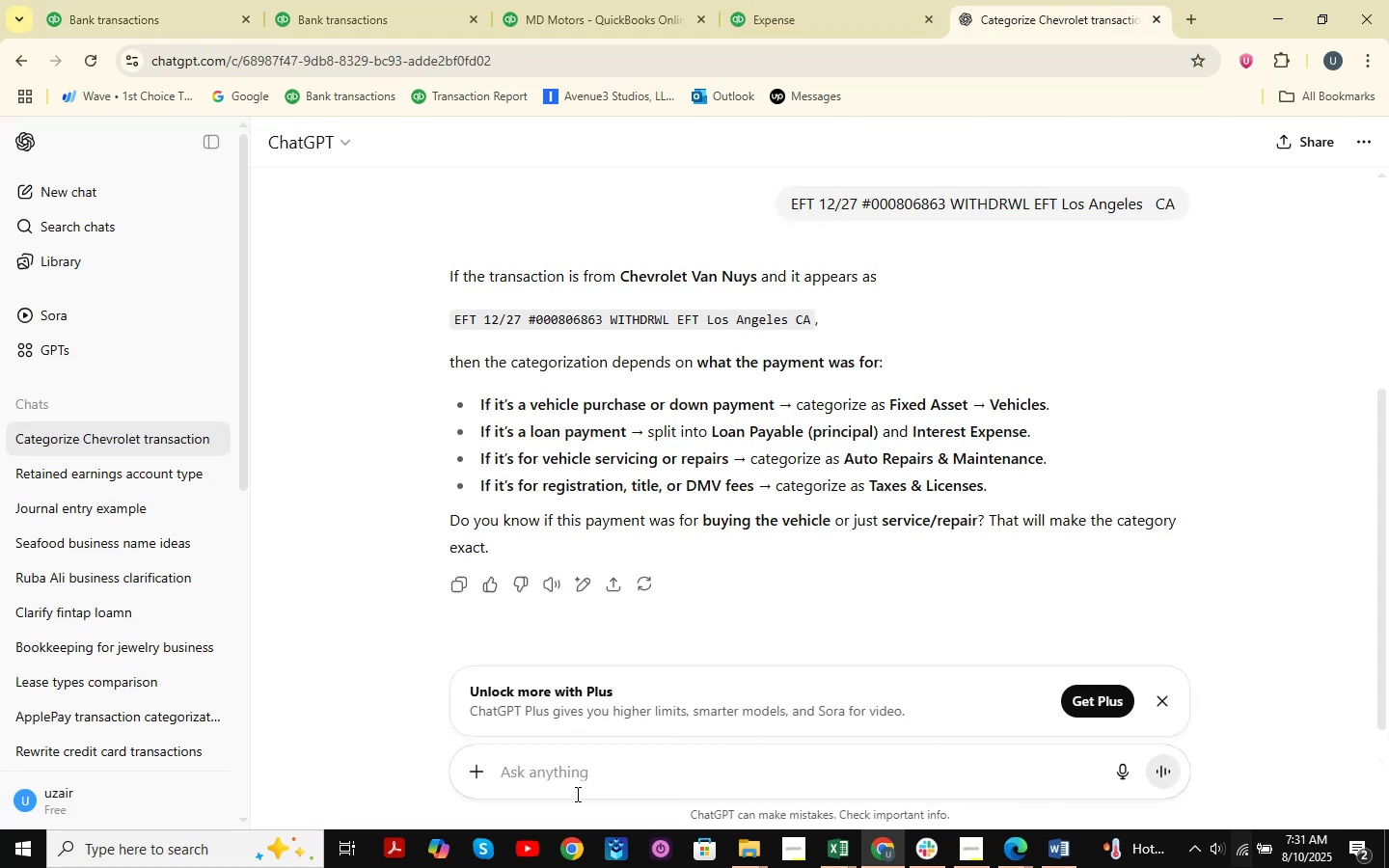 
type(it's amount is 63 )
key(Backspace)
type($ )
 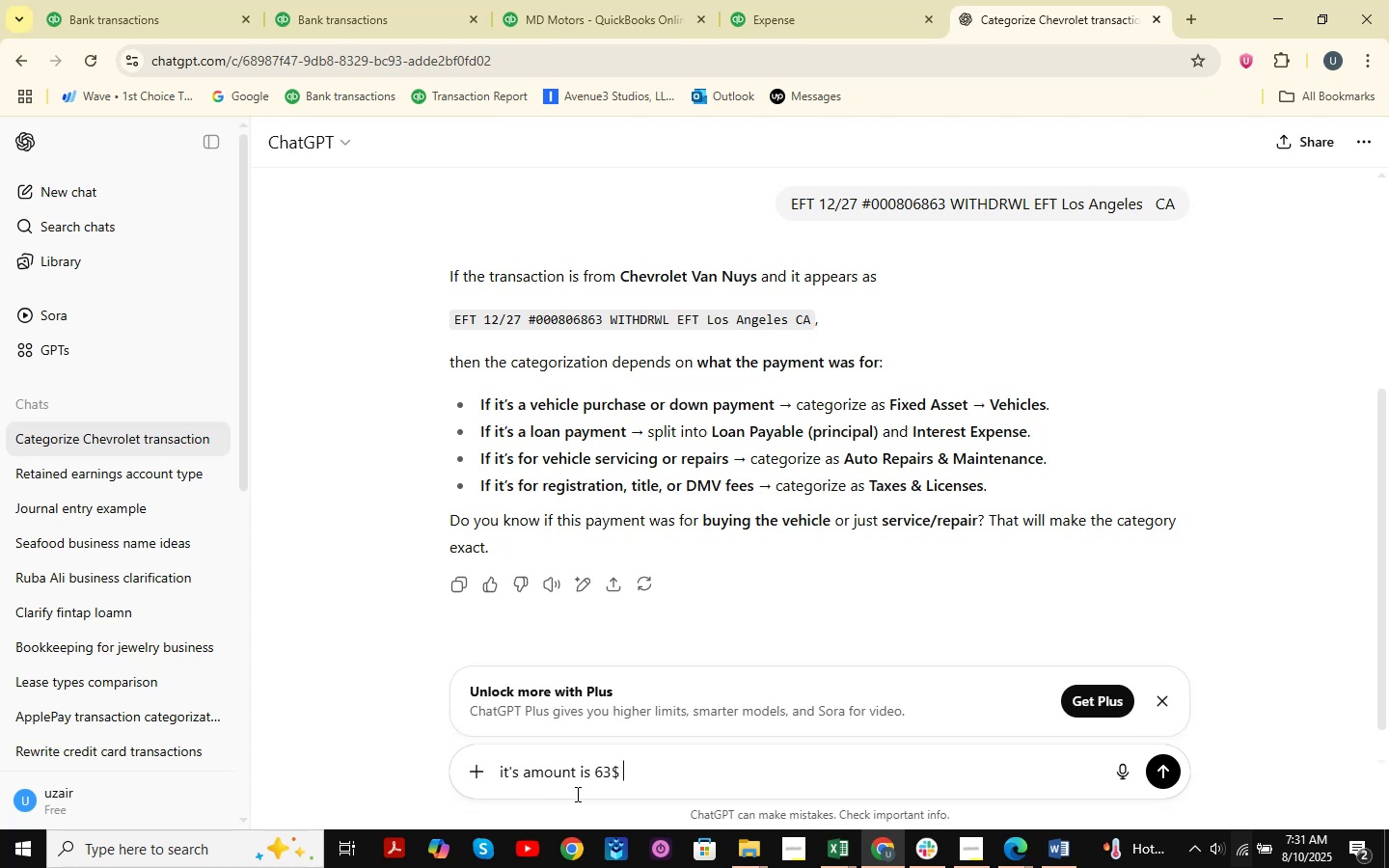 
key(Enter)
 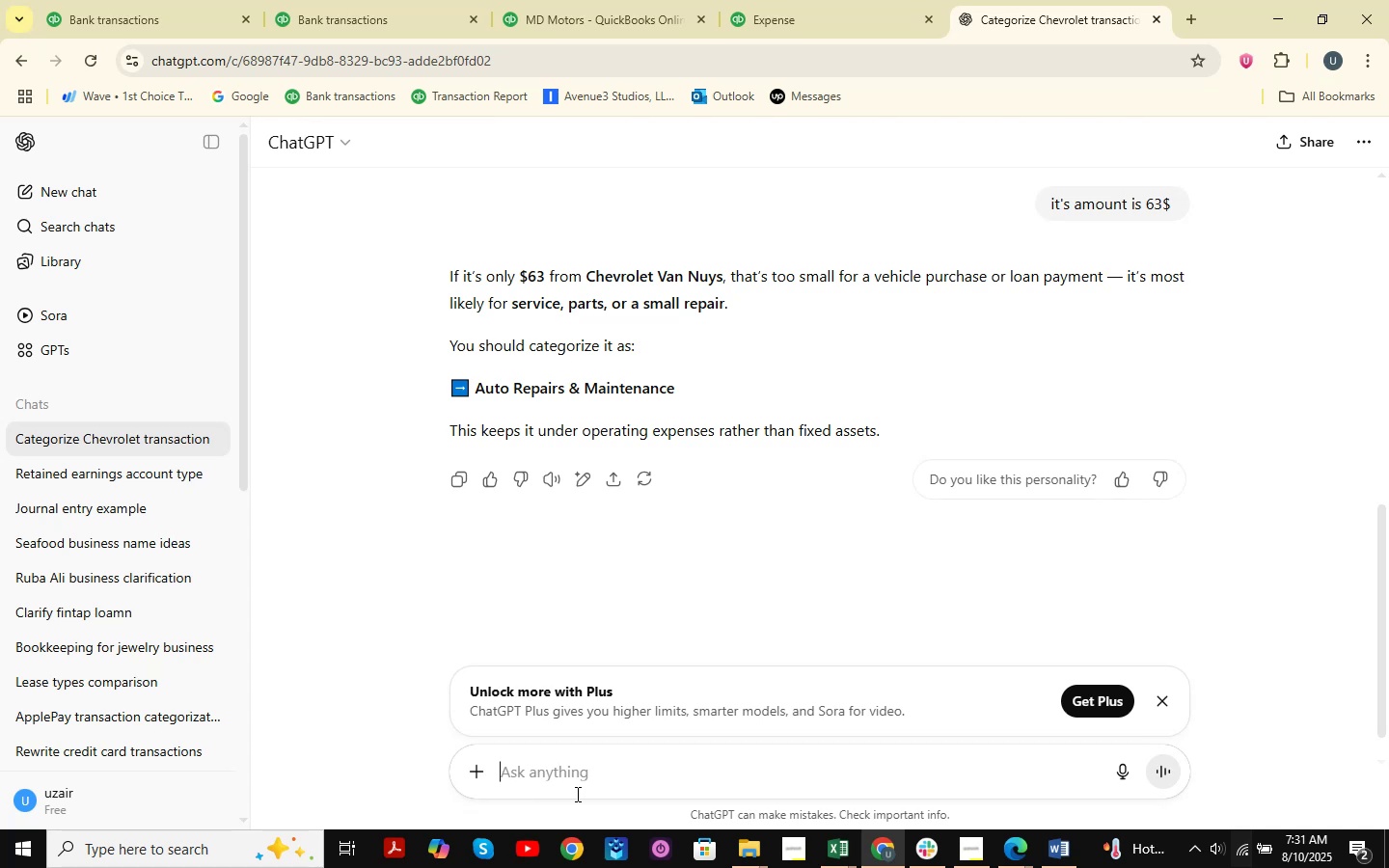 
left_click([163, 5])
 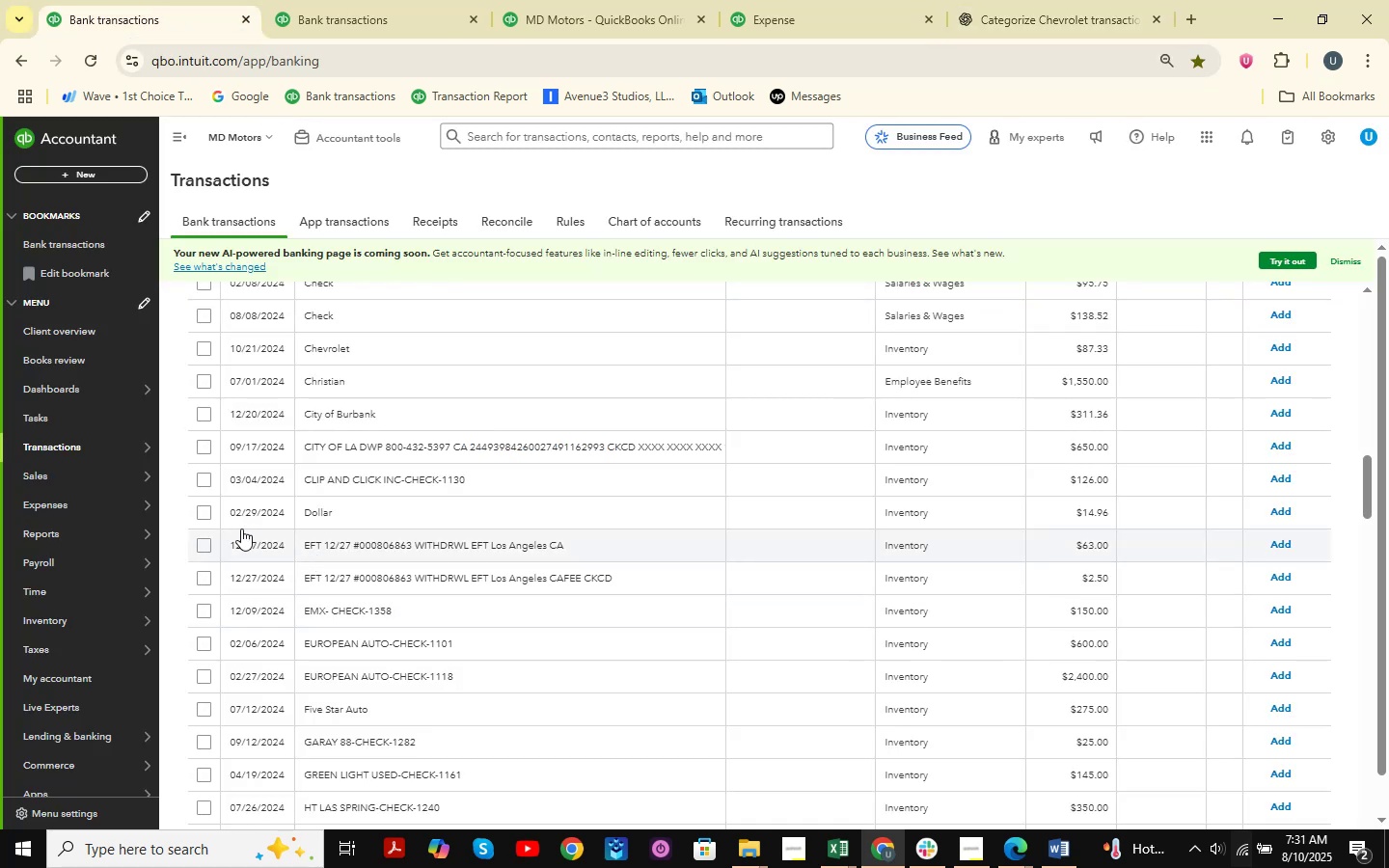 
left_click([203, 546])
 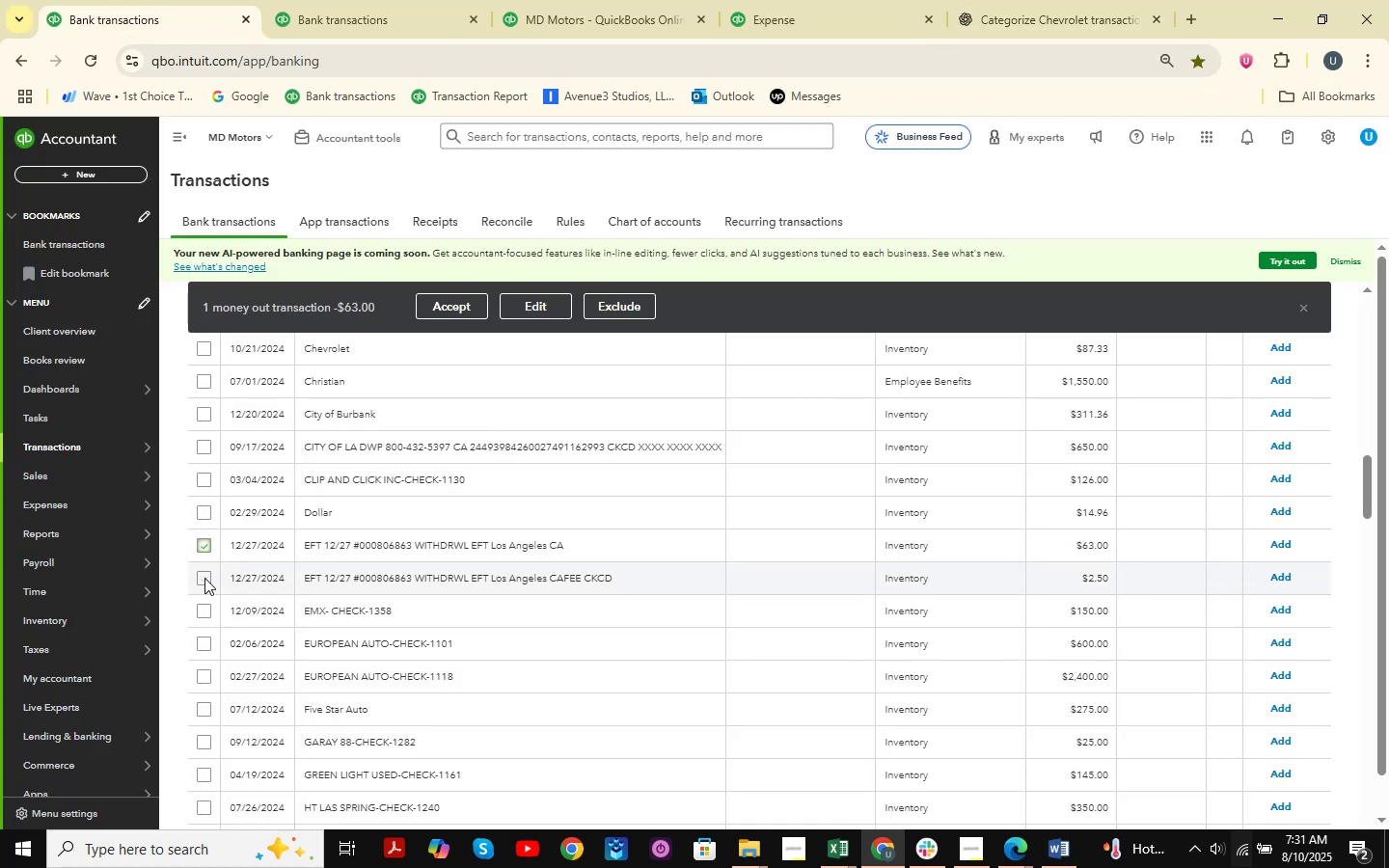 
left_click([204, 580])
 